 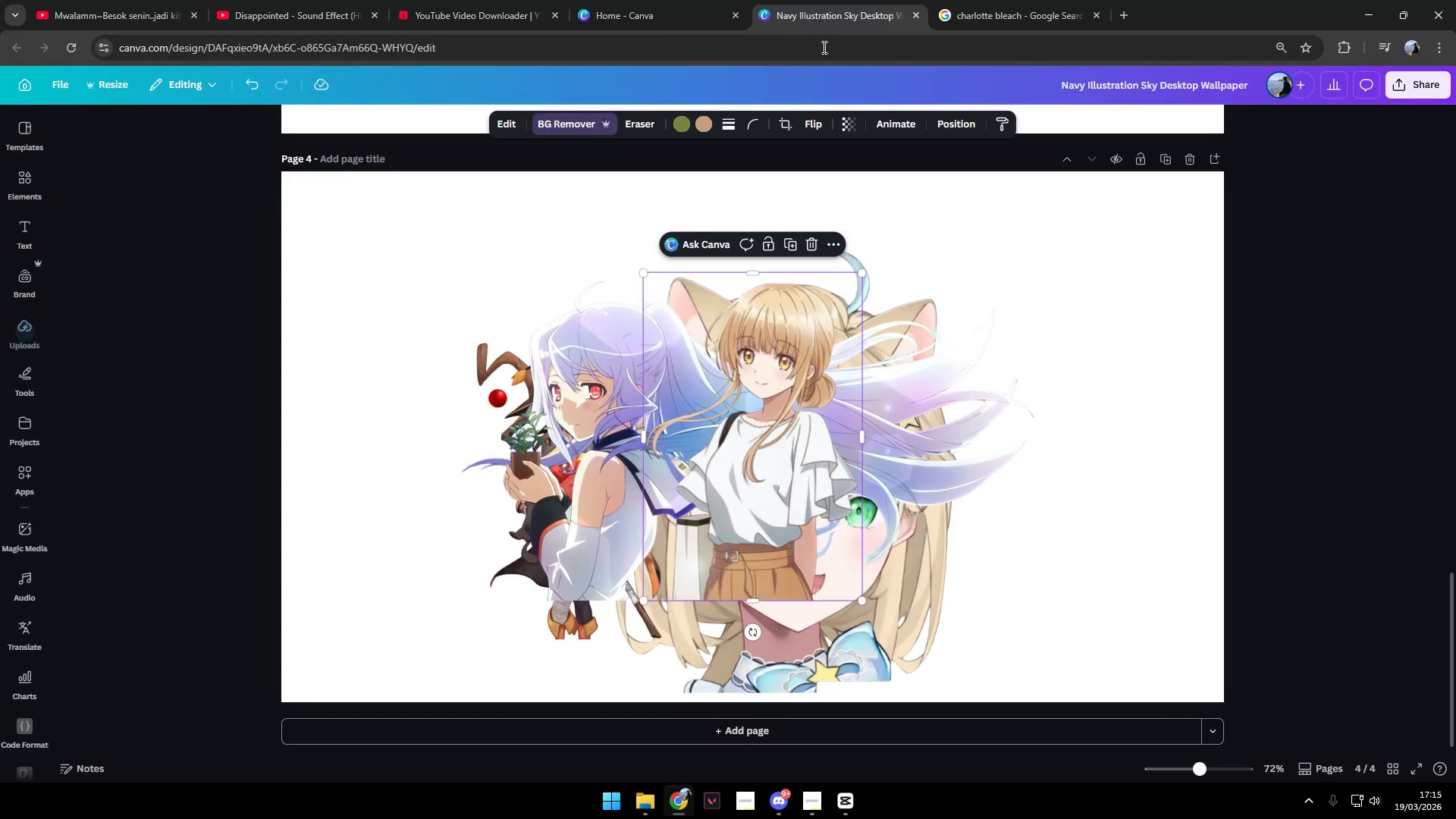 
left_click([1018, 457])
 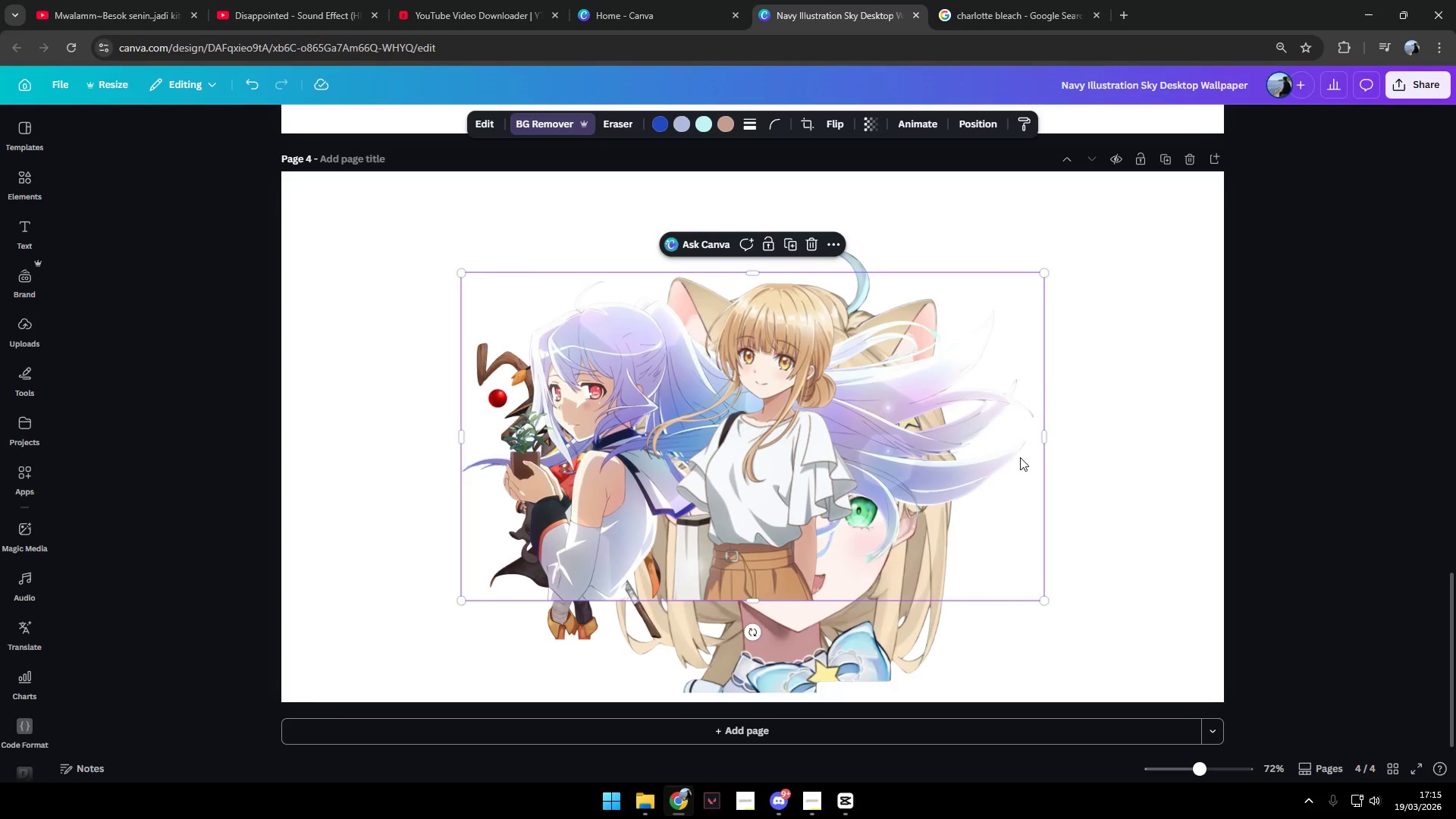 
key(Control+V)
 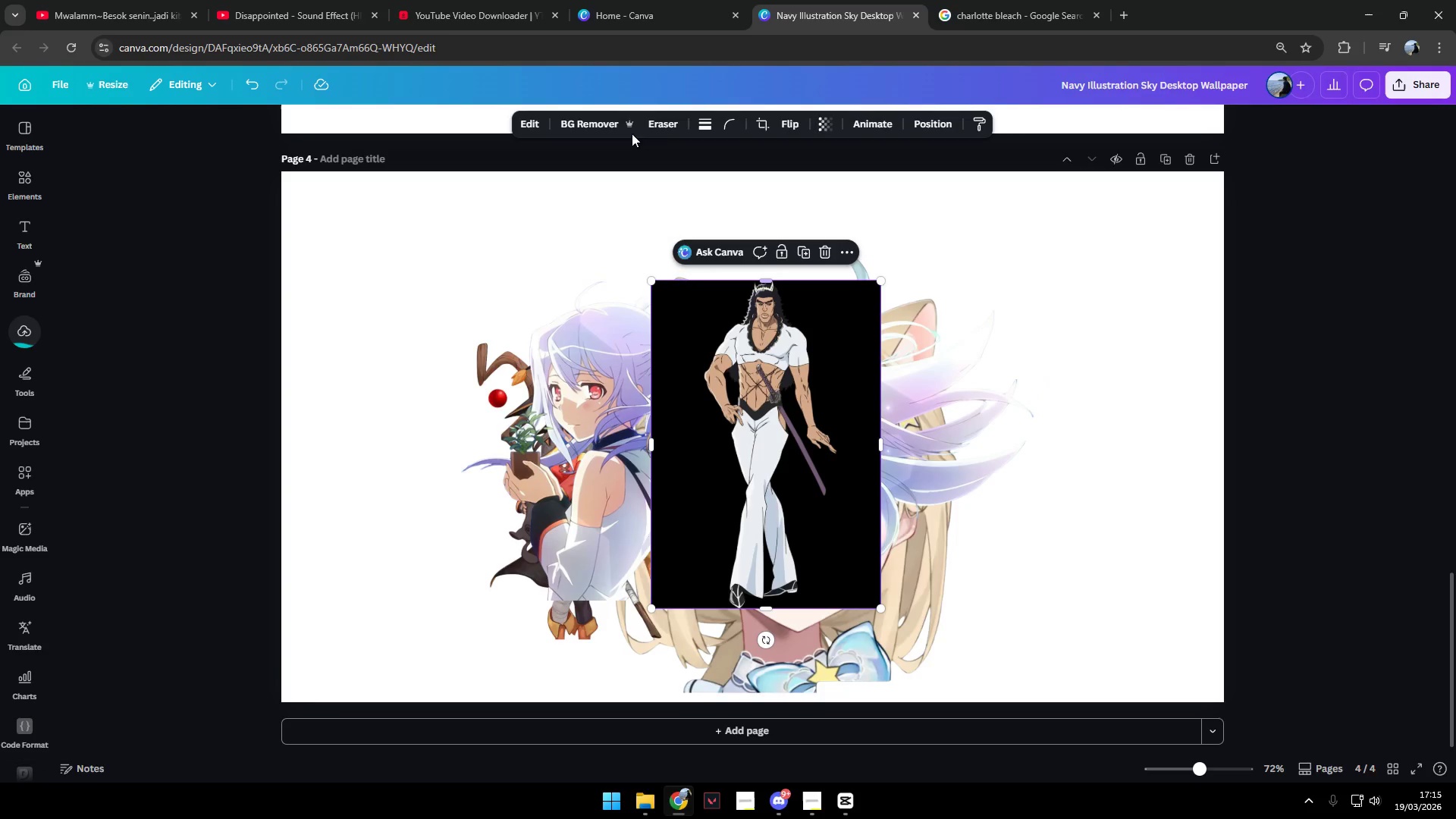 
left_click([603, 122])
 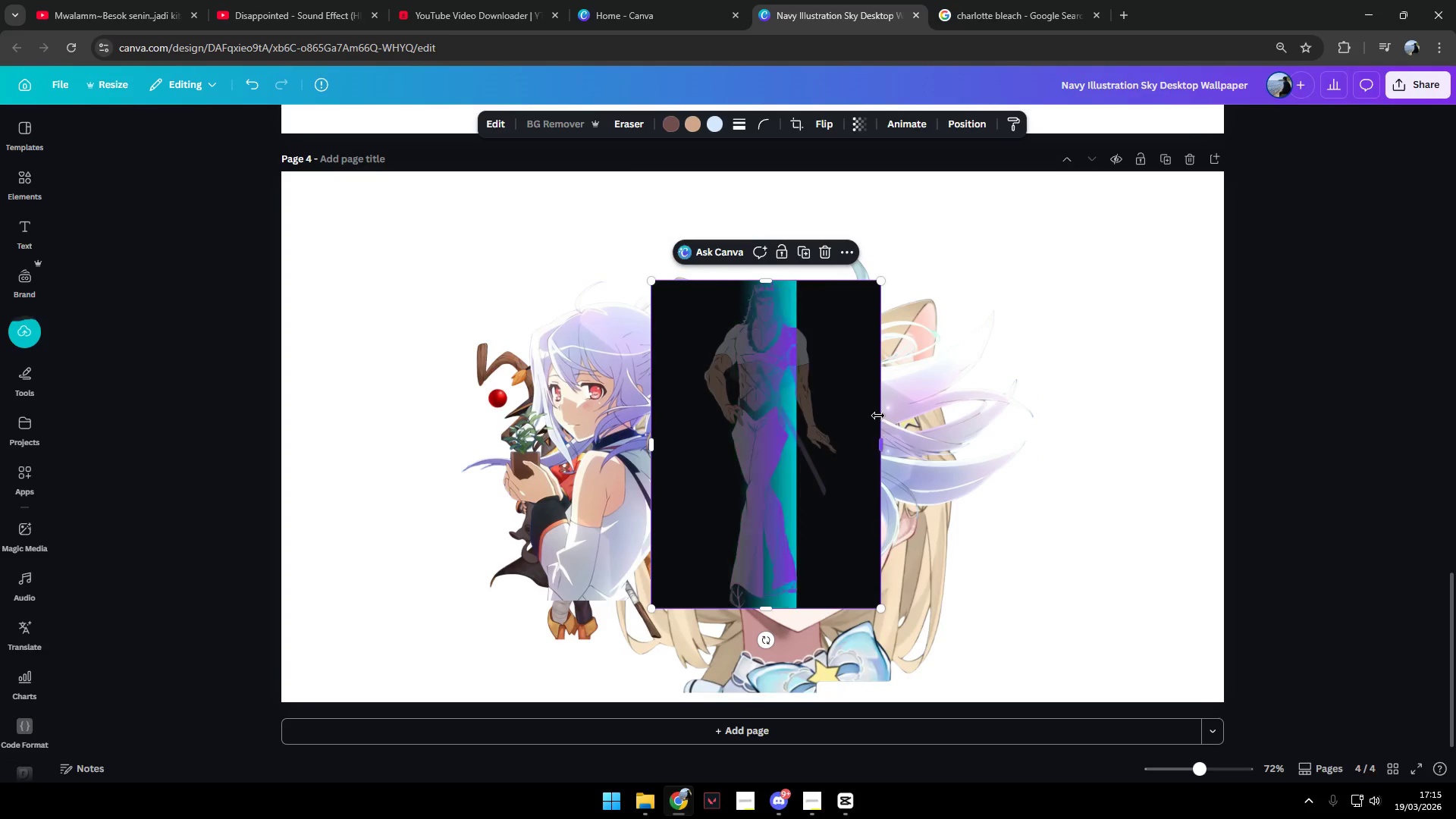 
key(Alt+AltLeft)
 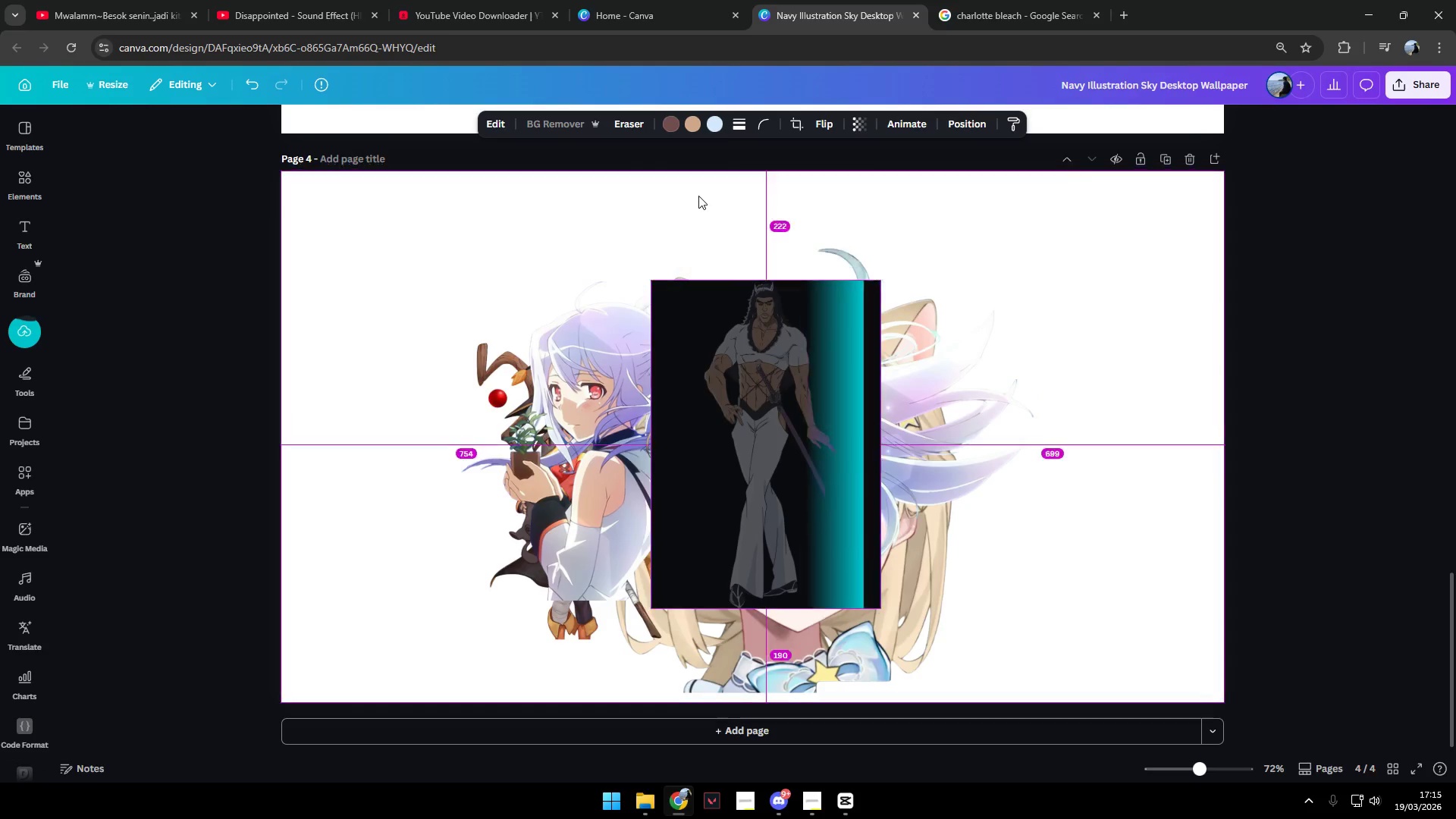 
key(Alt+Tab)
 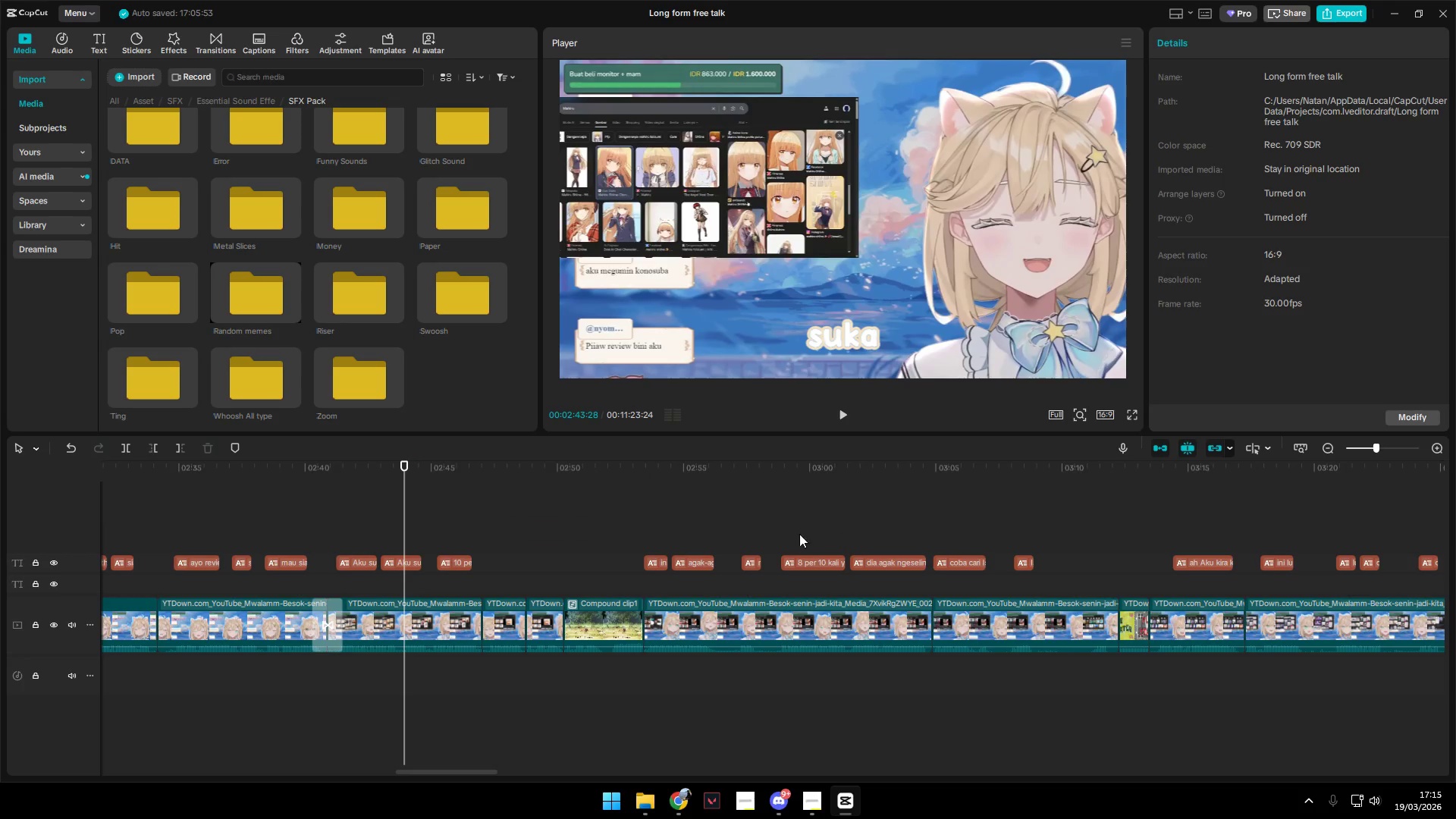 
left_click([679, 530])
 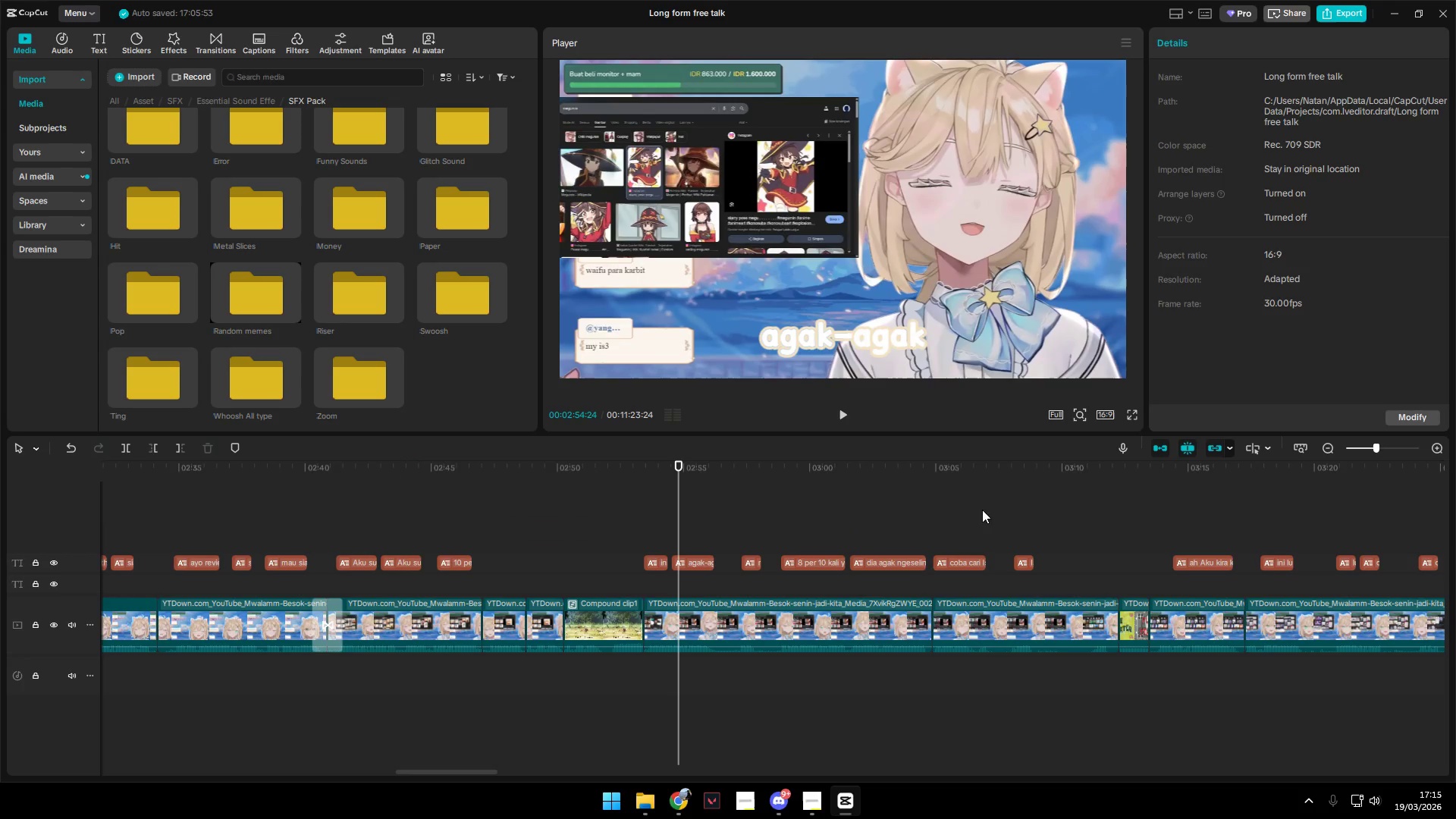 
left_click([1021, 504])
 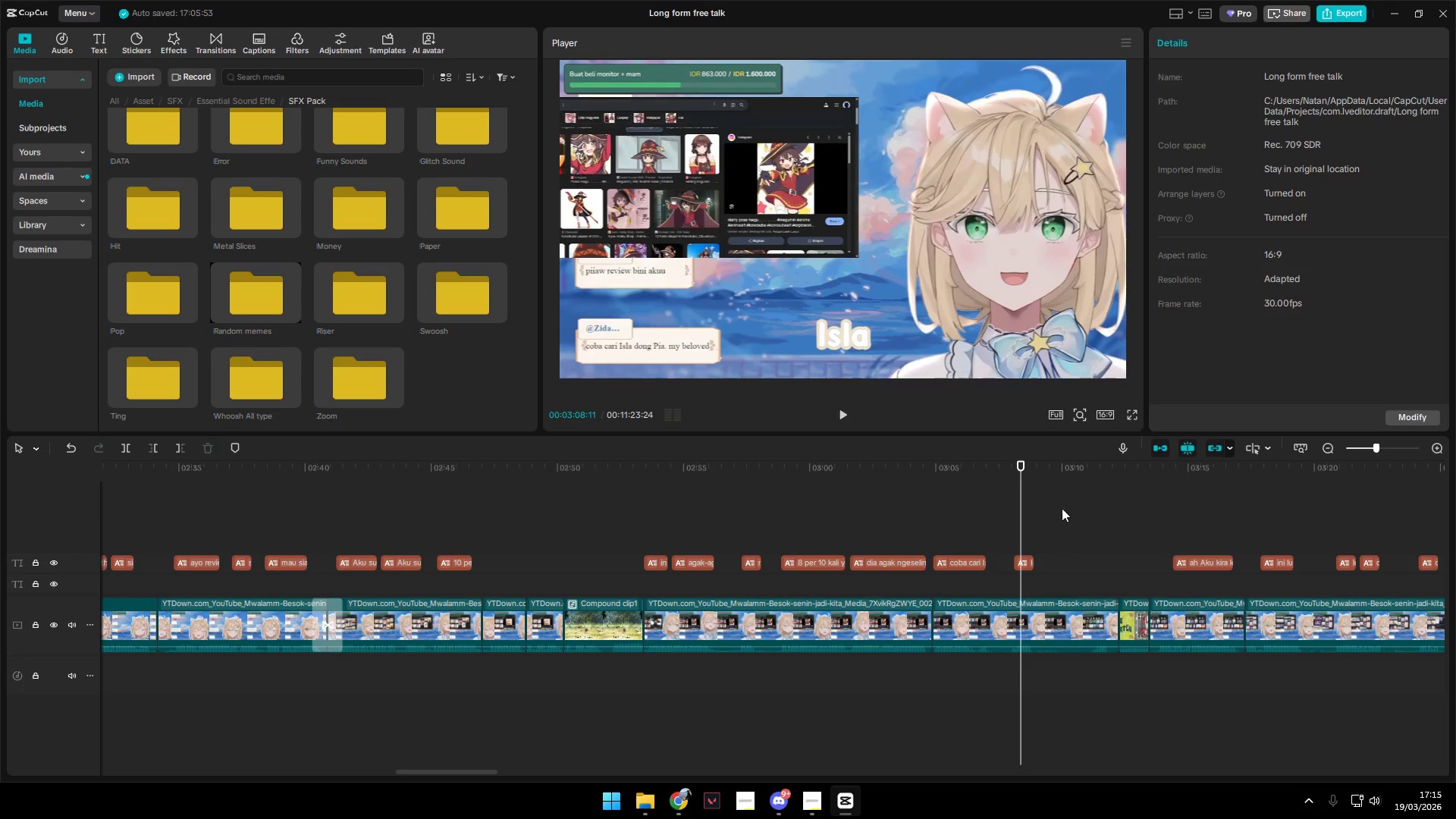 
left_click([1210, 508])
 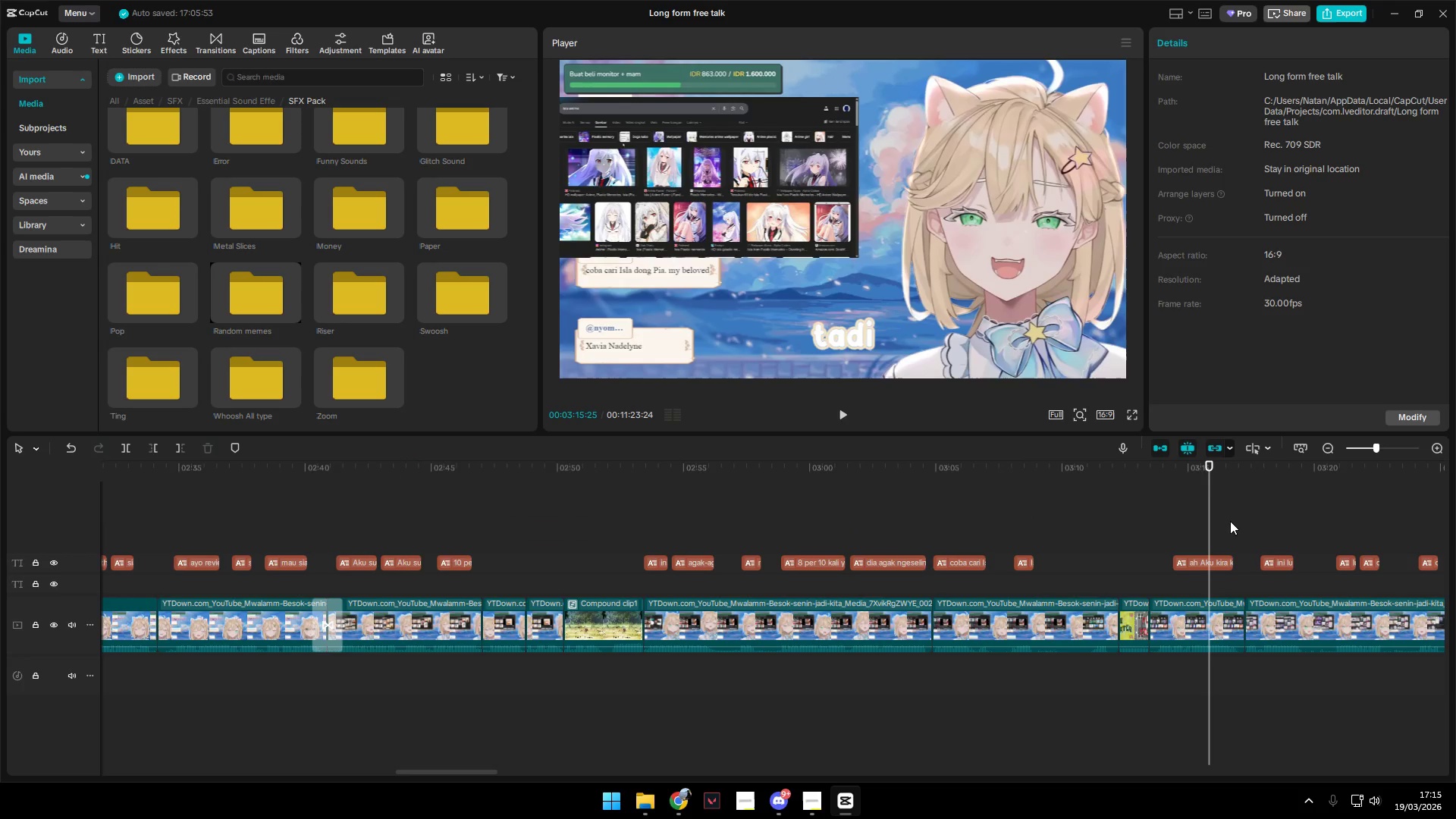 
key(Space)
 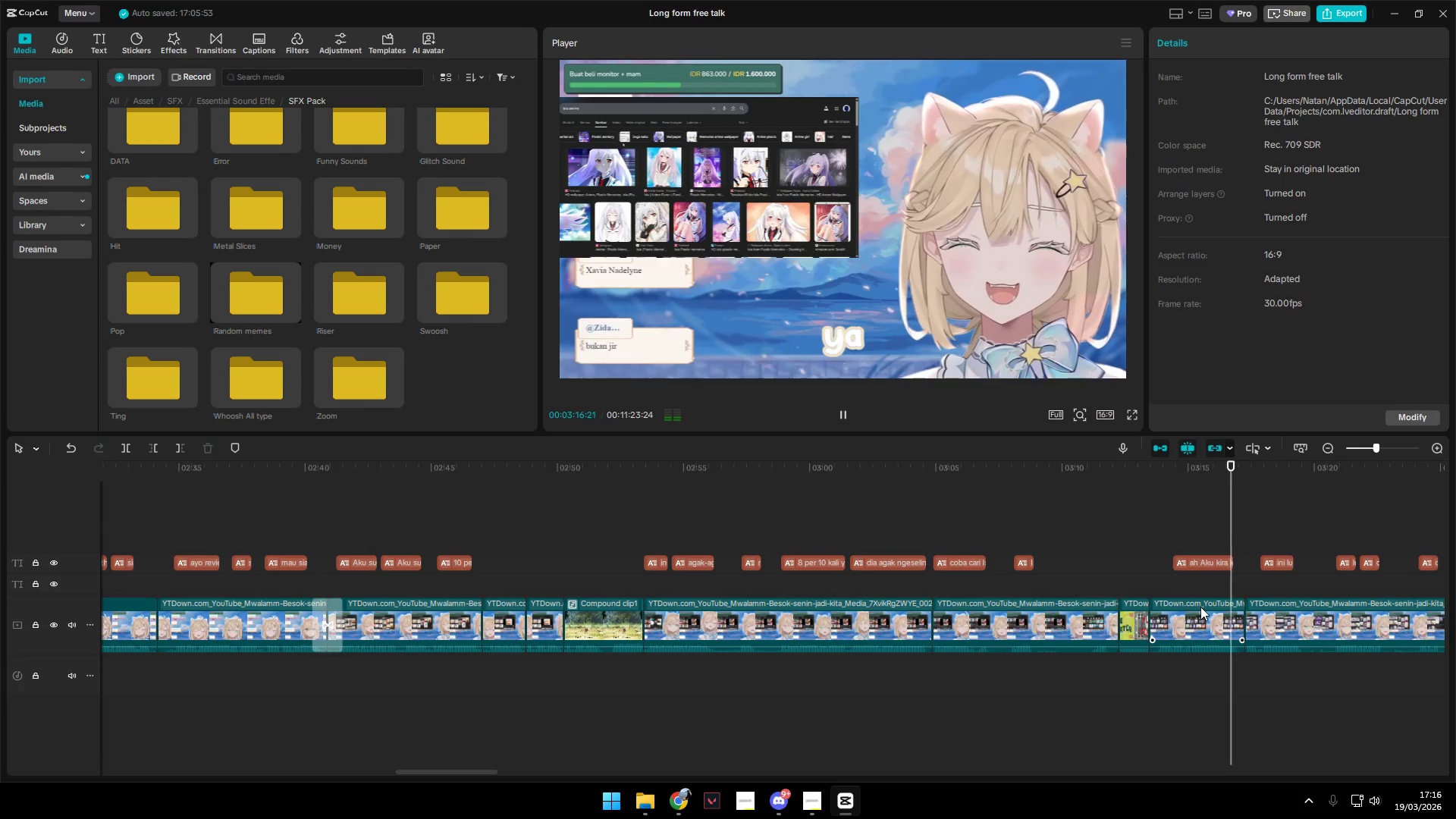 
hold_key(key=AltLeft, duration=1.5)
scroll: coordinate [1209, 598], scroll_direction: down, amount: 4.0
 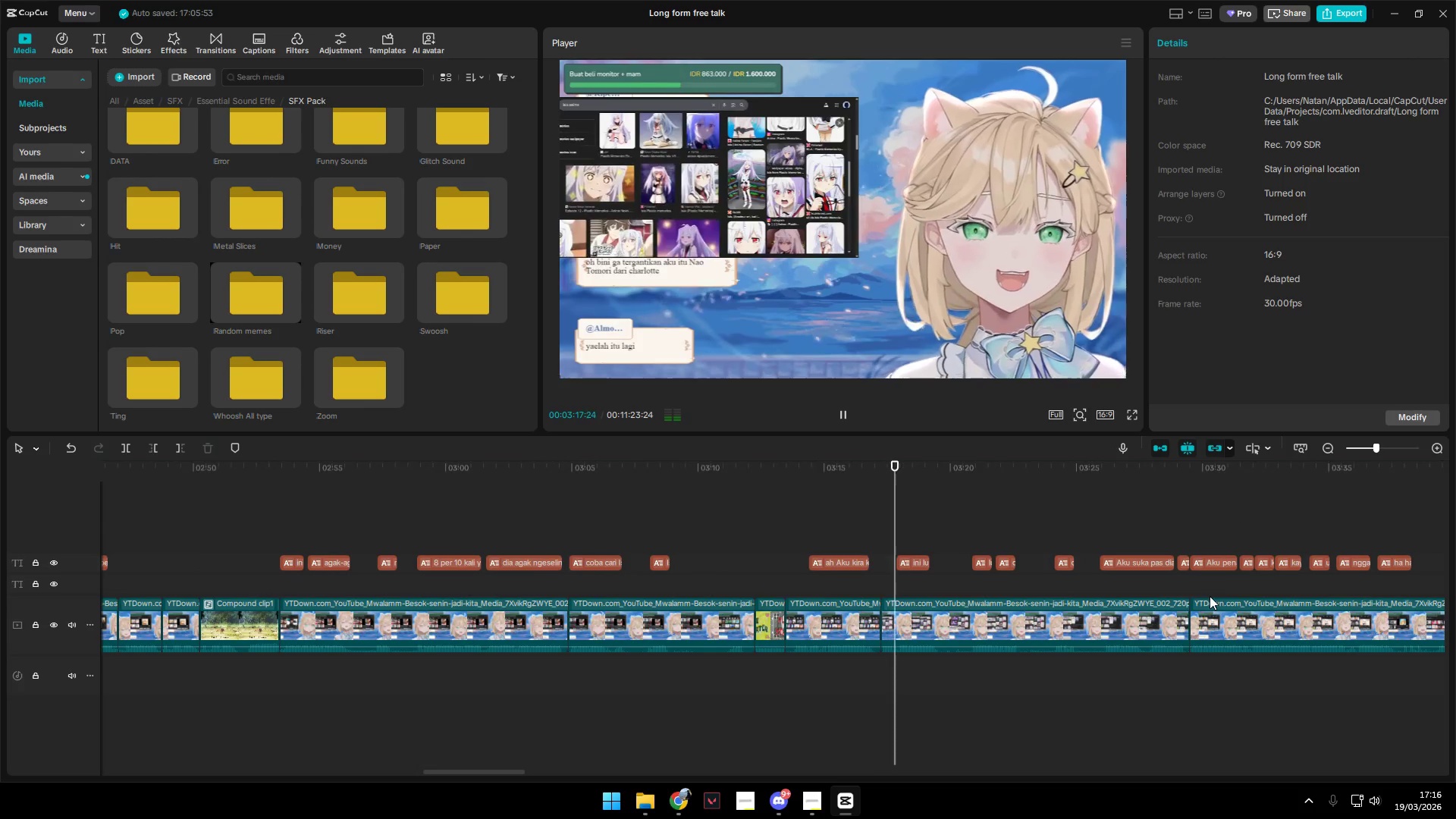 
hold_key(key=AltLeft, duration=1.14)
scroll: coordinate [1210, 596], scroll_direction: down, amount: 3.0
 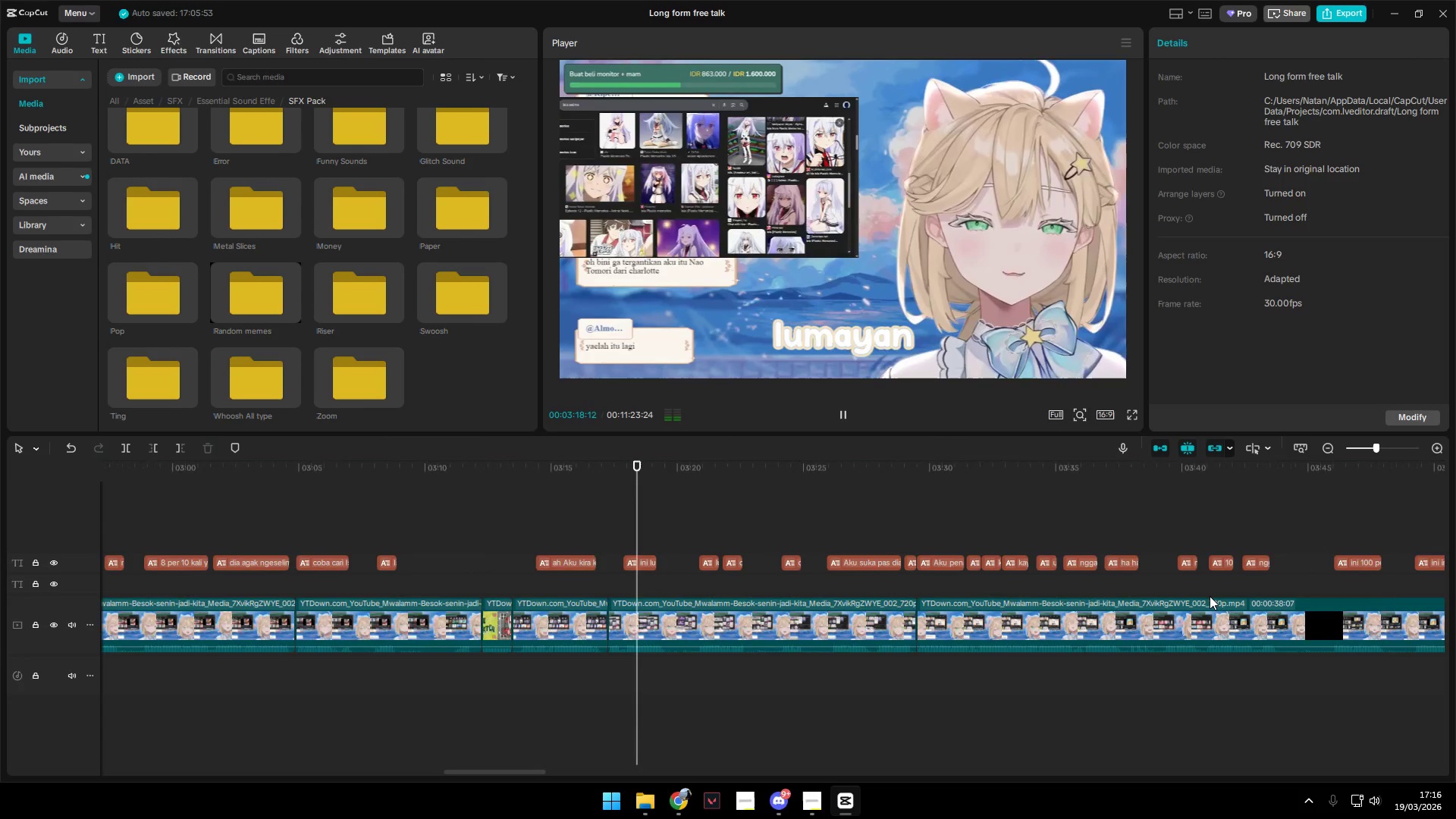 
left_click([805, 533])
 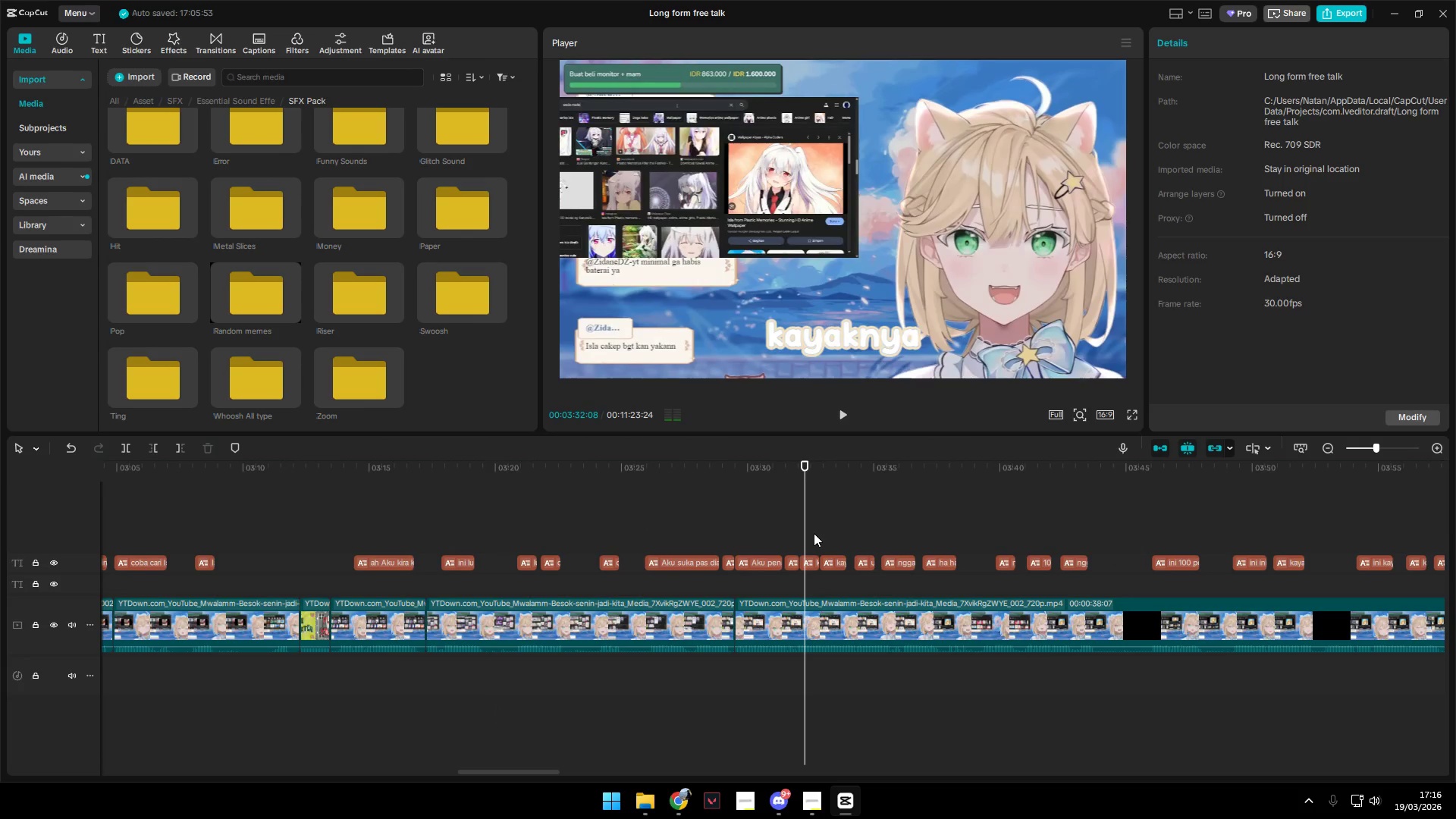 
key(Space)
 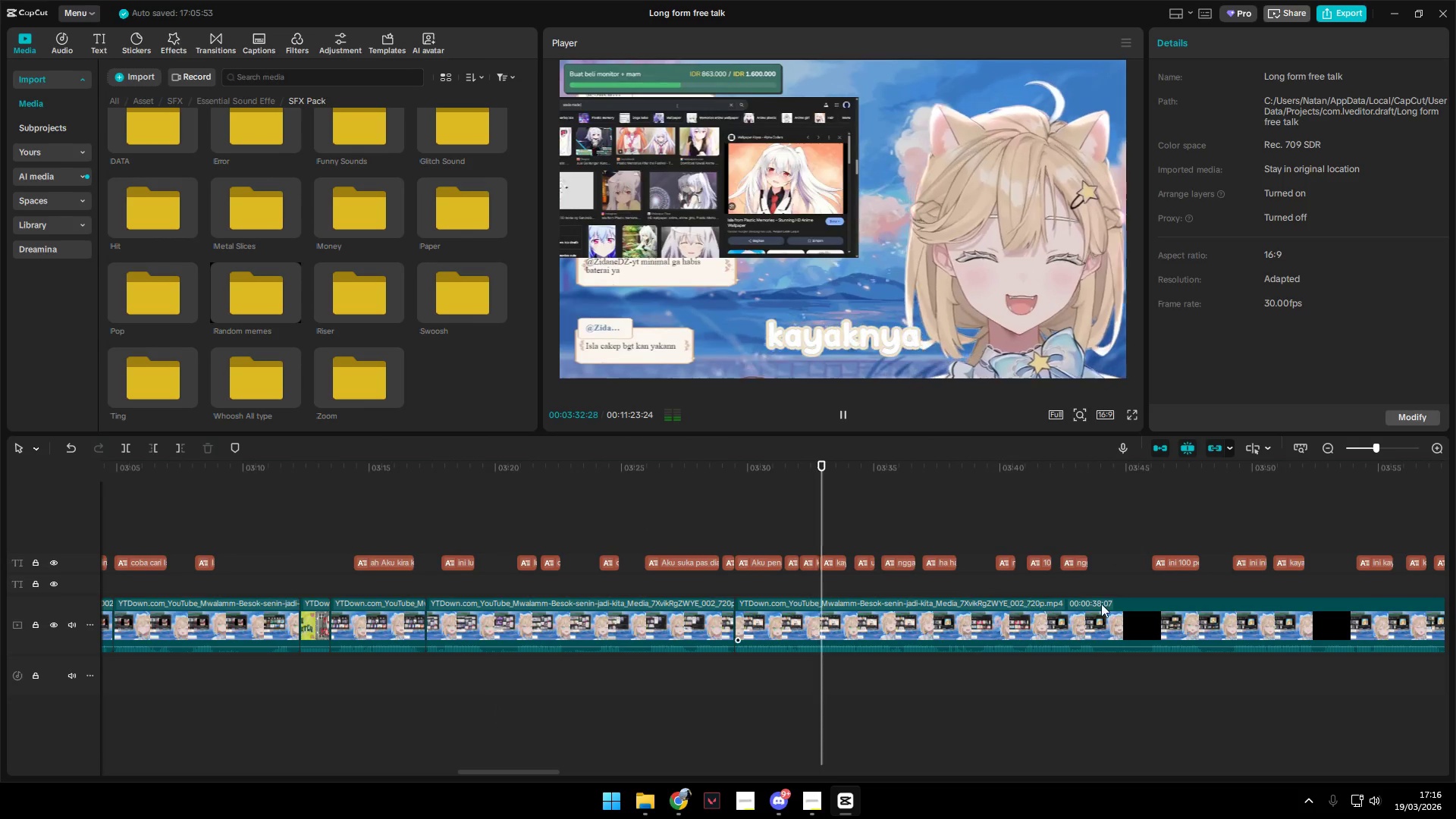 
left_click([1207, 532])
 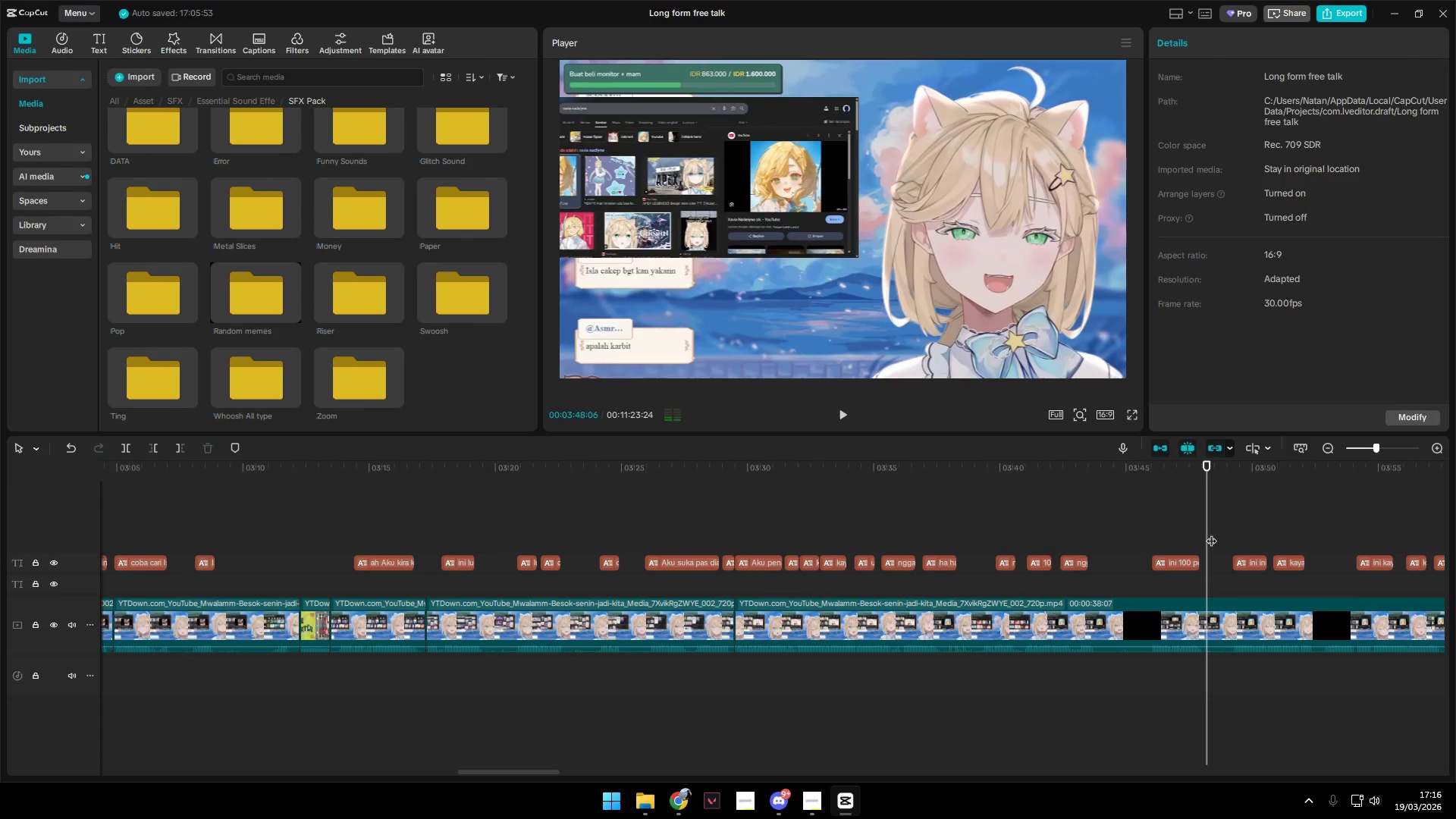 
key(Space)
 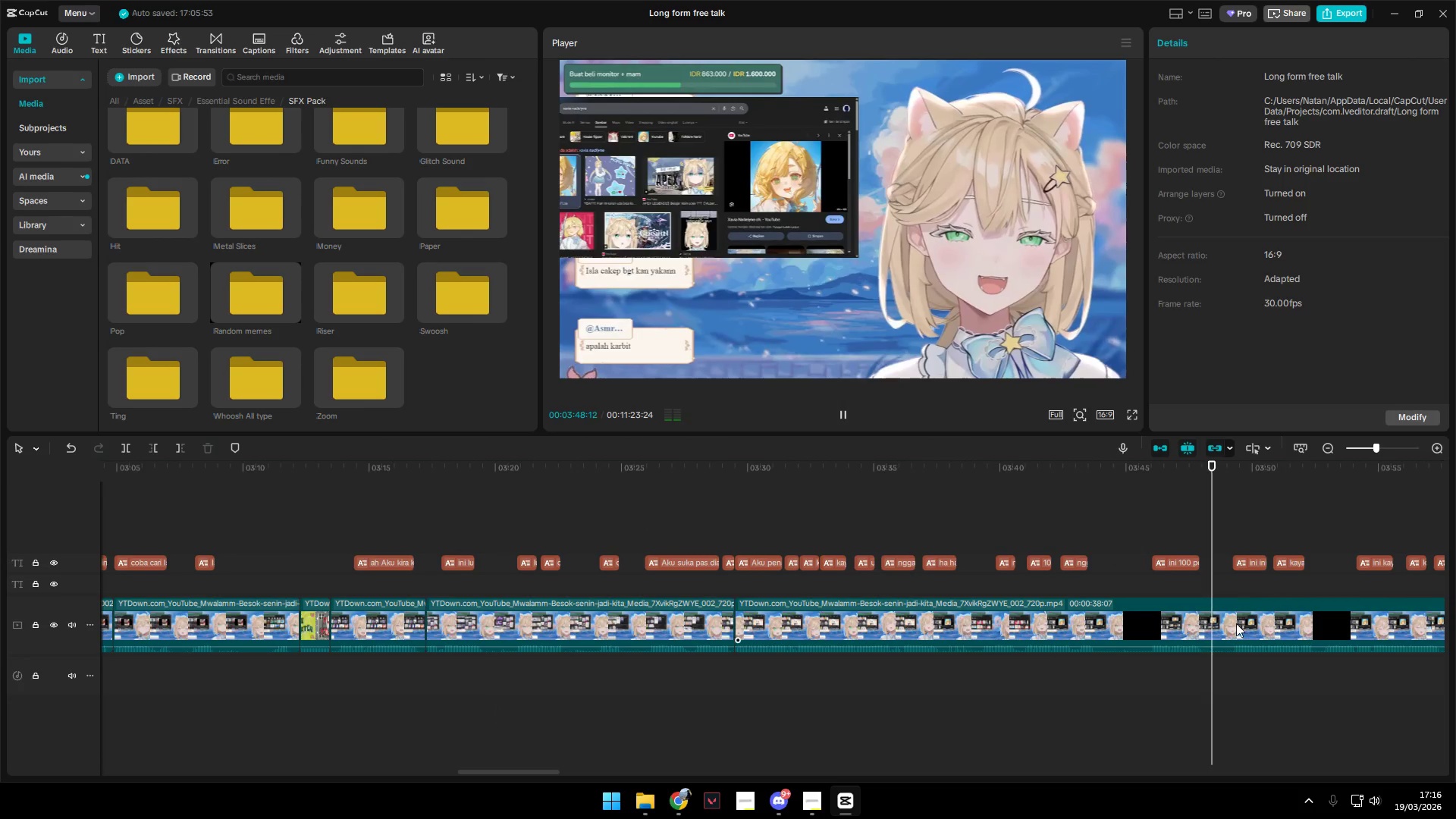 
hold_key(key=AltLeft, duration=0.89)
scroll: coordinate [1185, 660], scroll_direction: down, amount: 8.0
 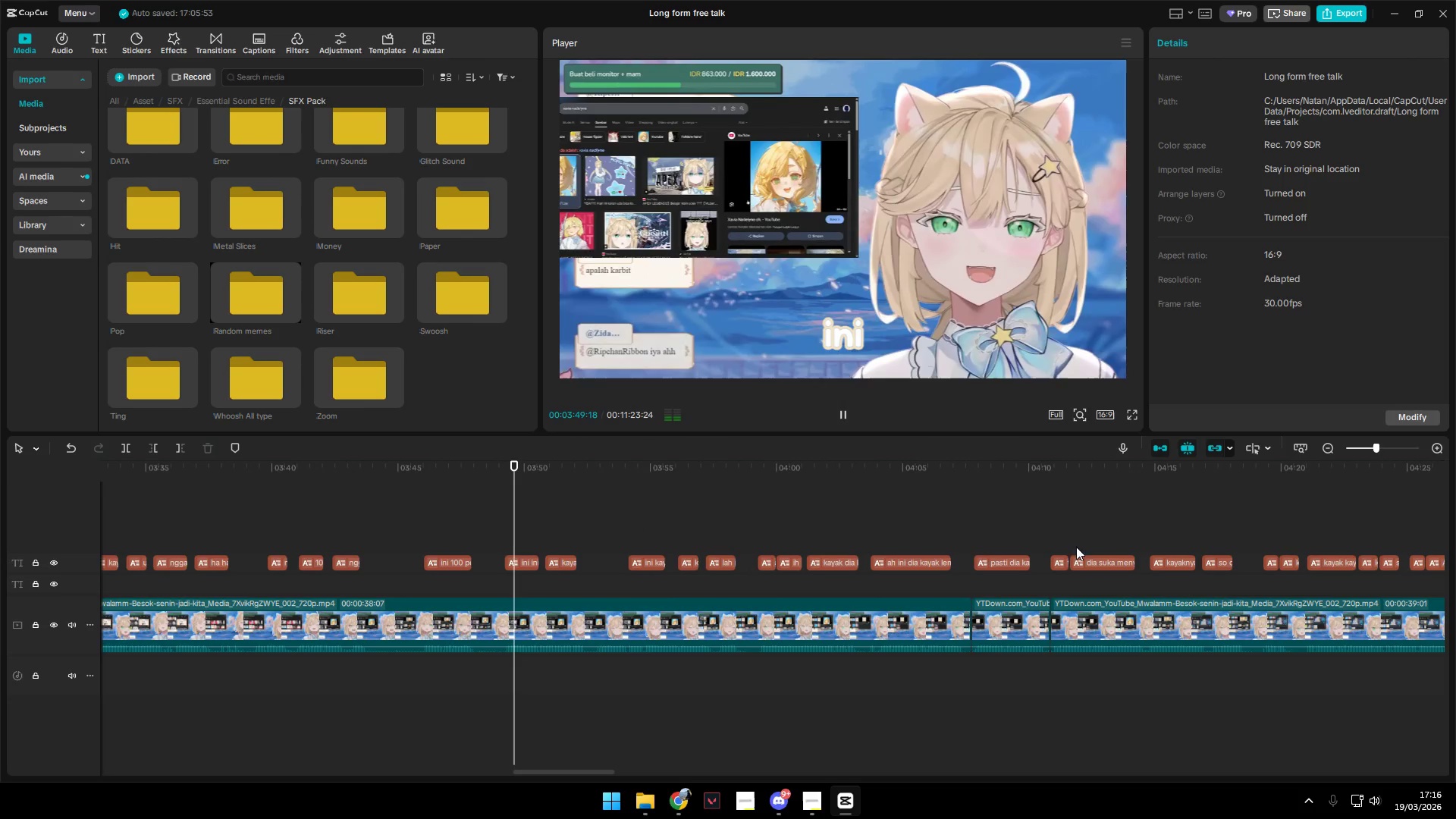 
left_click([1089, 504])
 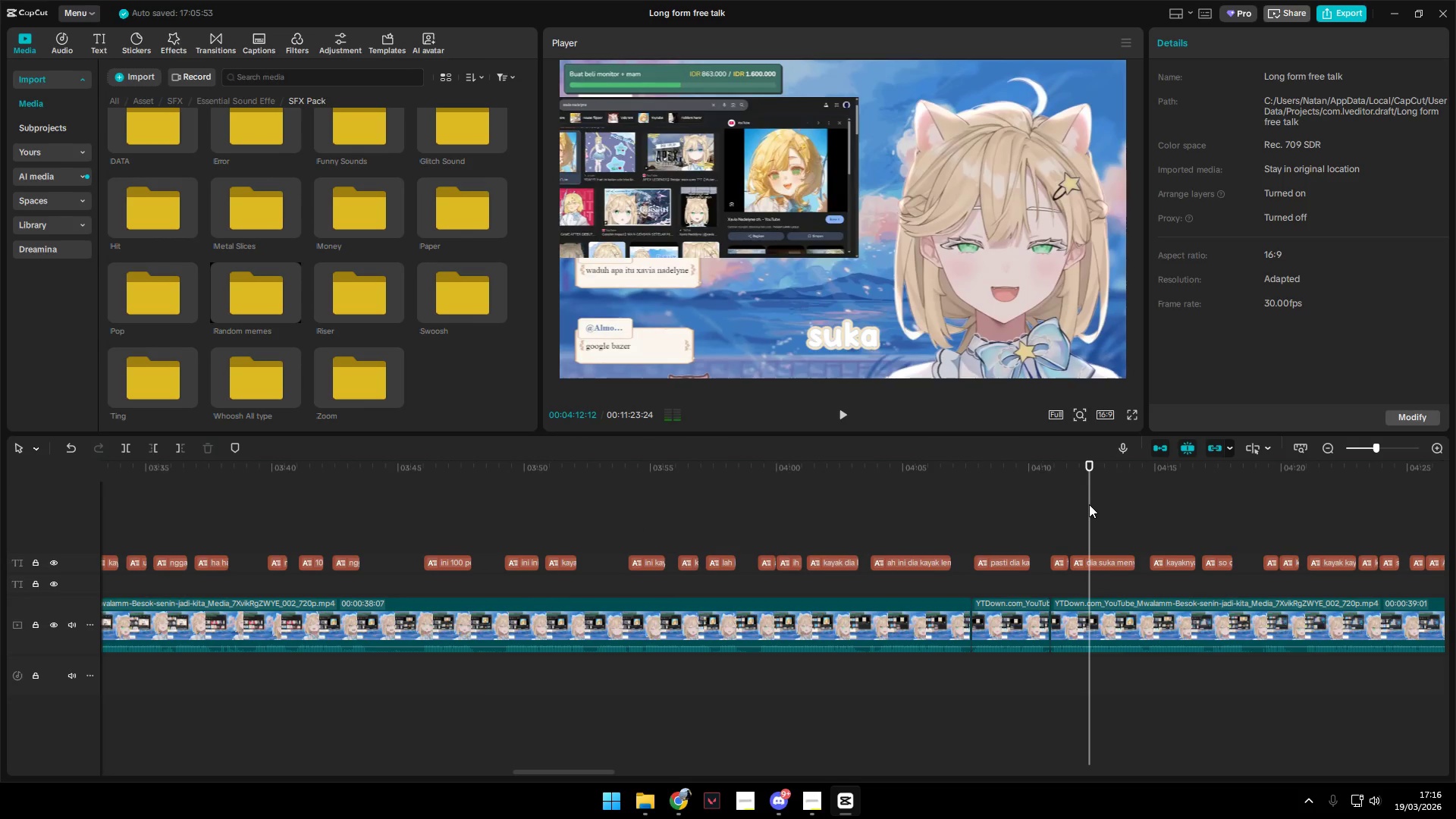 
key(Space)
 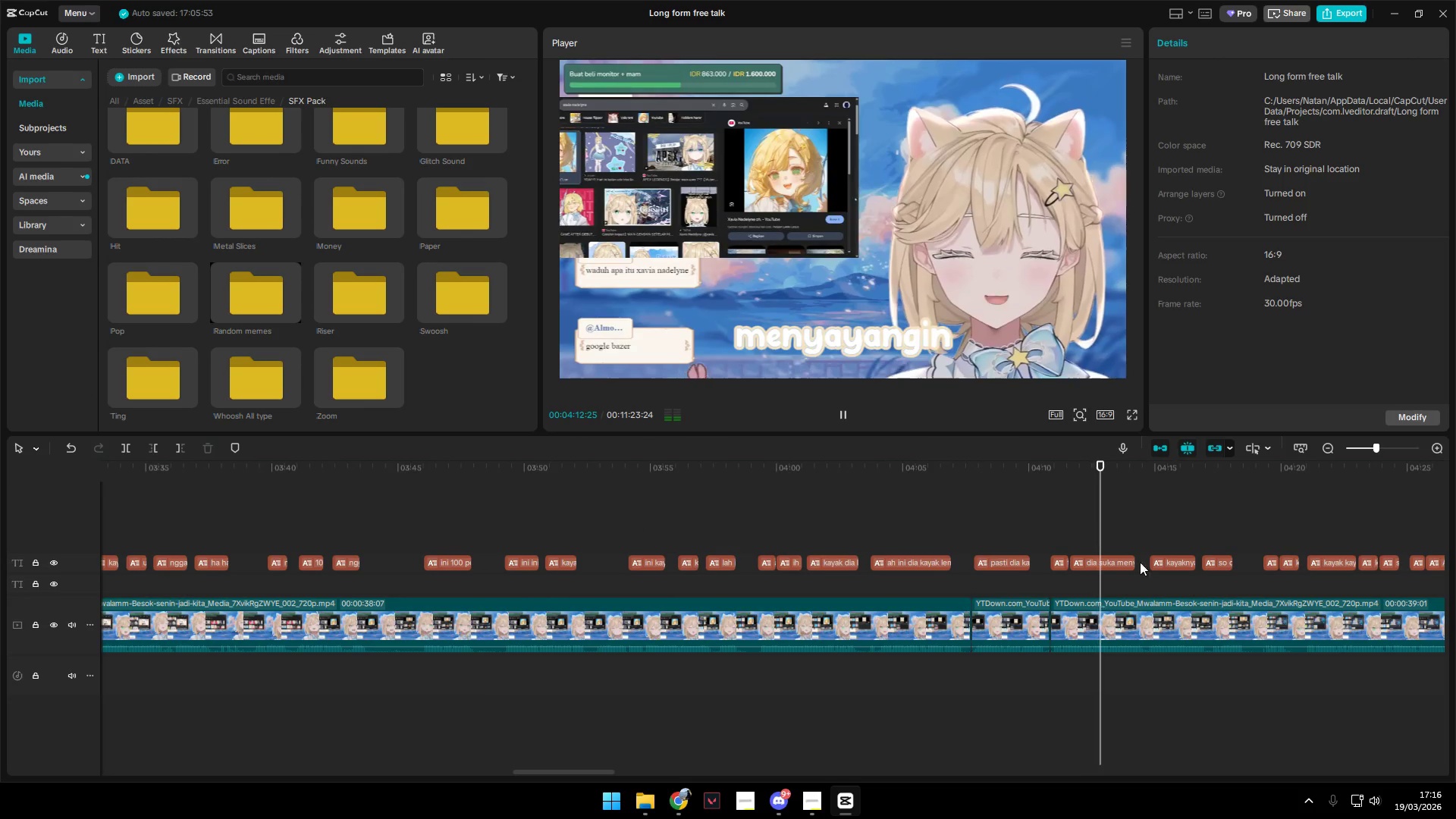 
hold_key(key=AltLeft, duration=0.73)
scroll: coordinate [1131, 677], scroll_direction: down, amount: 5.0
 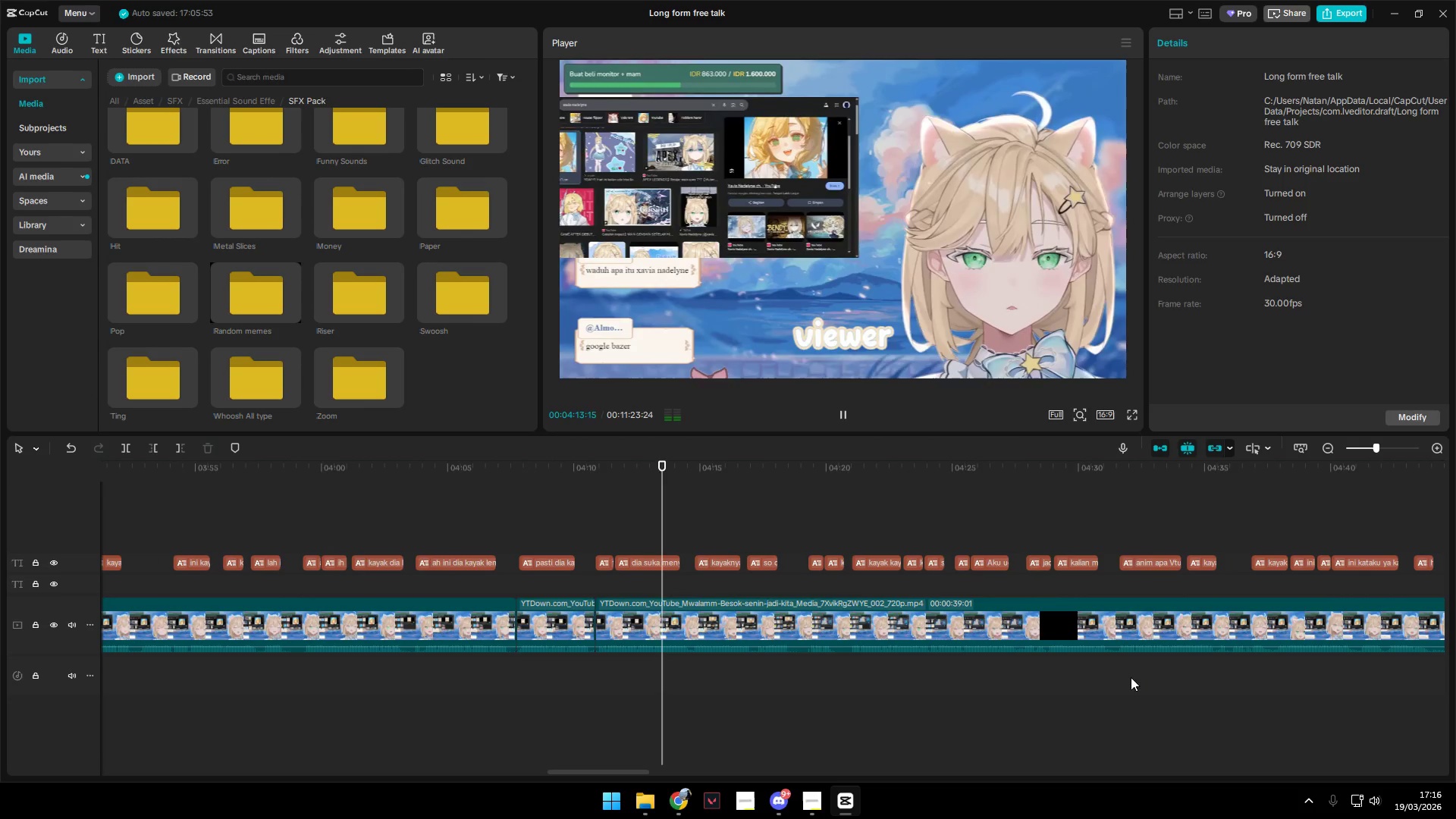 
hold_key(key=AltLeft, duration=1.11)
scroll: coordinate [1178, 658], scroll_direction: down, amount: 9.0
 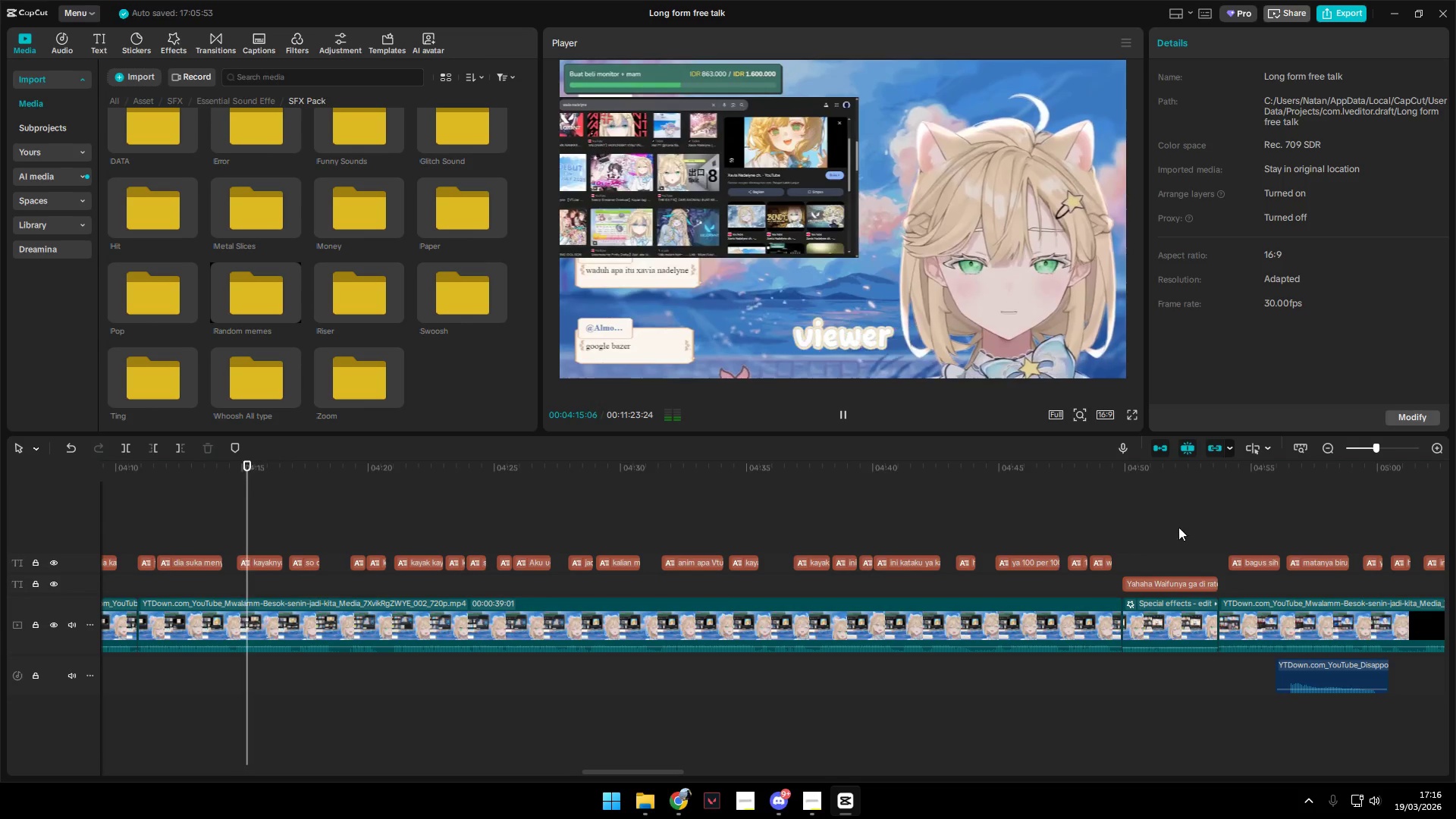 
left_click([1234, 517])
 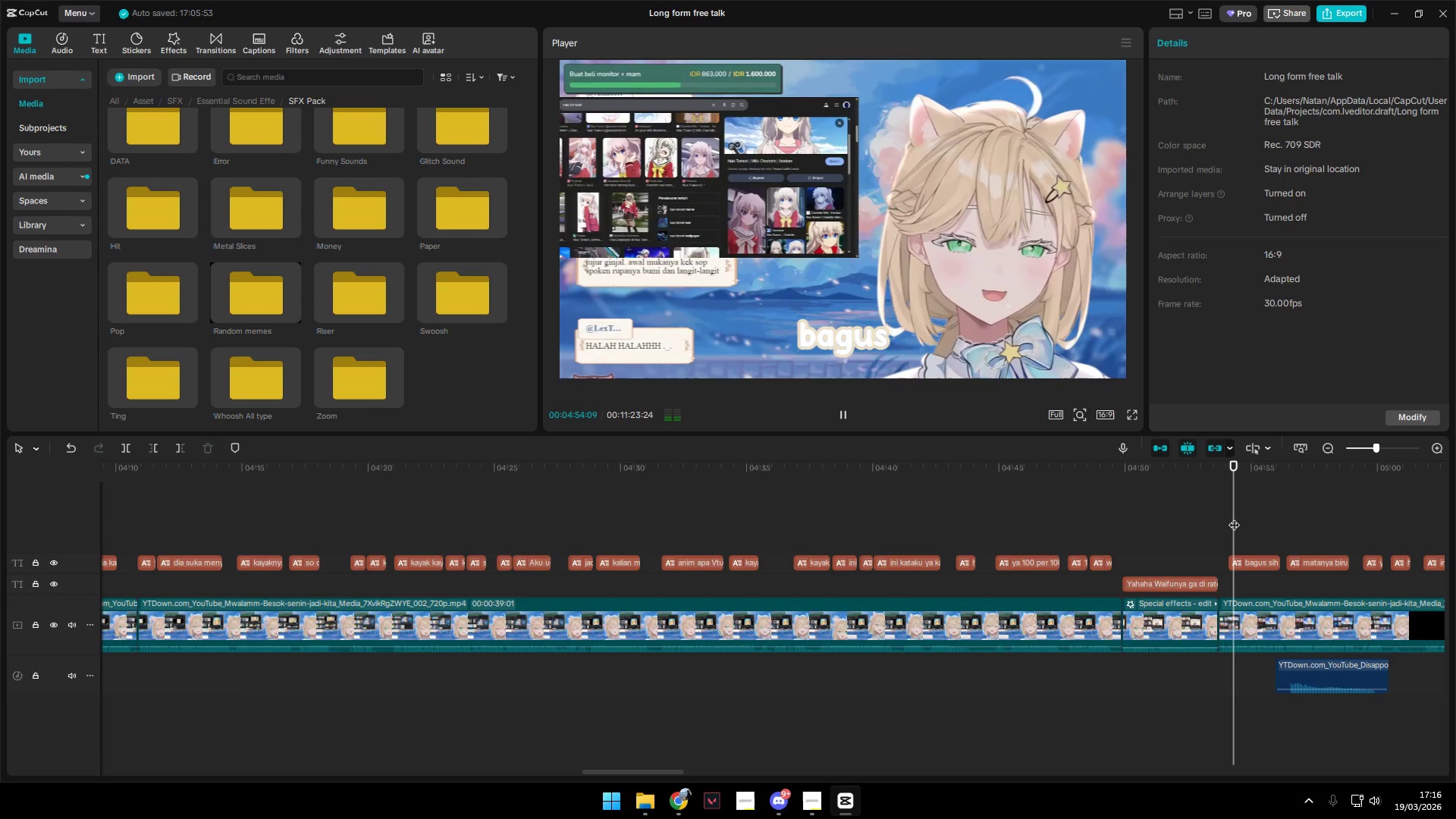 
key(Space)
 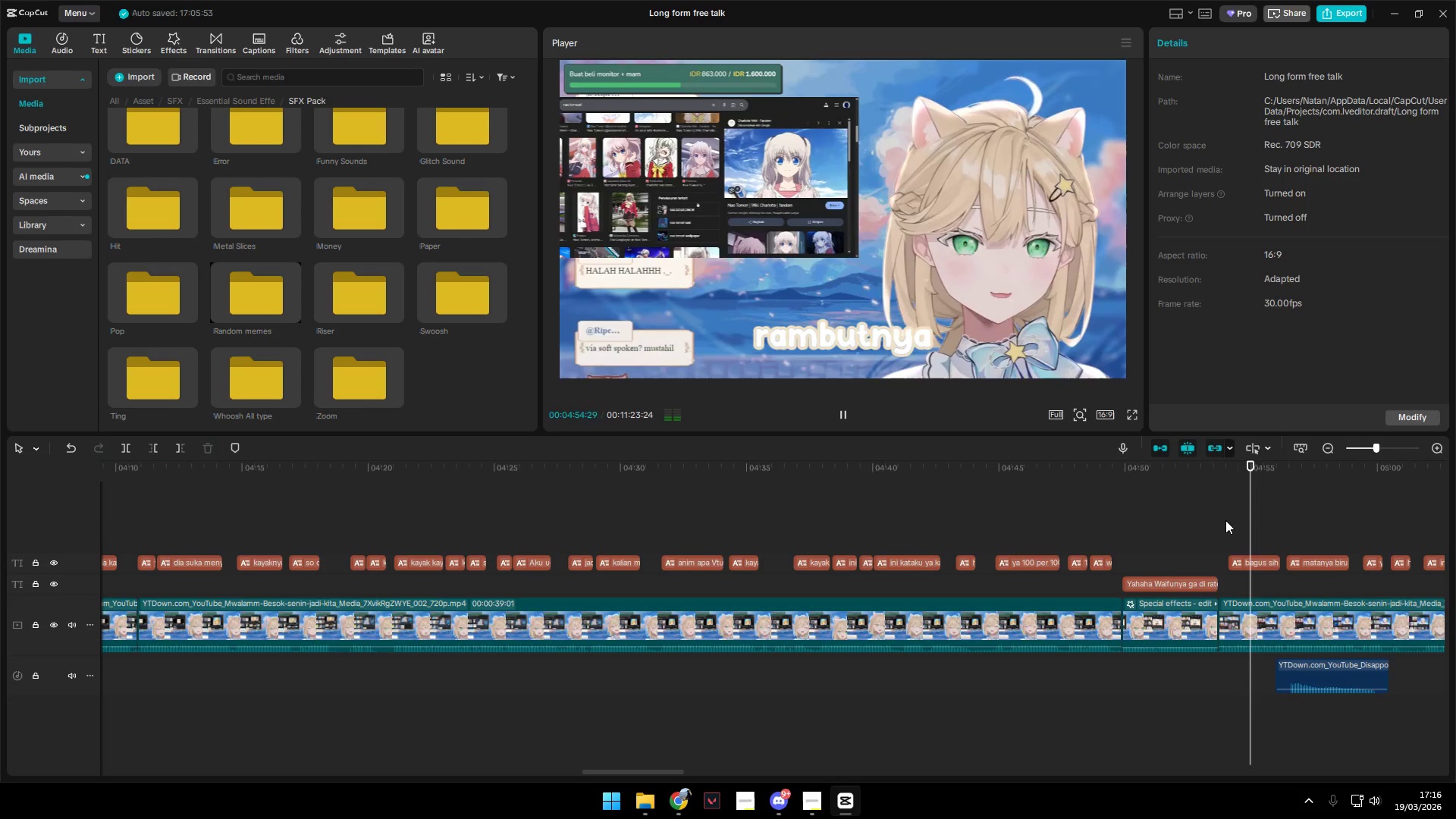 
key(Space)
 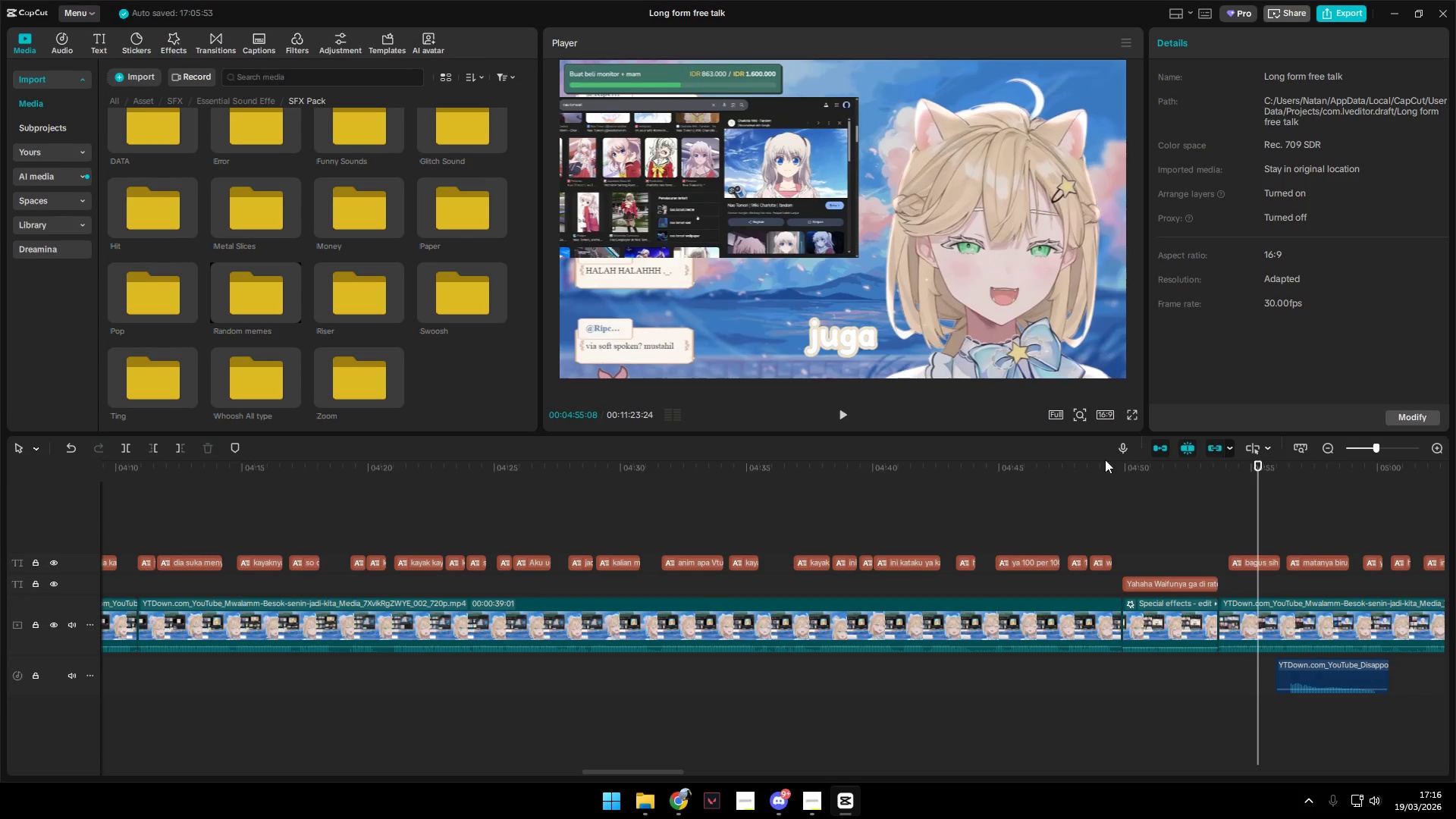 
left_click([1125, 412])
 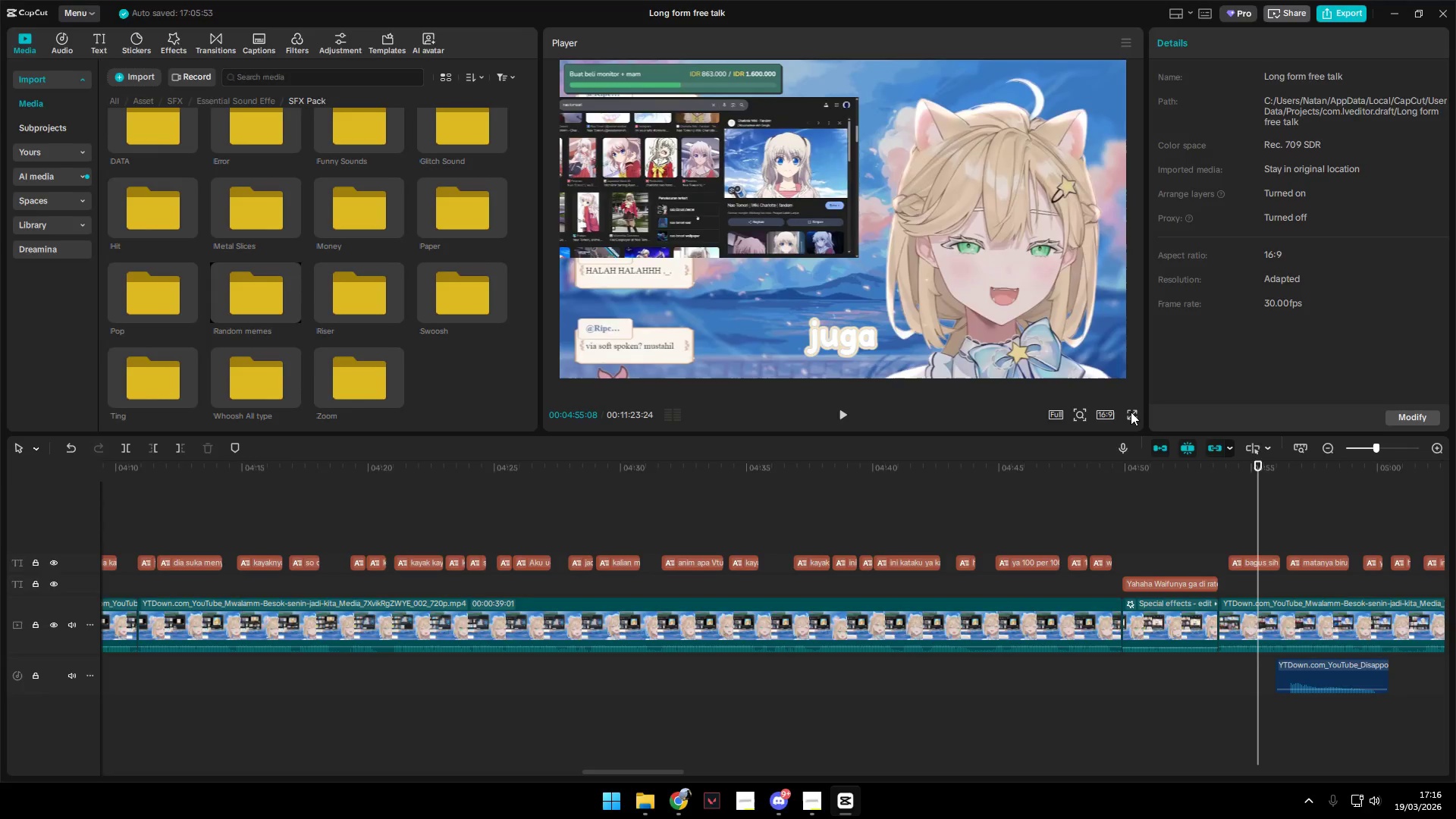 
left_click([1134, 411])
 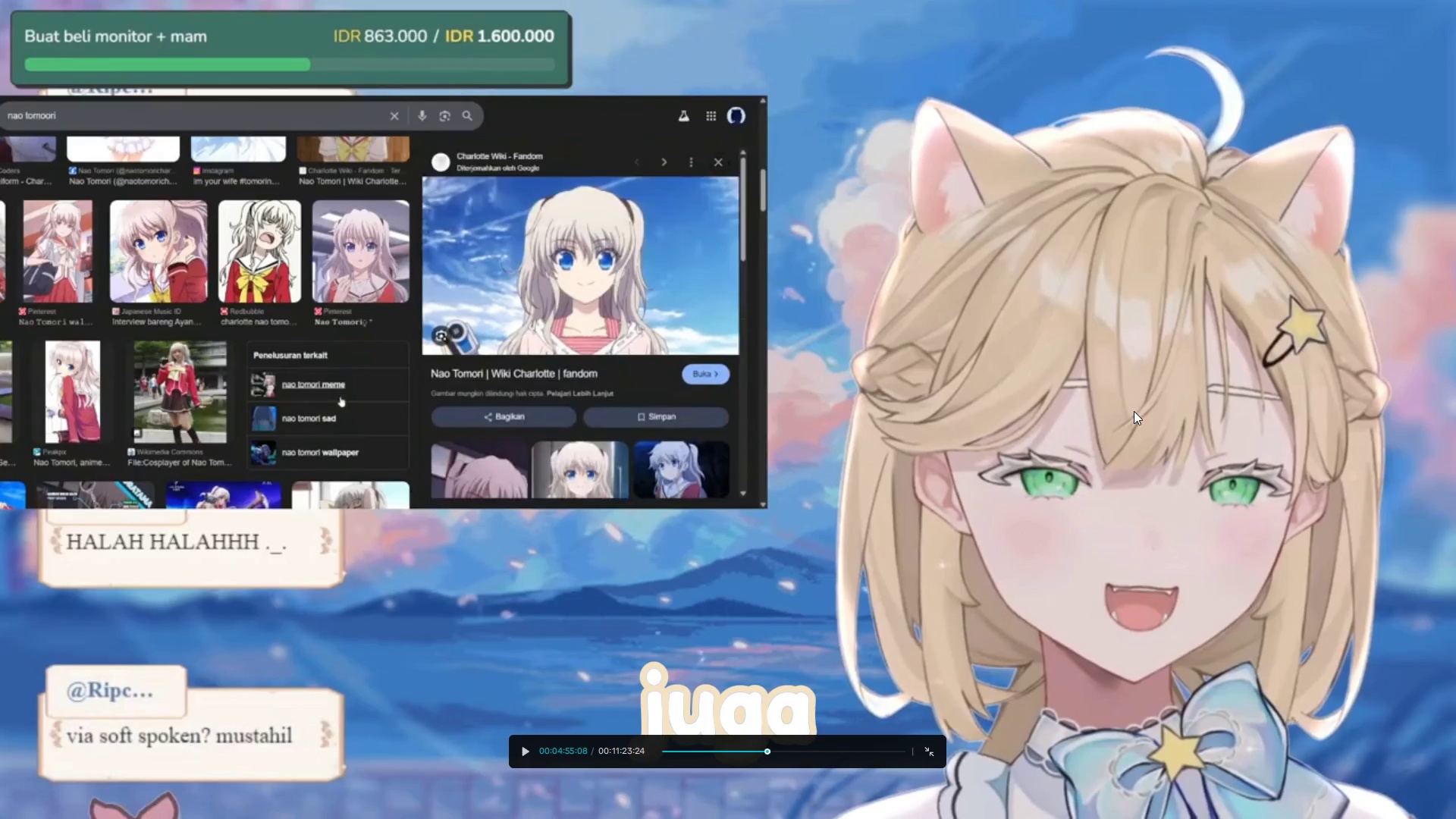 
key(Escape)
 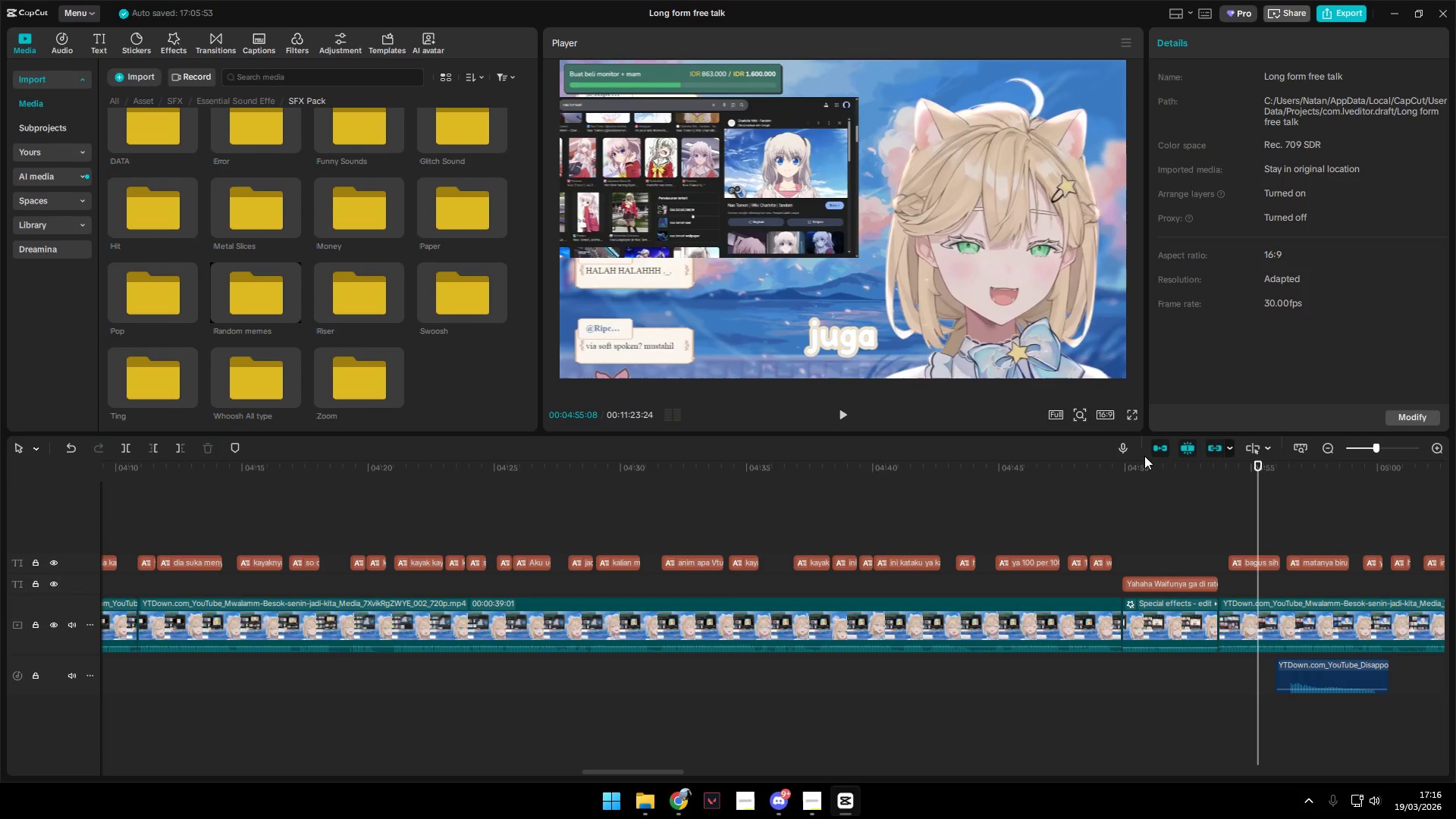 
key(Alt+AltLeft)
 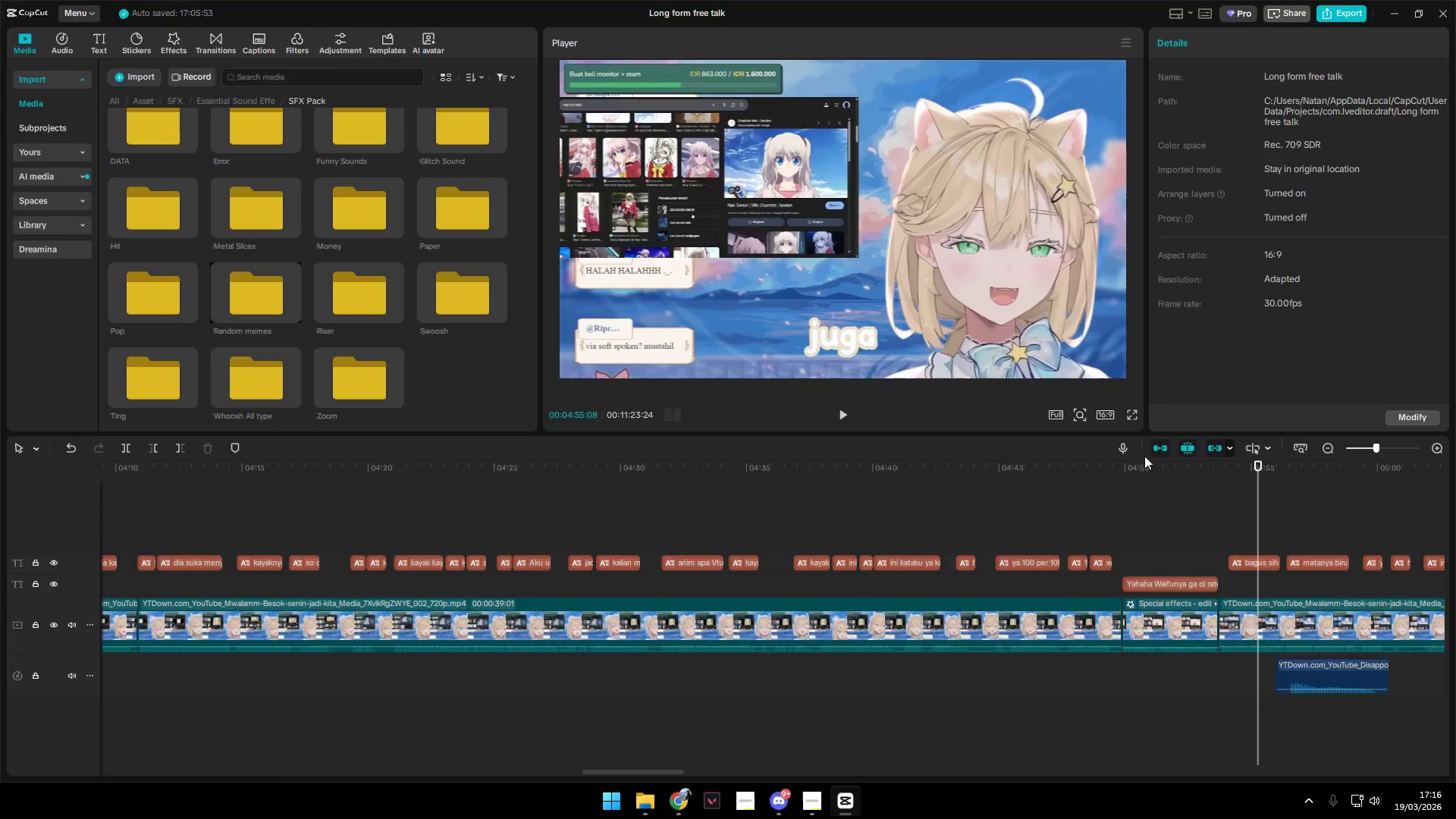 
key(Tab)
type(nam)
key(Backspace)
type(o Tomori)
 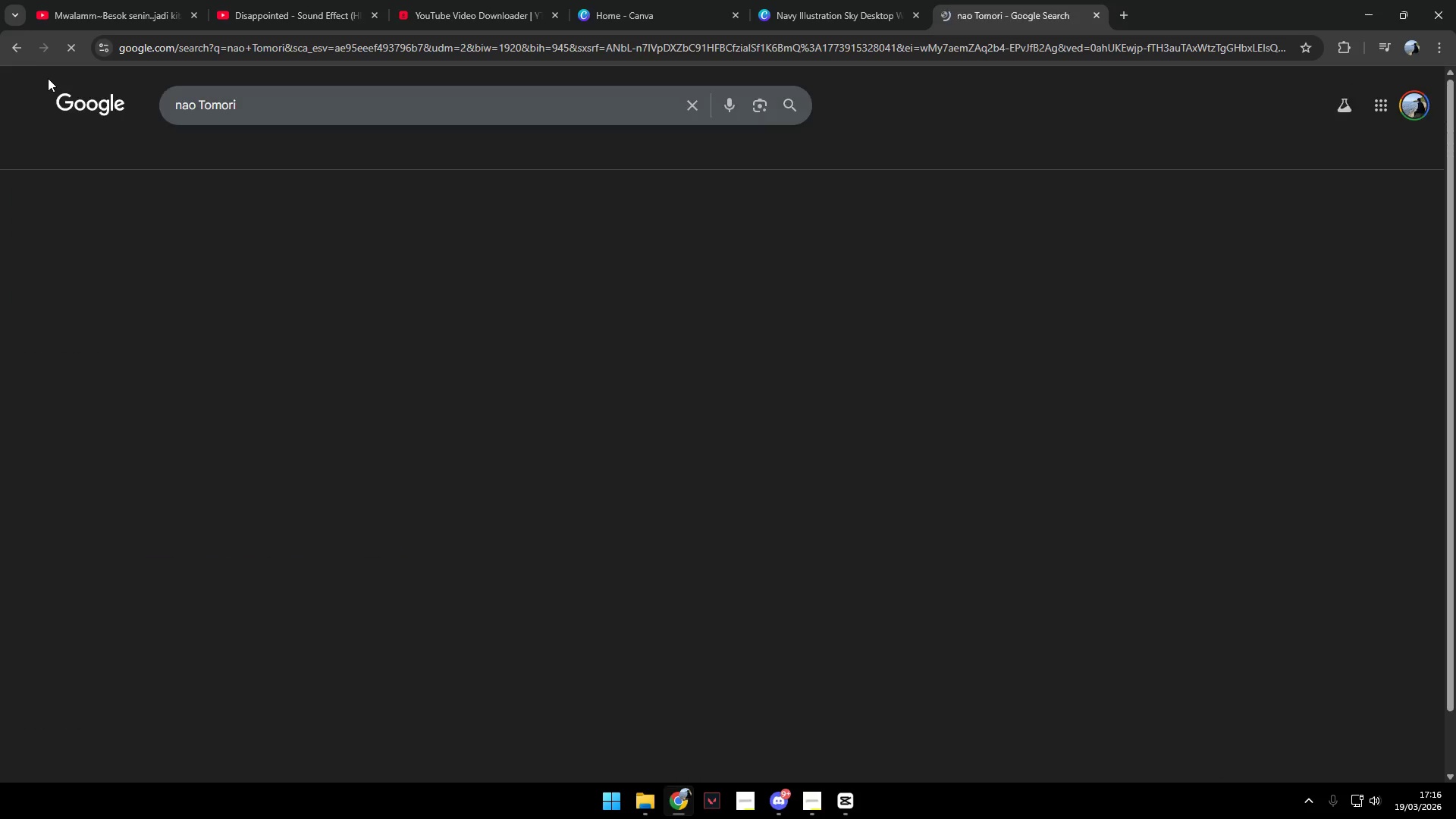 
left_click_drag(start_coordinate=[364, 100], to_coordinate=[45, 80])
 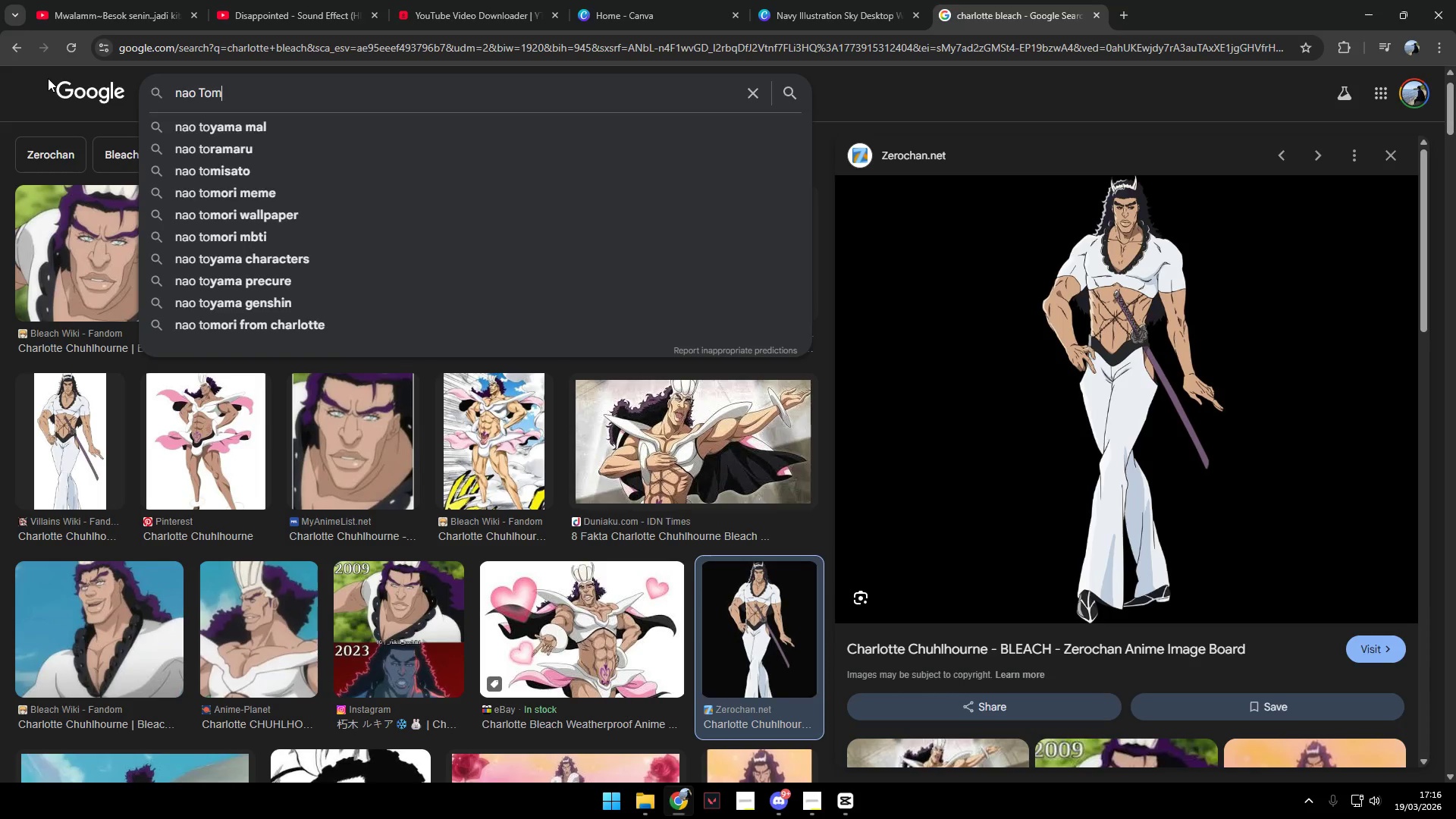 
key(Enter)
 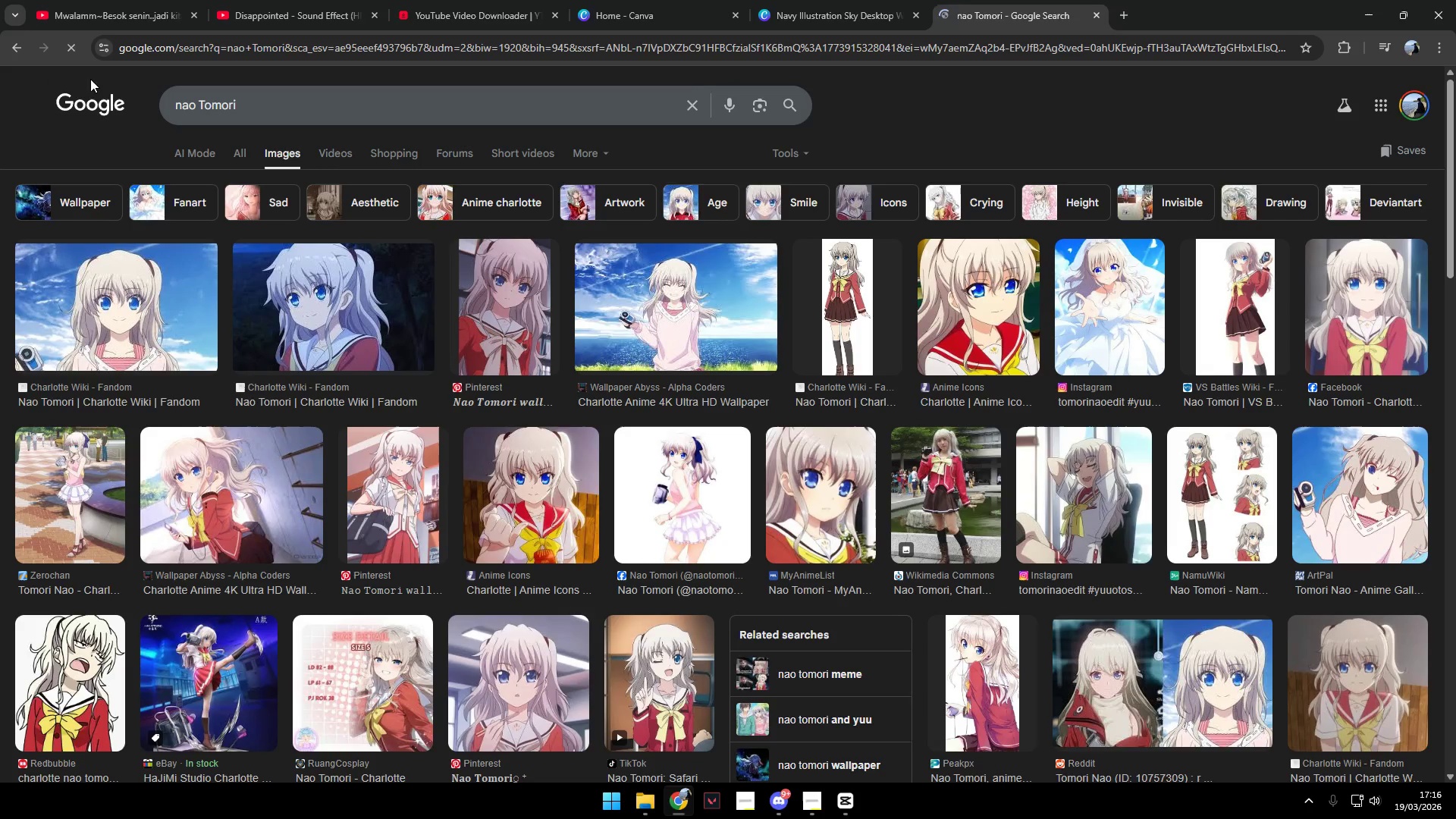 
left_click([687, 321])
 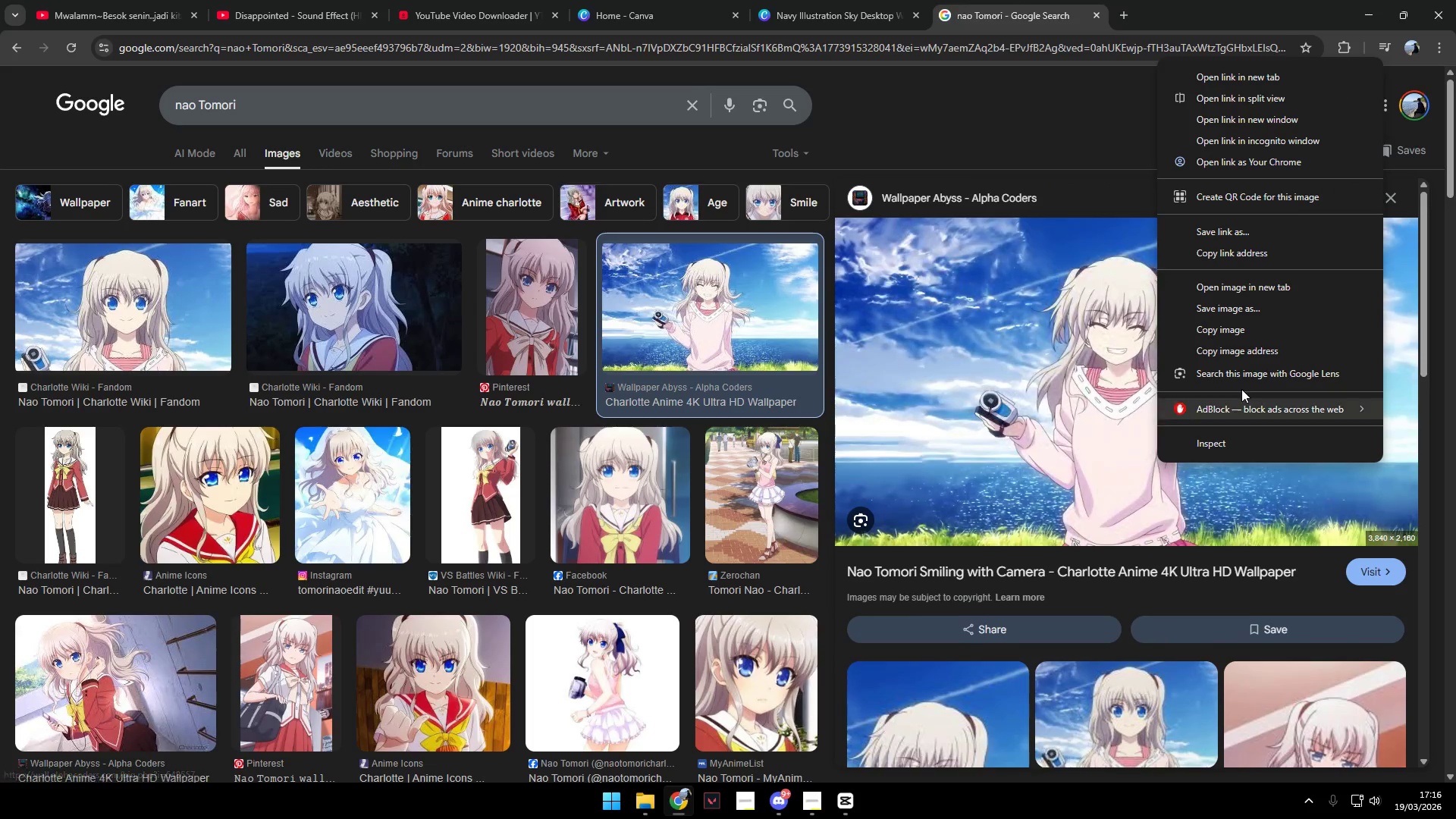 
left_click([1248, 334])
 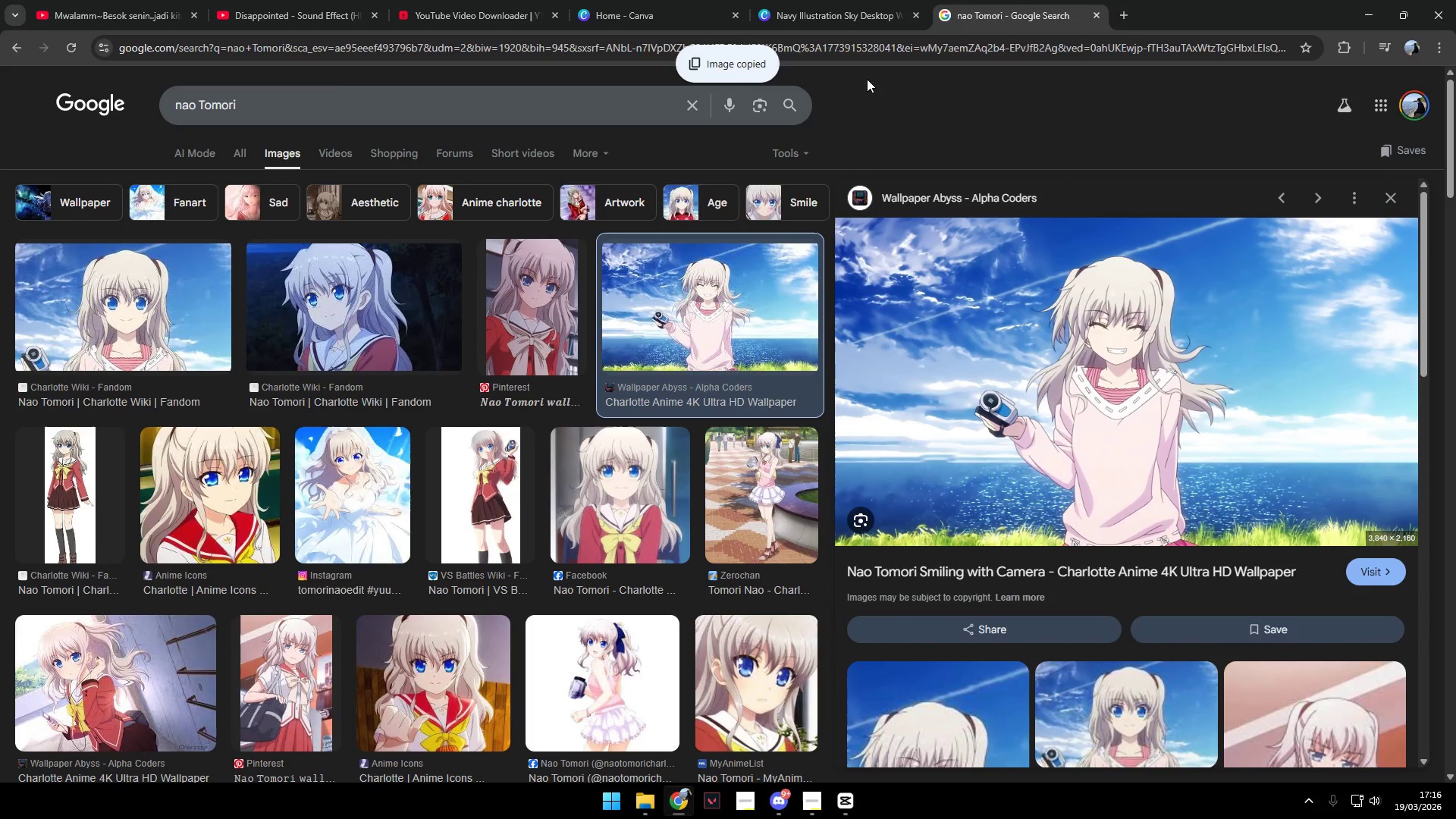 
left_click([817, 0])
 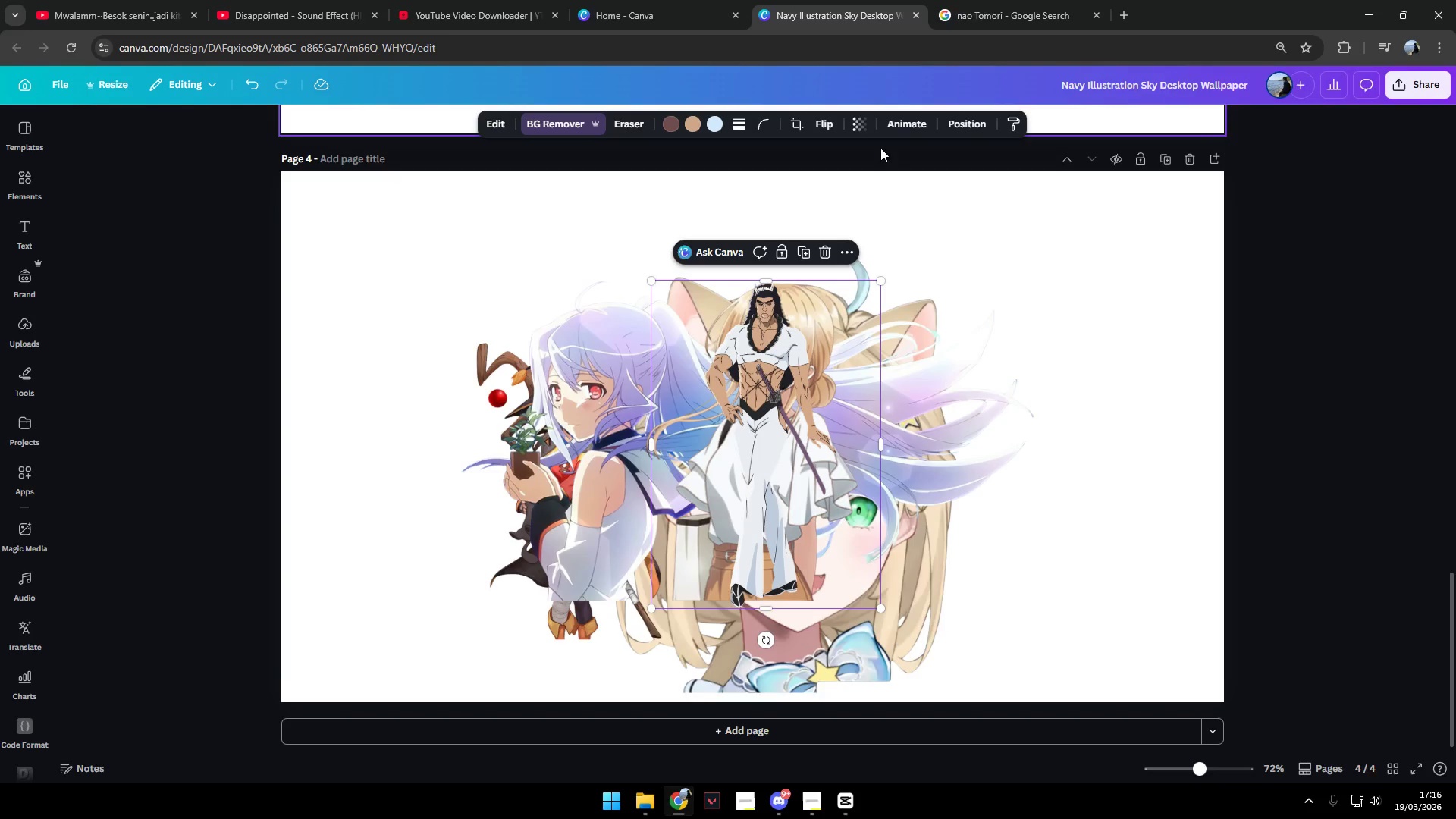 
key(Control+ControlLeft)
 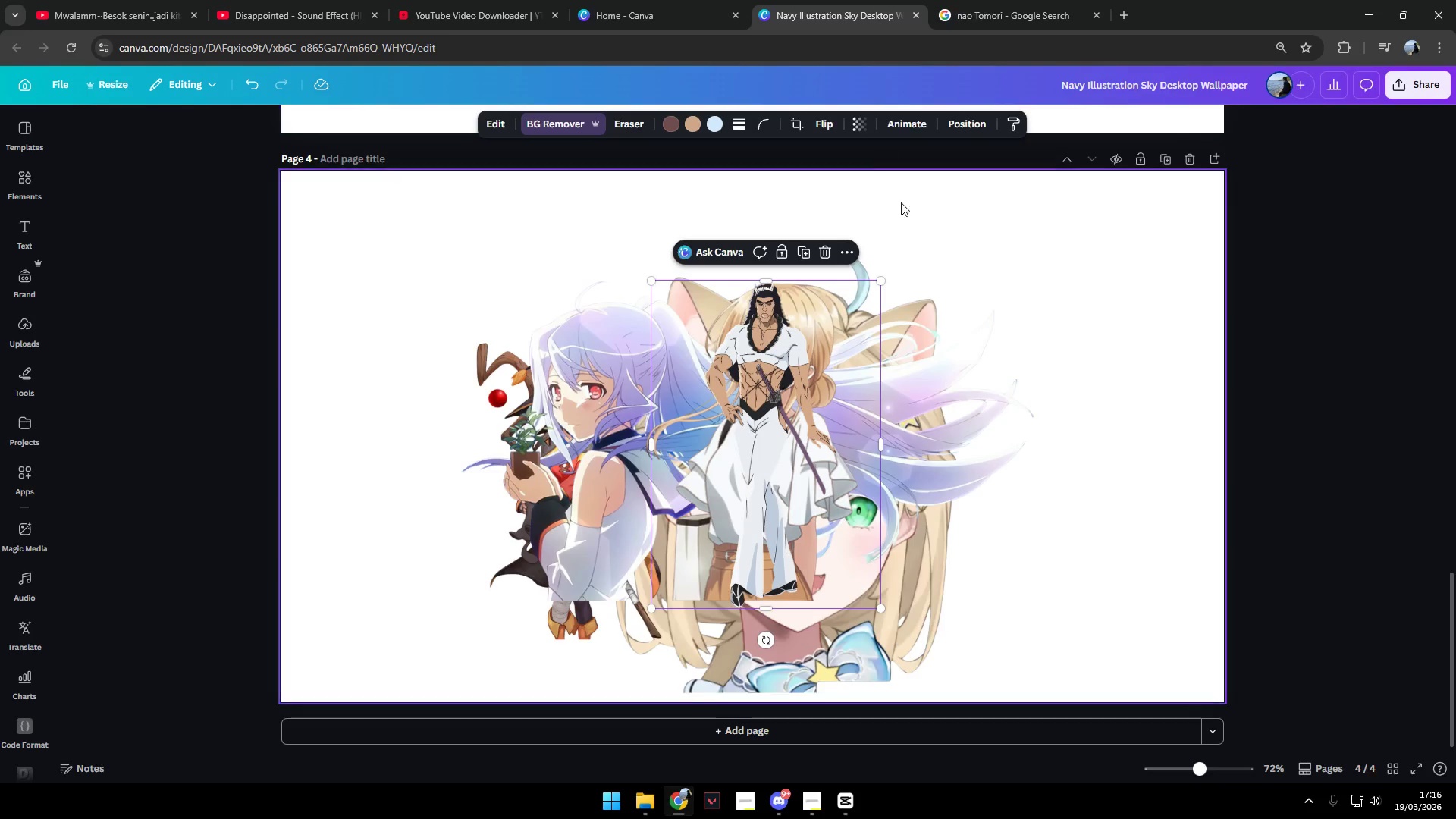 
key(Control+V)
 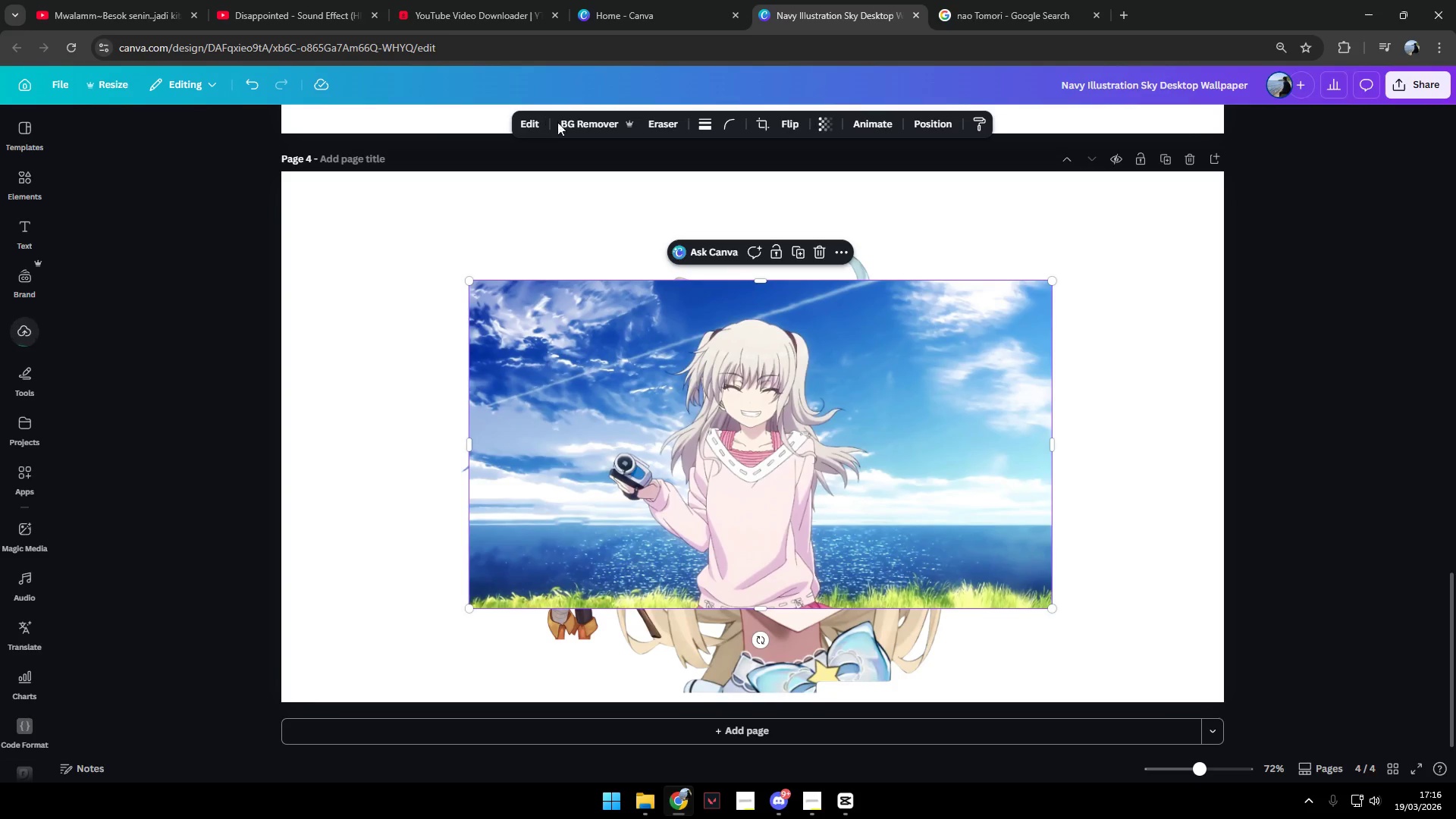 
left_click([576, 123])
 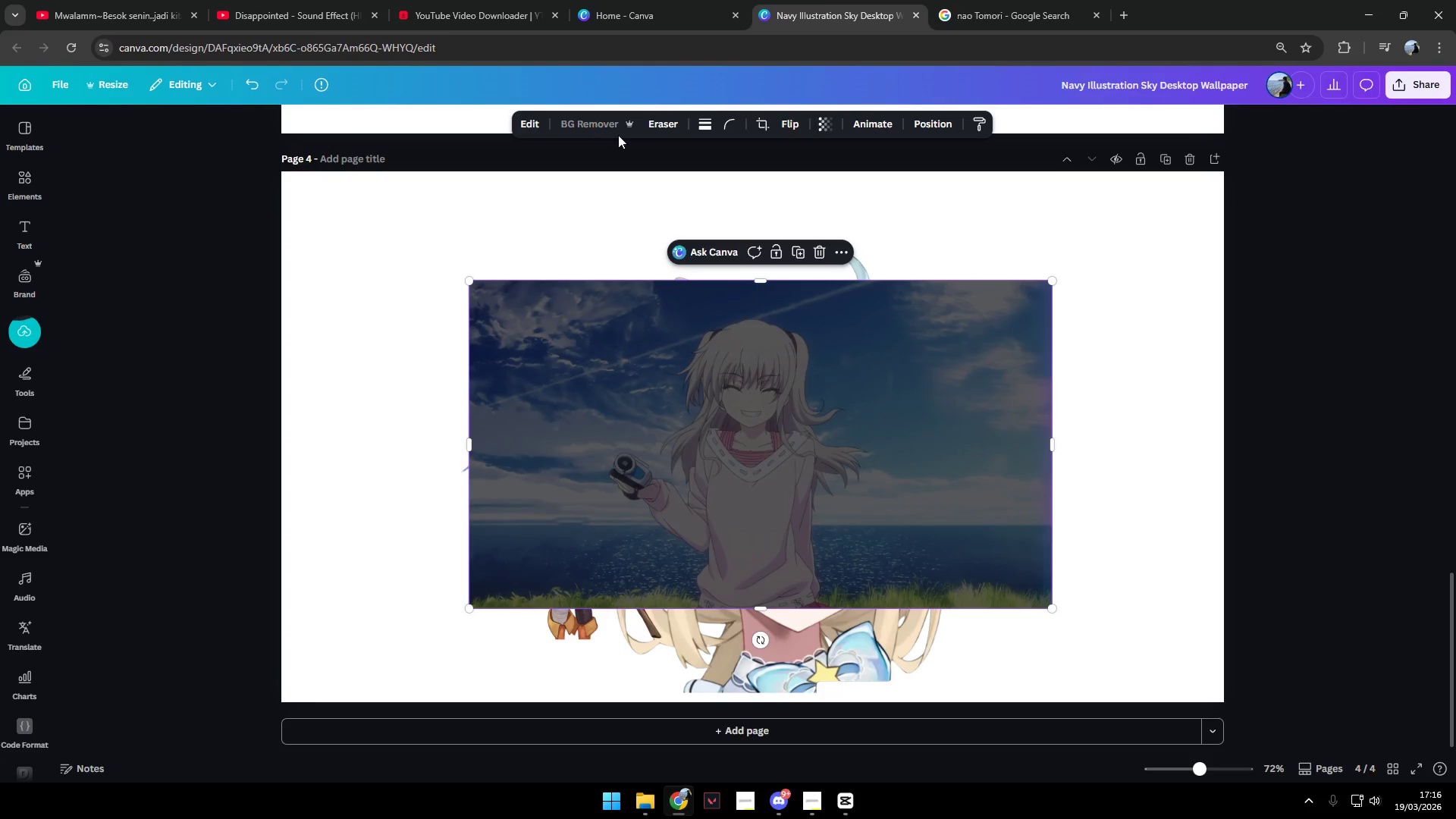 
left_click([986, 11])
 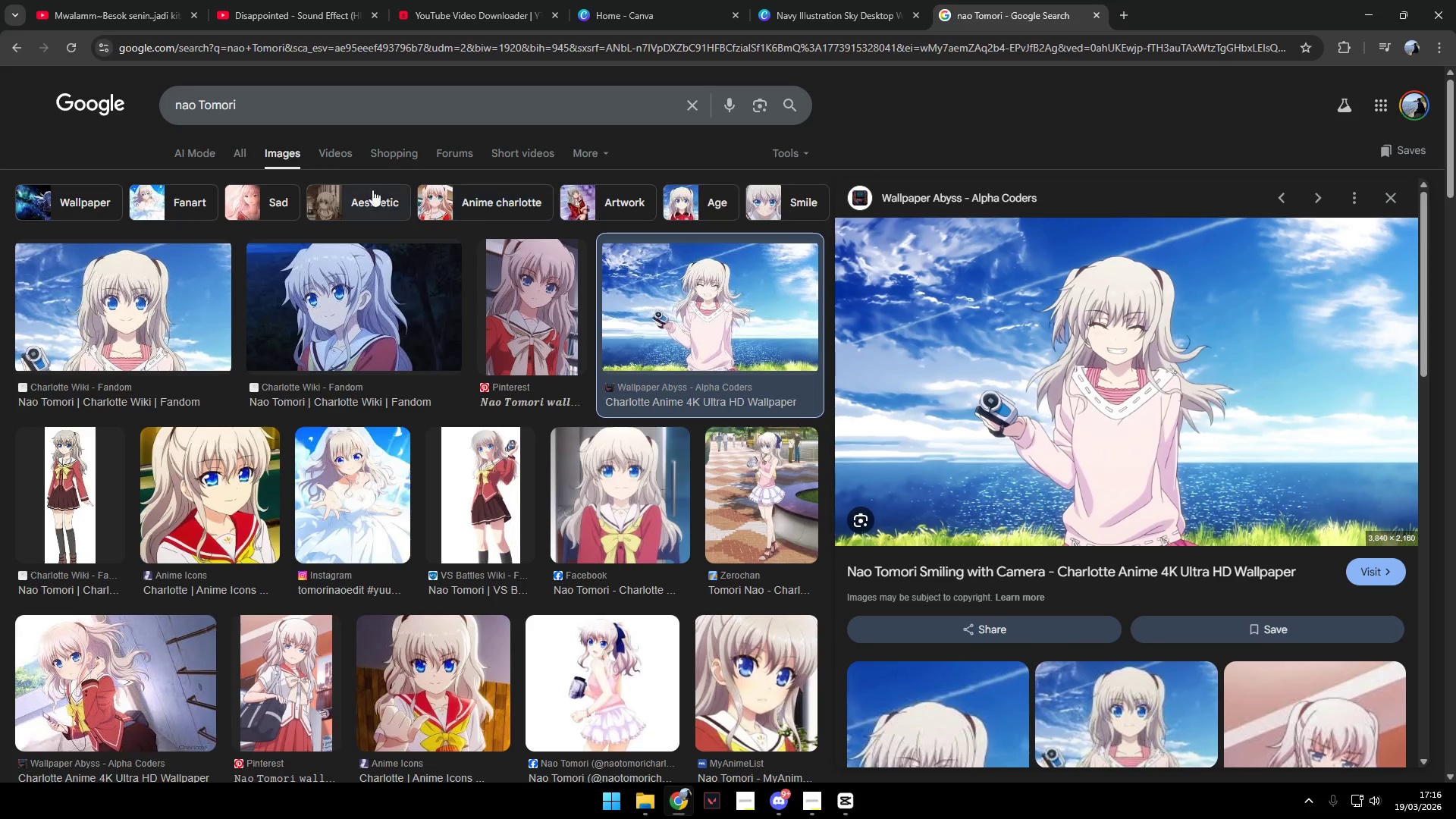 
left_click_drag(start_coordinate=[336, 113], to_coordinate=[105, 111])
 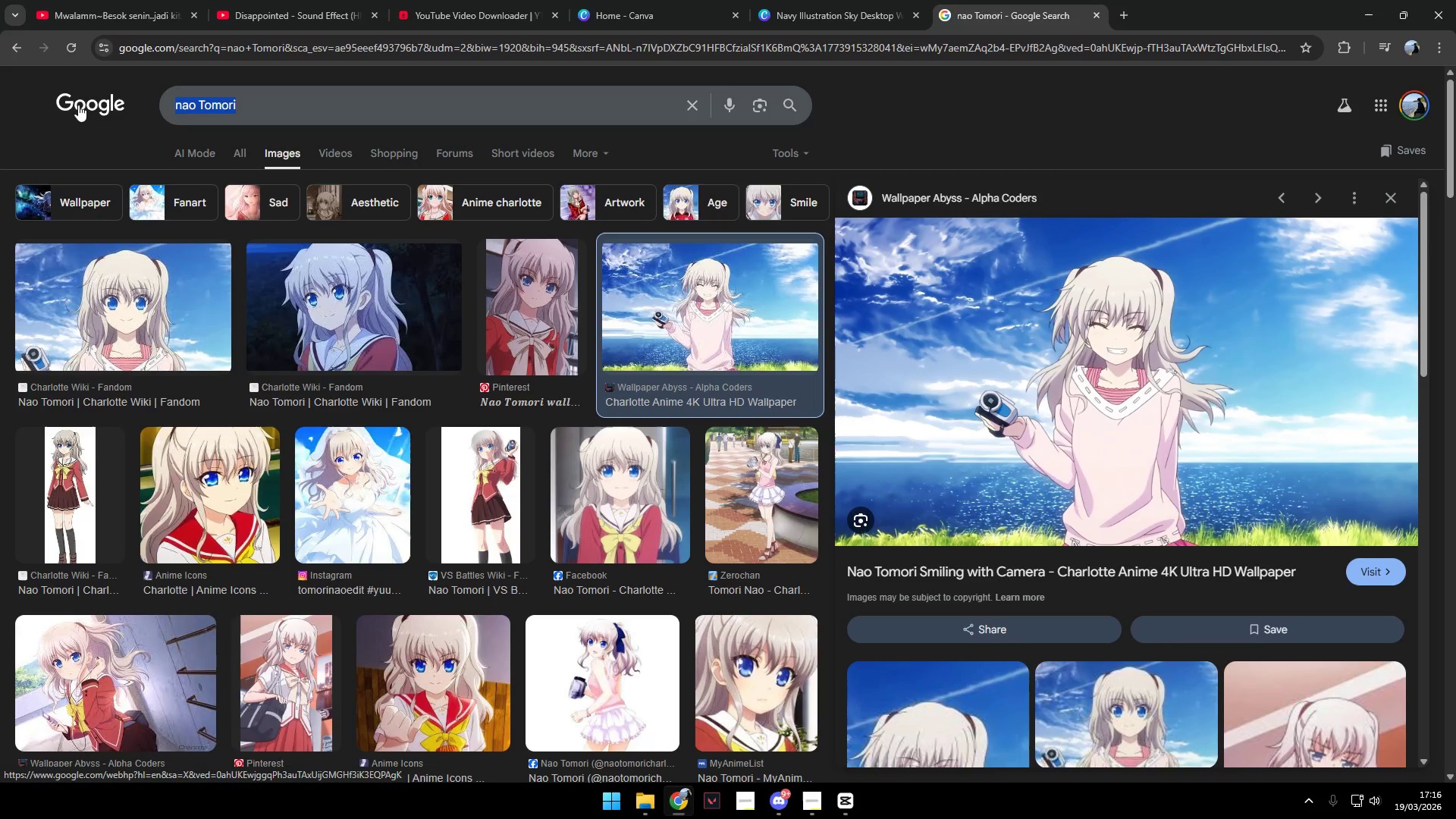 
type(anime landscape)
 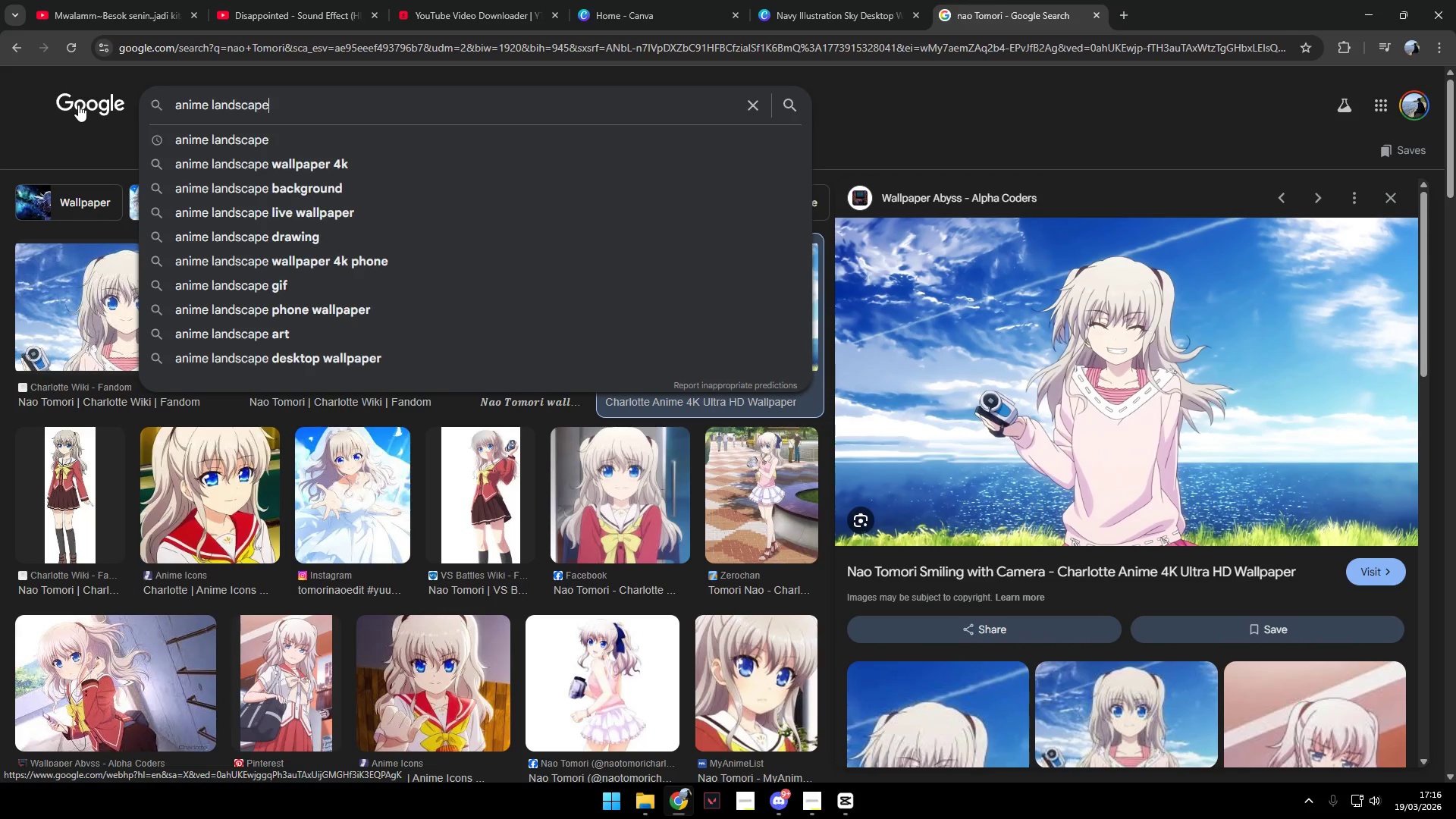 
key(Enter)
 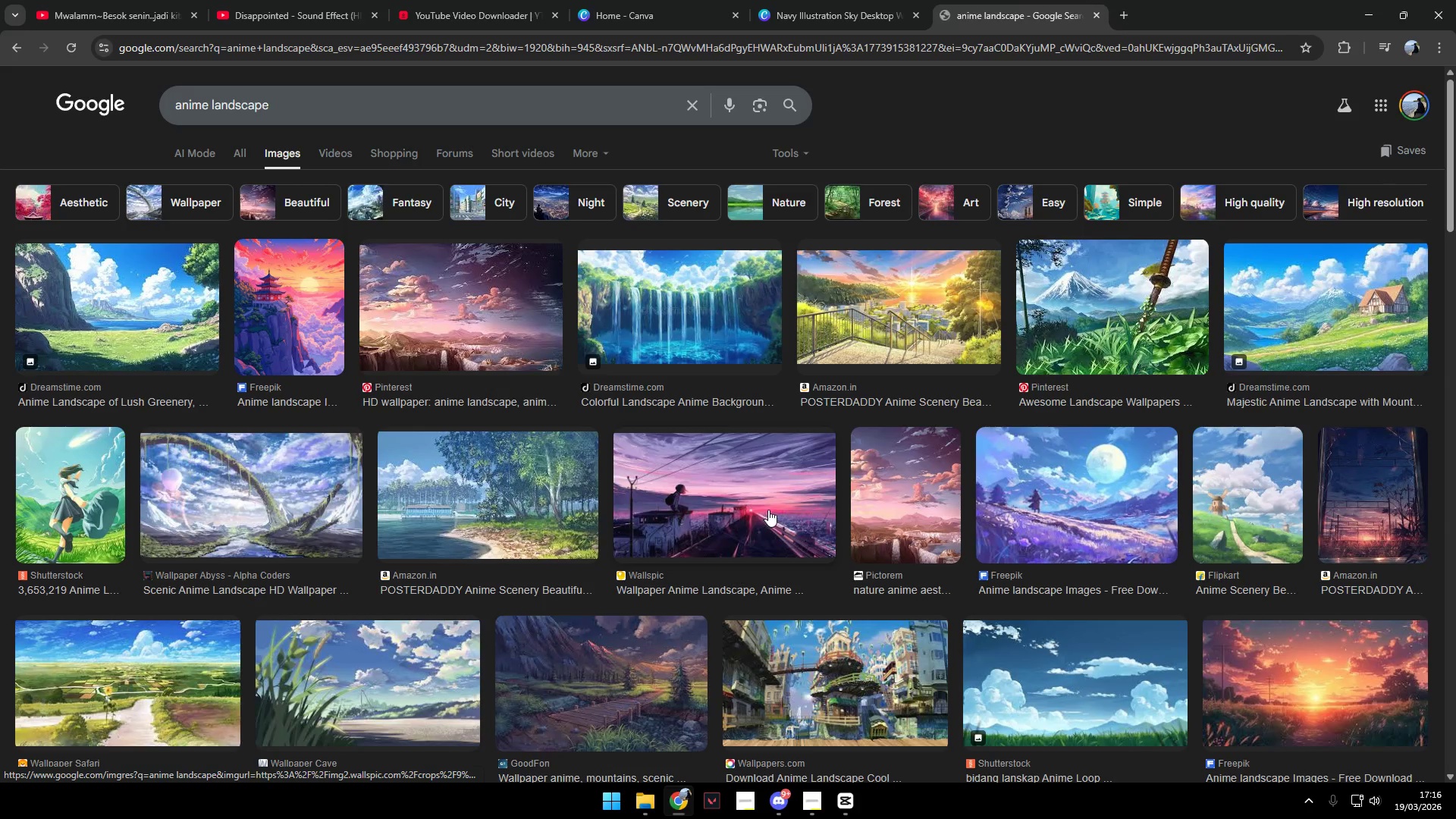 
left_click([332, 108])
 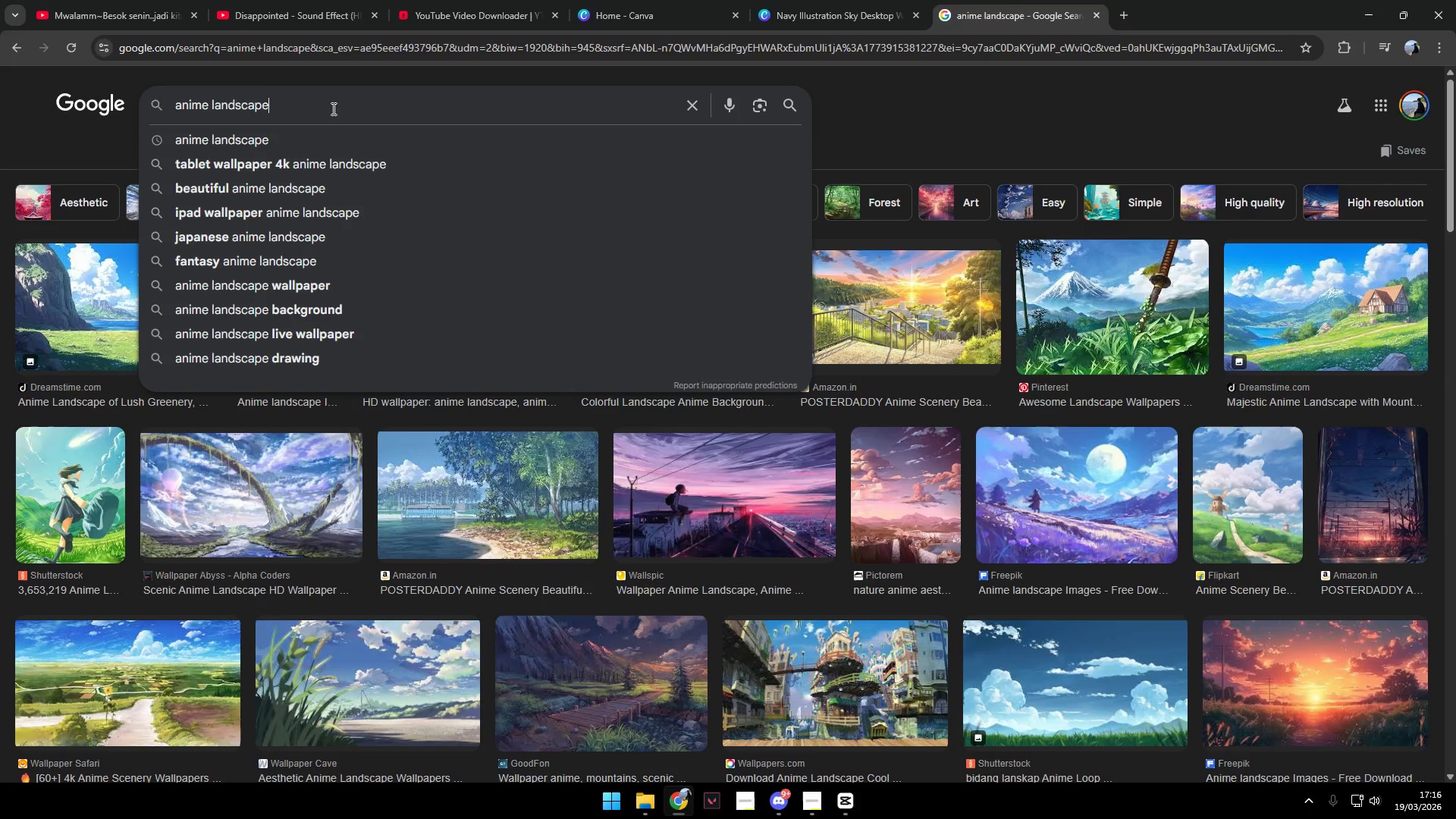 
type( plain)
 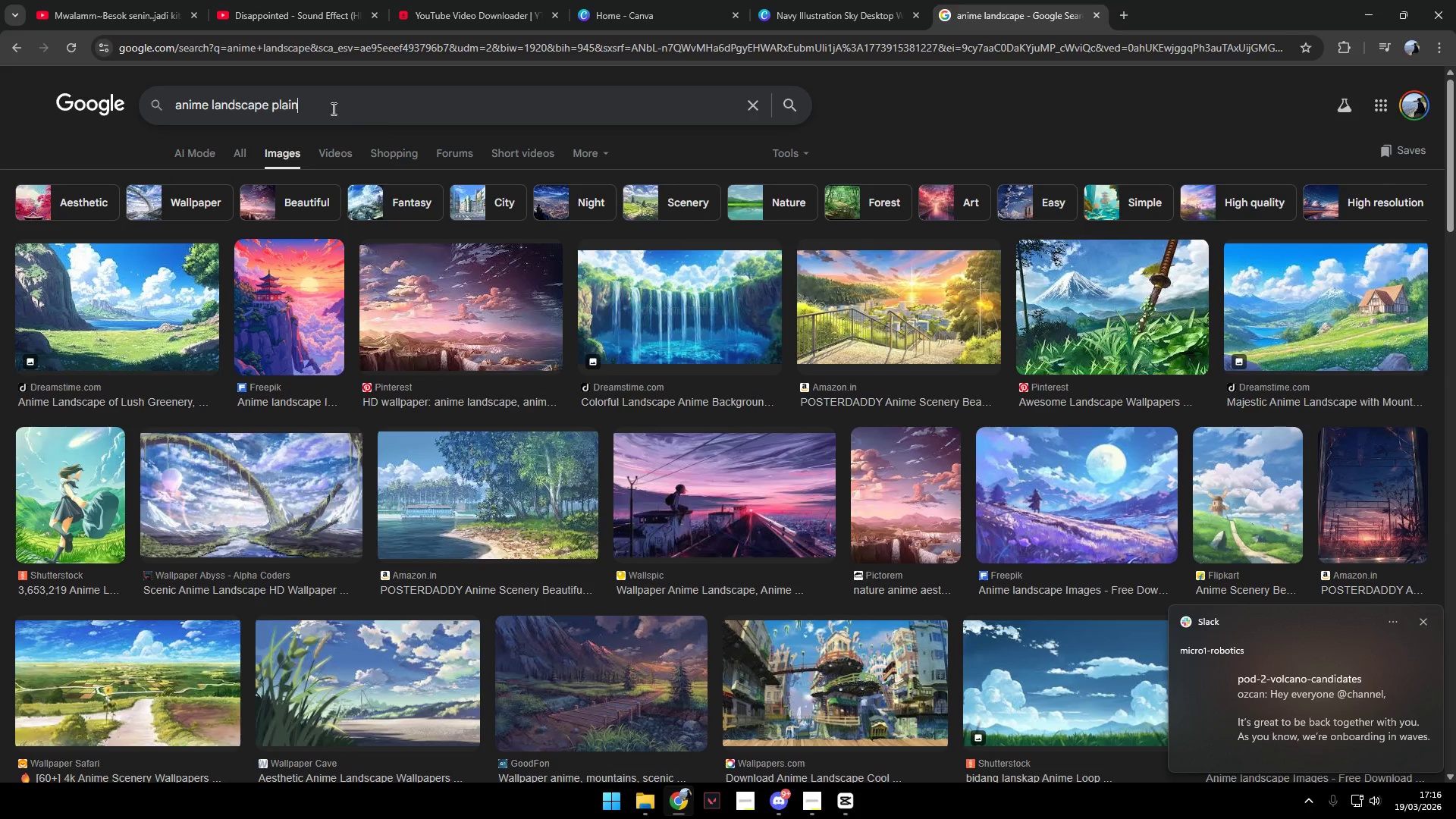 
key(Enter)
 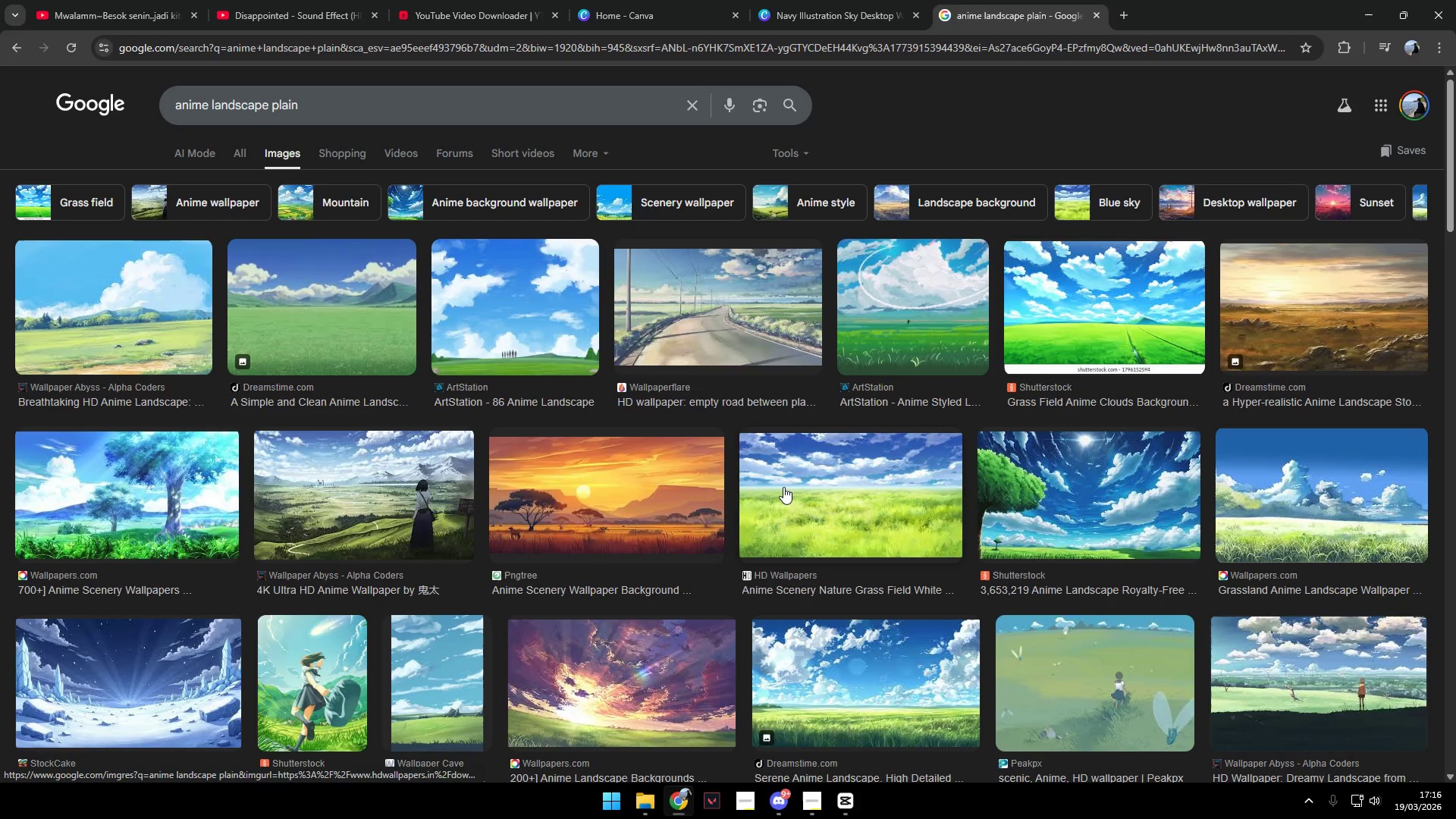 
wait(7.64)
 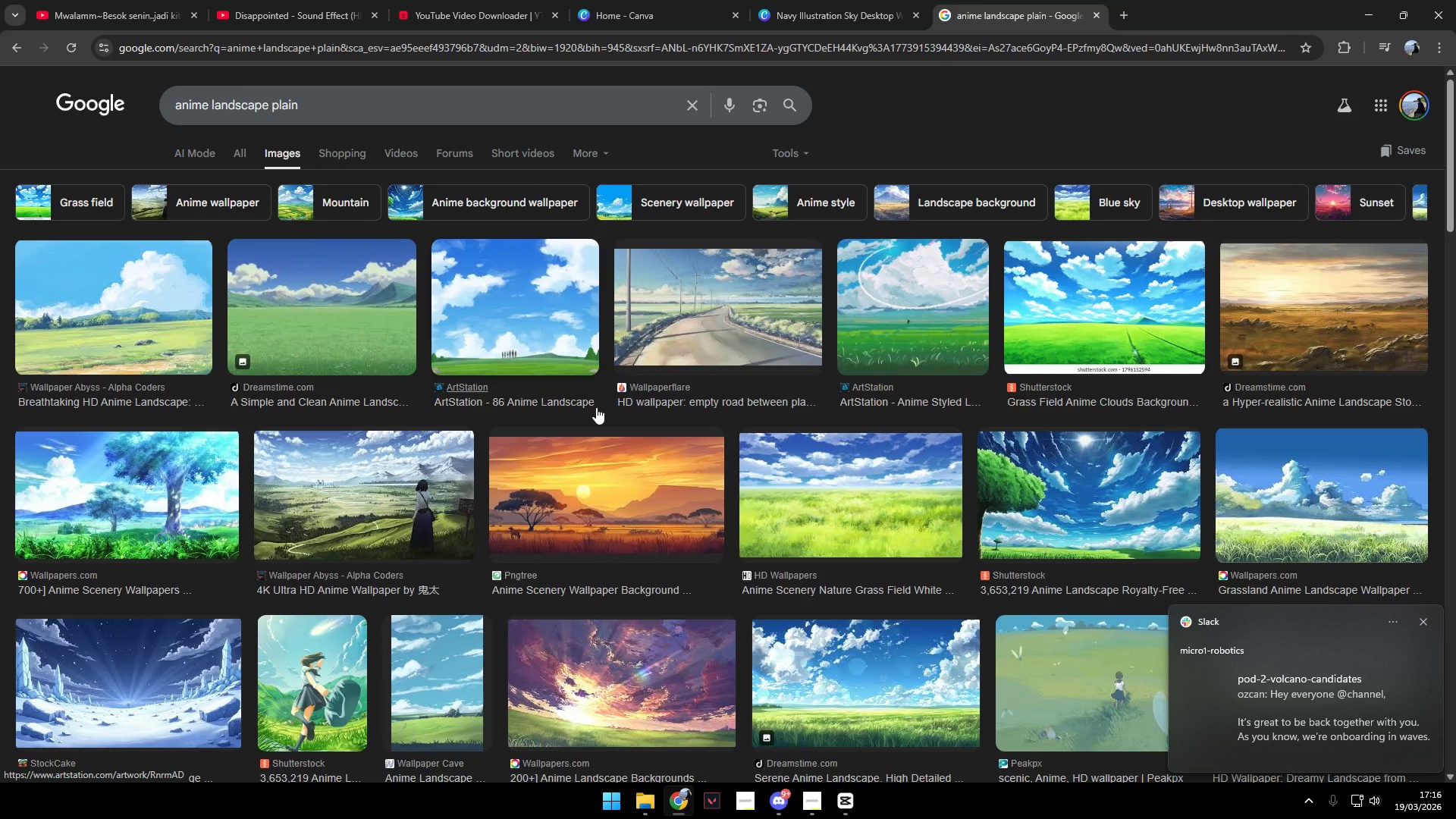 
scroll: coordinate [216, 435], scroll_direction: down, amount: 4.0
 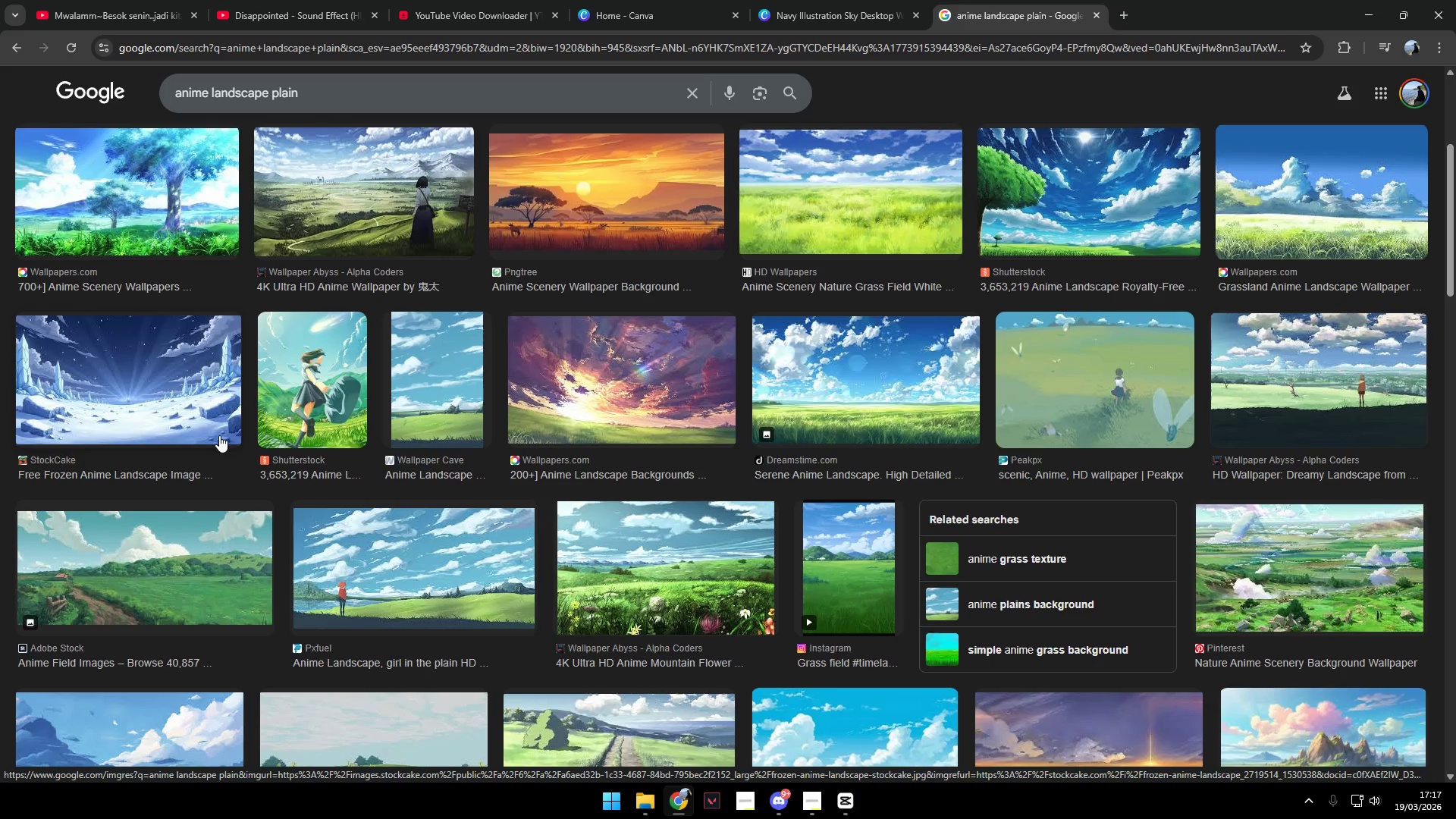 
wait(74.66)
 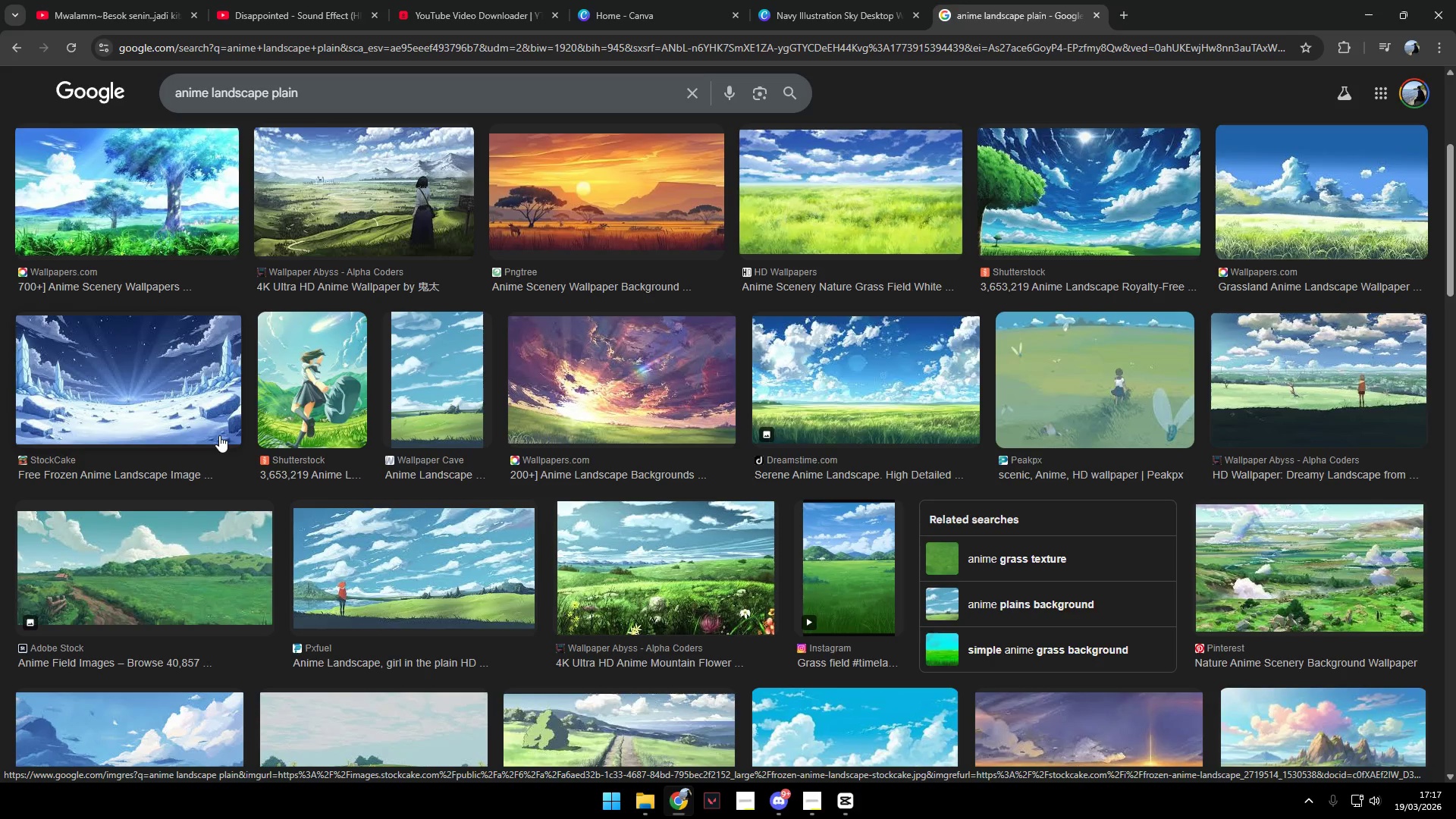 
left_click([833, 391])
 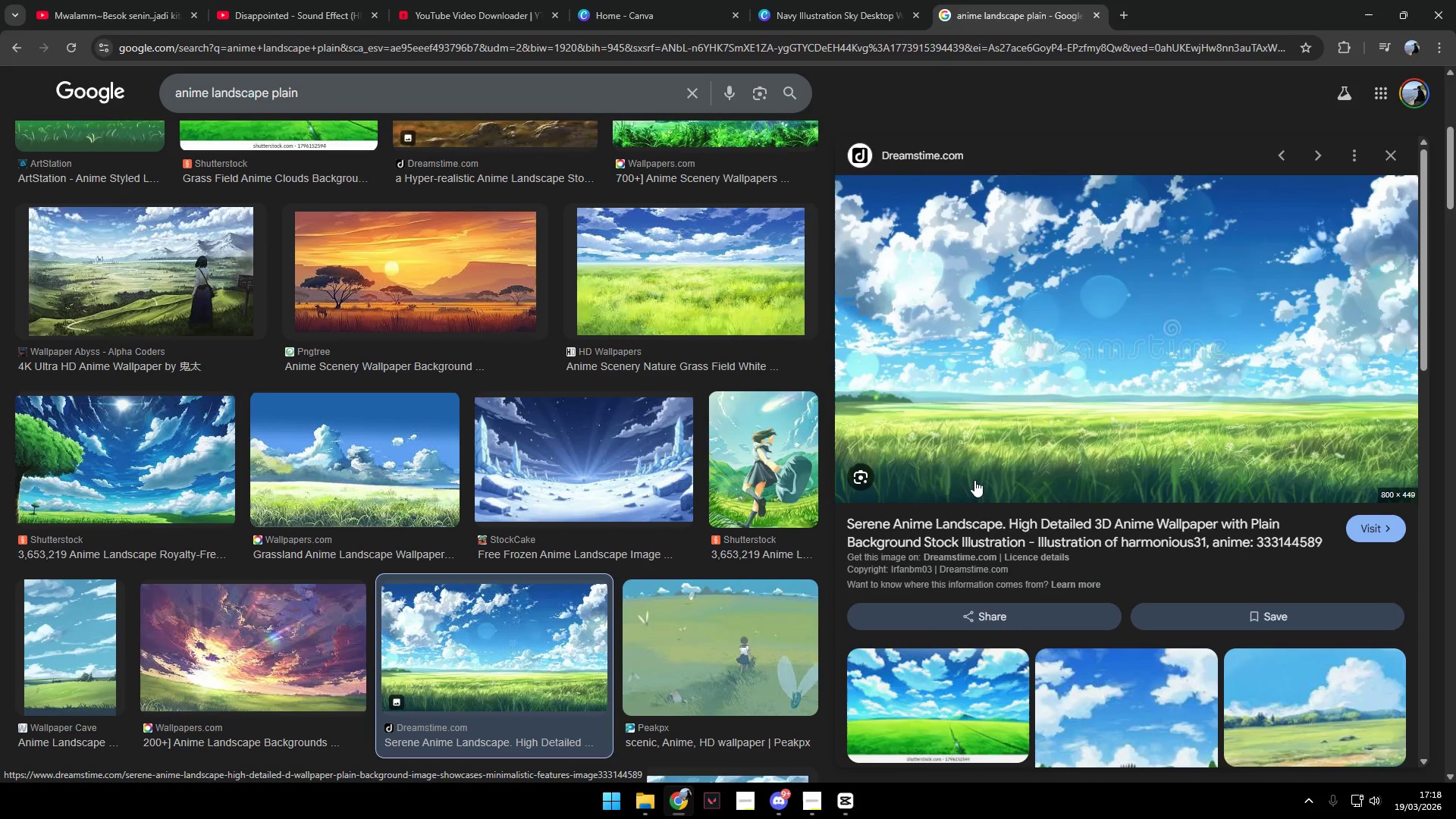 
right_click([1025, 413])
 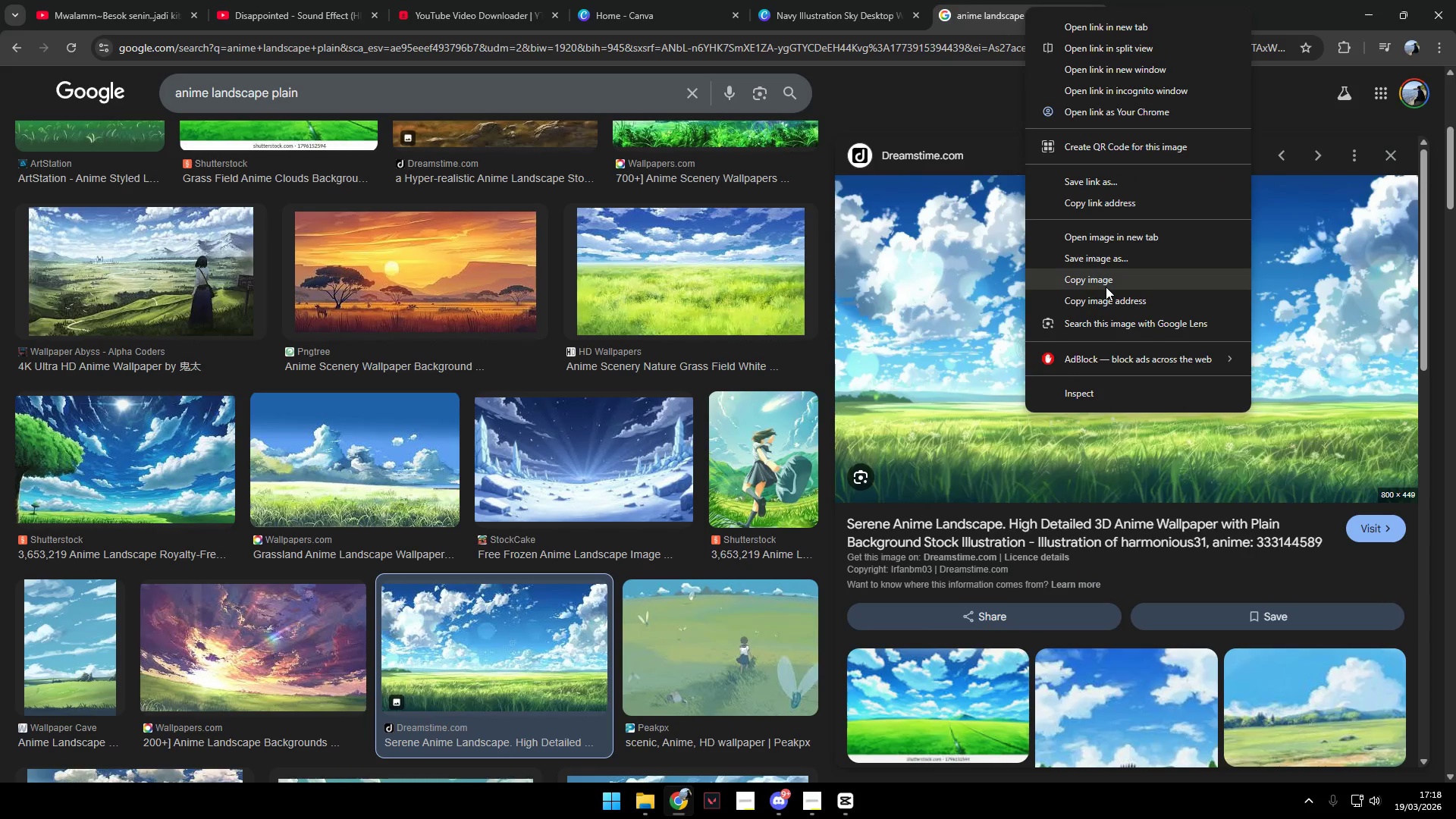 
left_click([1106, 282])
 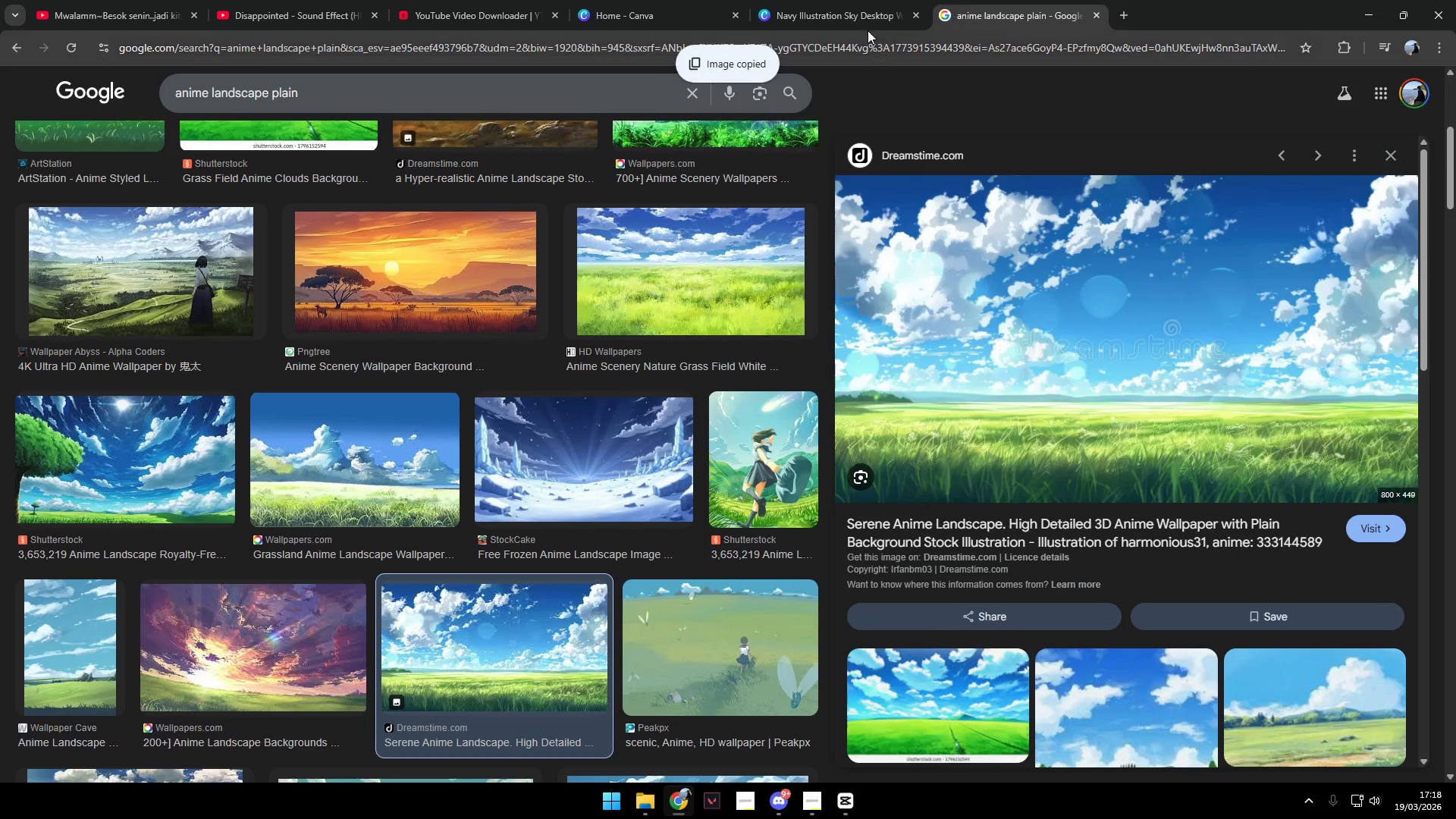 
left_click([855, 11])
 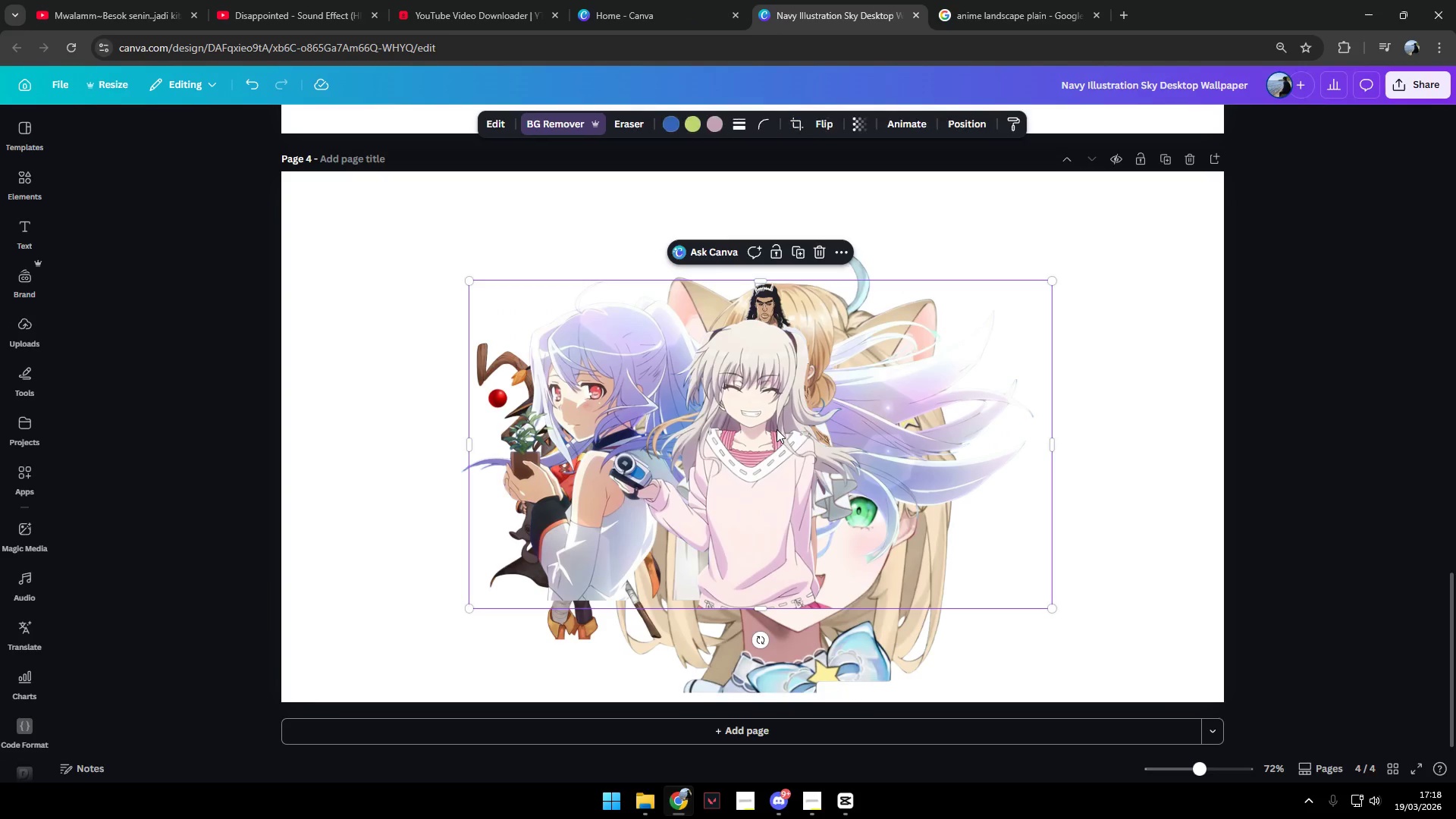 
key(Control+ControlLeft)
 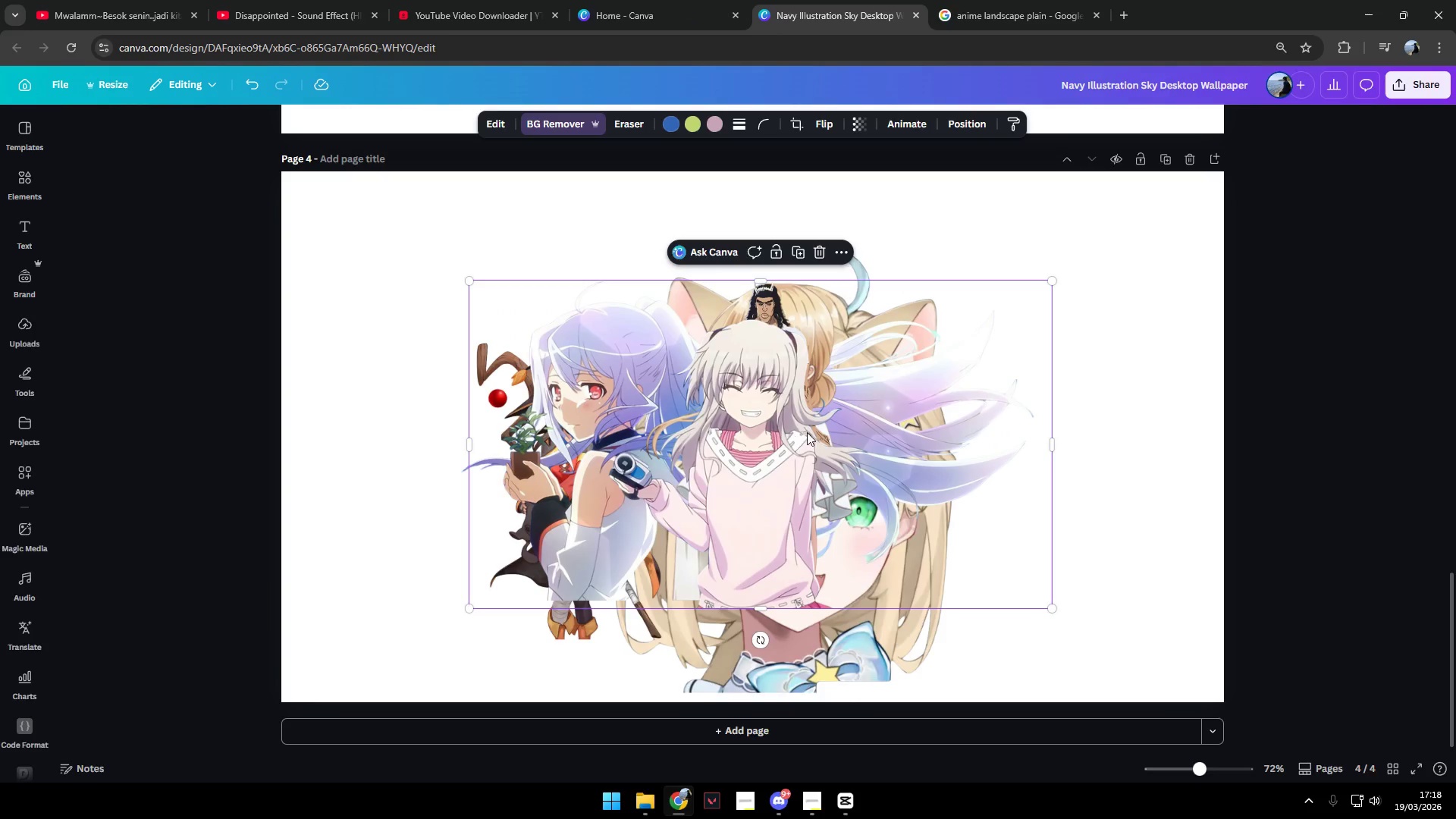 
key(Control+V)
 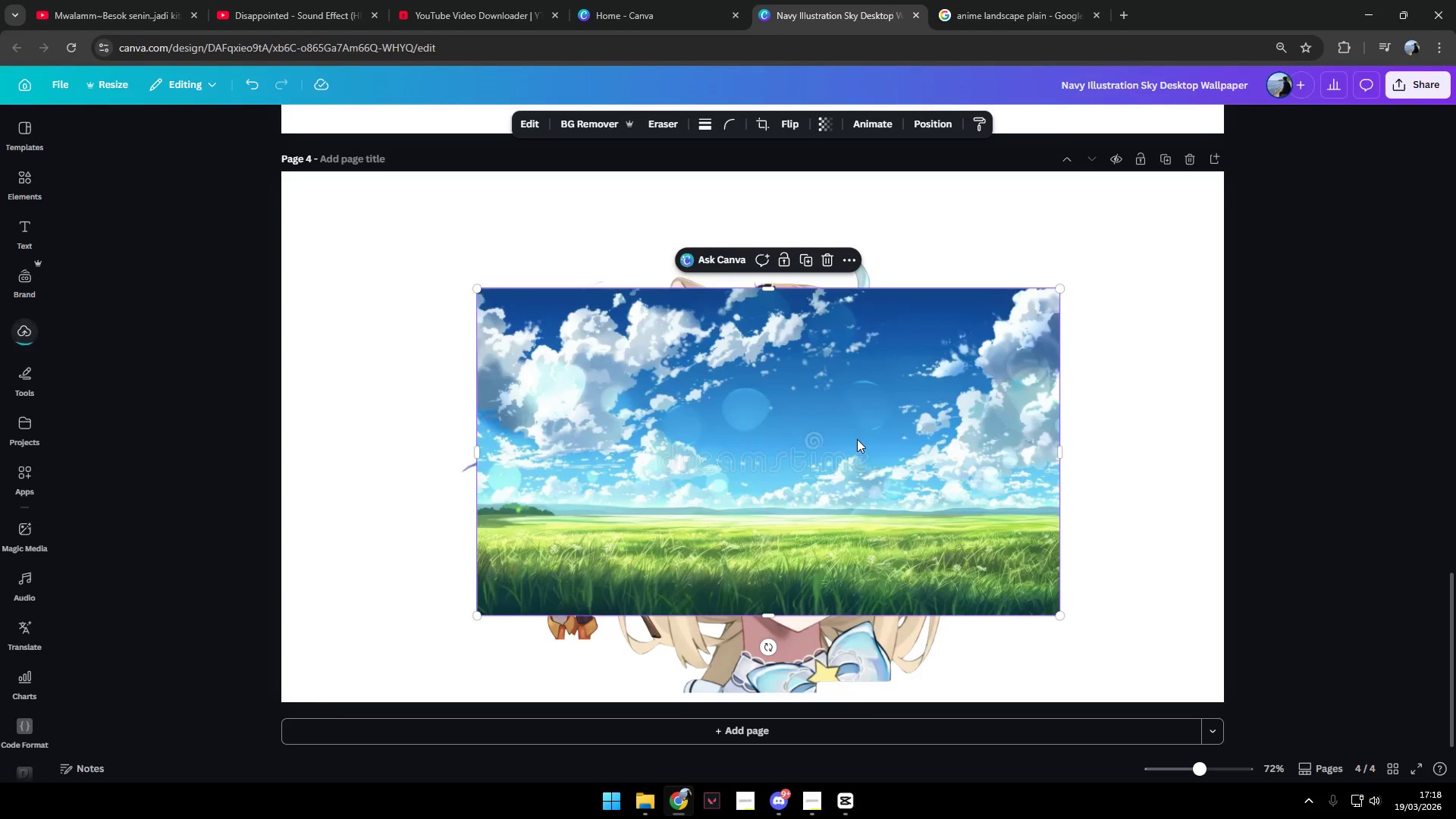 
left_click_drag(start_coordinate=[843, 433], to_coordinate=[649, 315])
 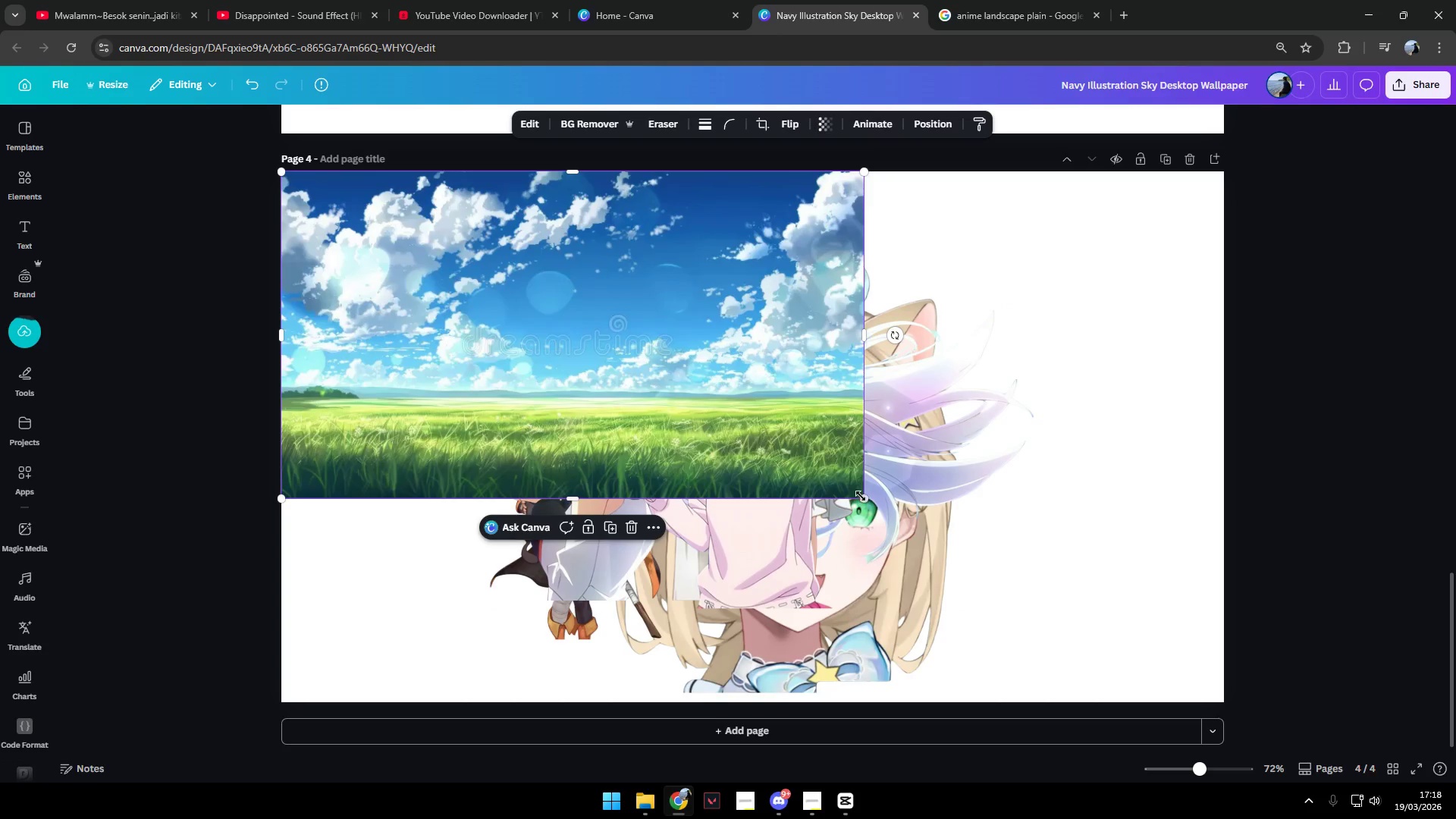 
left_click_drag(start_coordinate=[861, 497], to_coordinate=[1232, 702])
 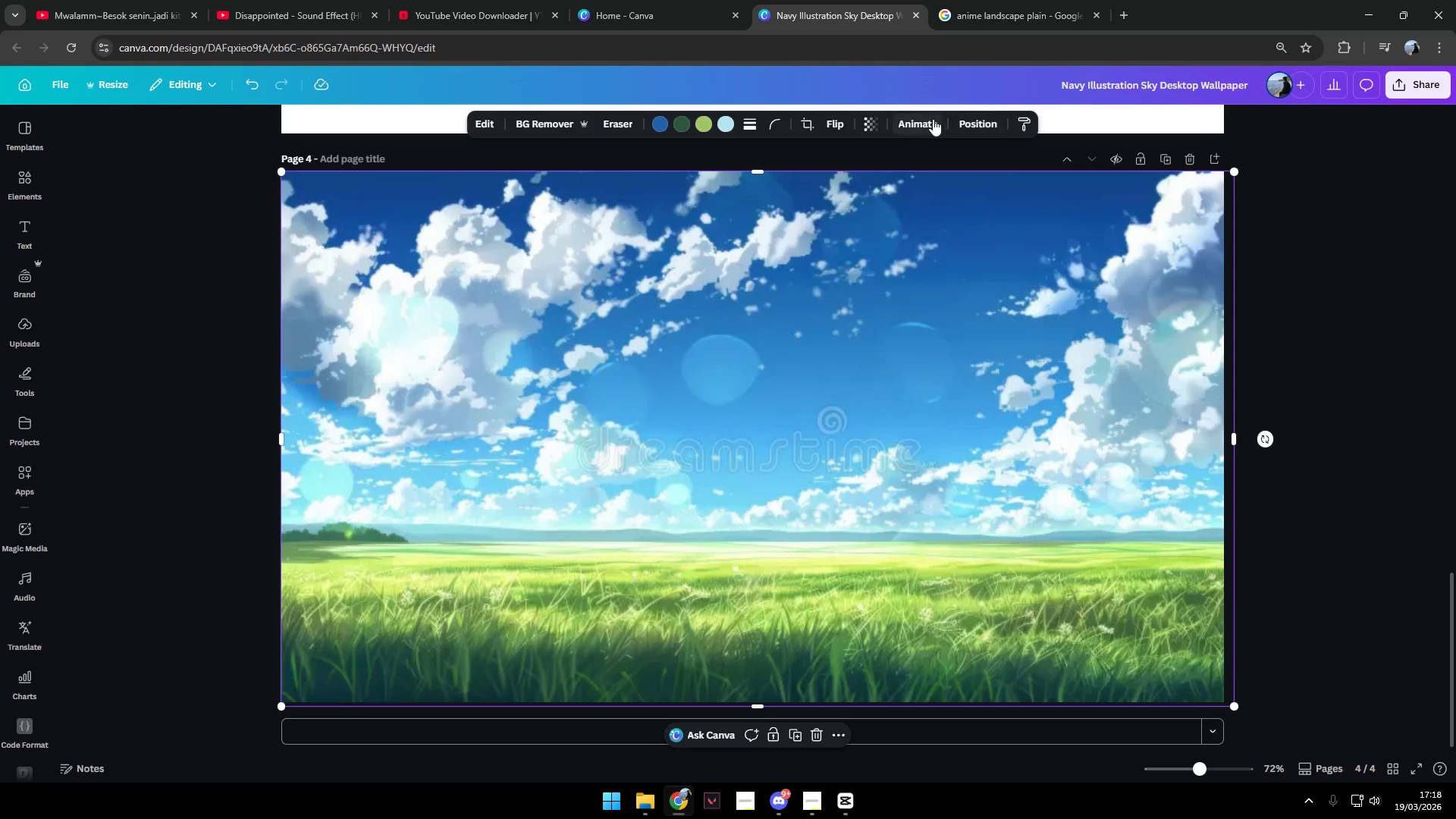 
left_click([967, 119])
 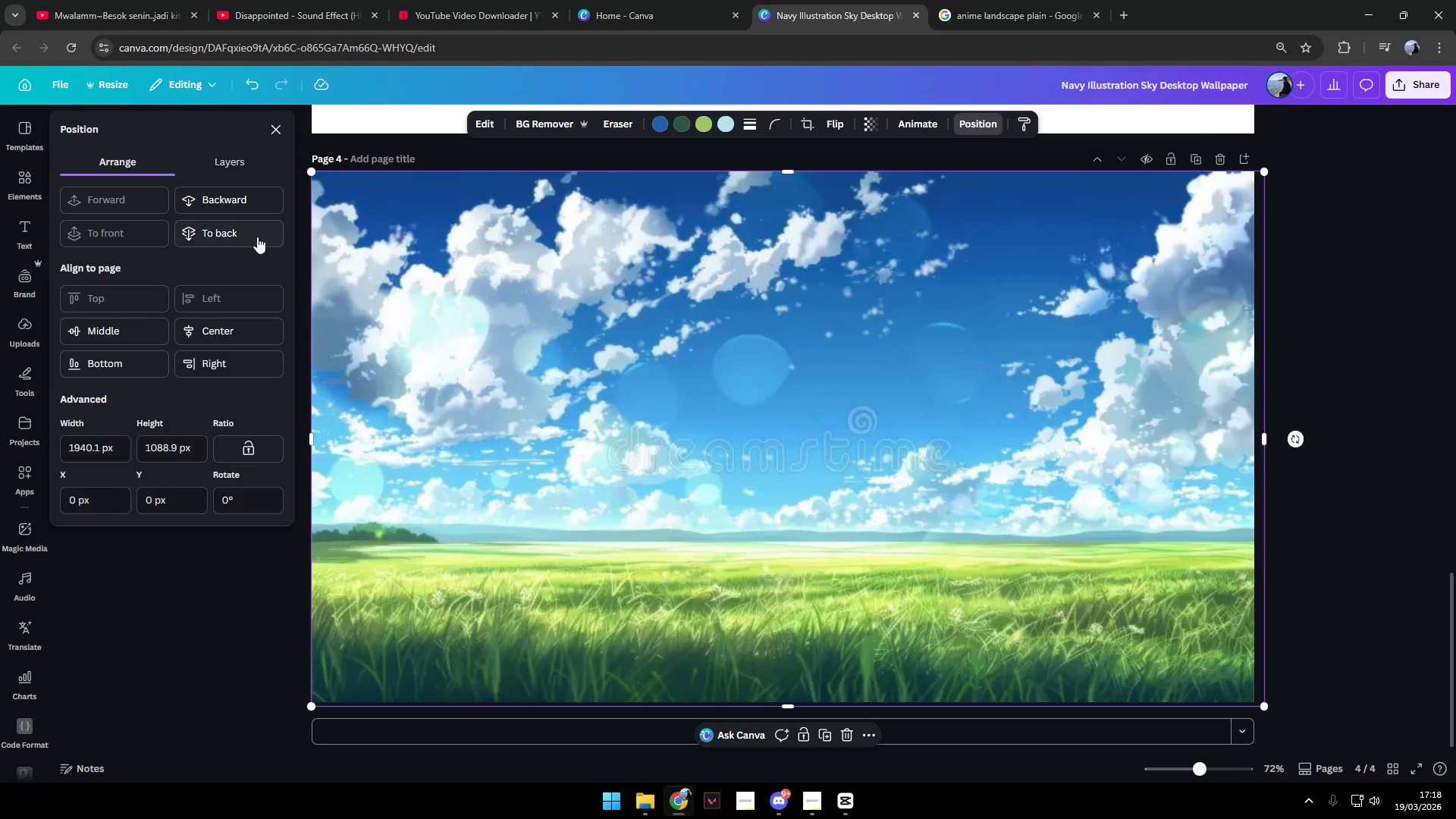 
double_click([234, 230])
 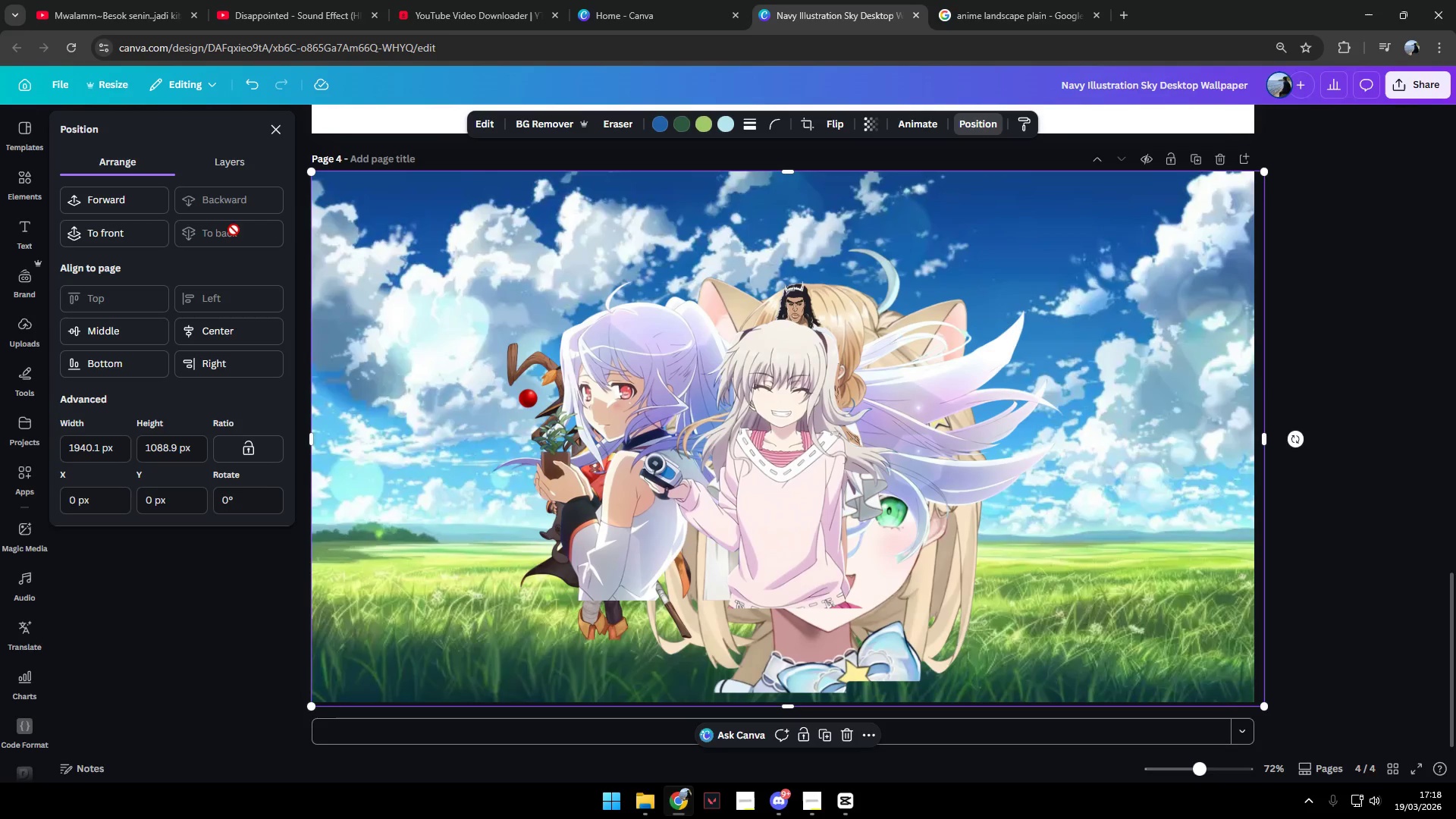 
triple_click([234, 230])
 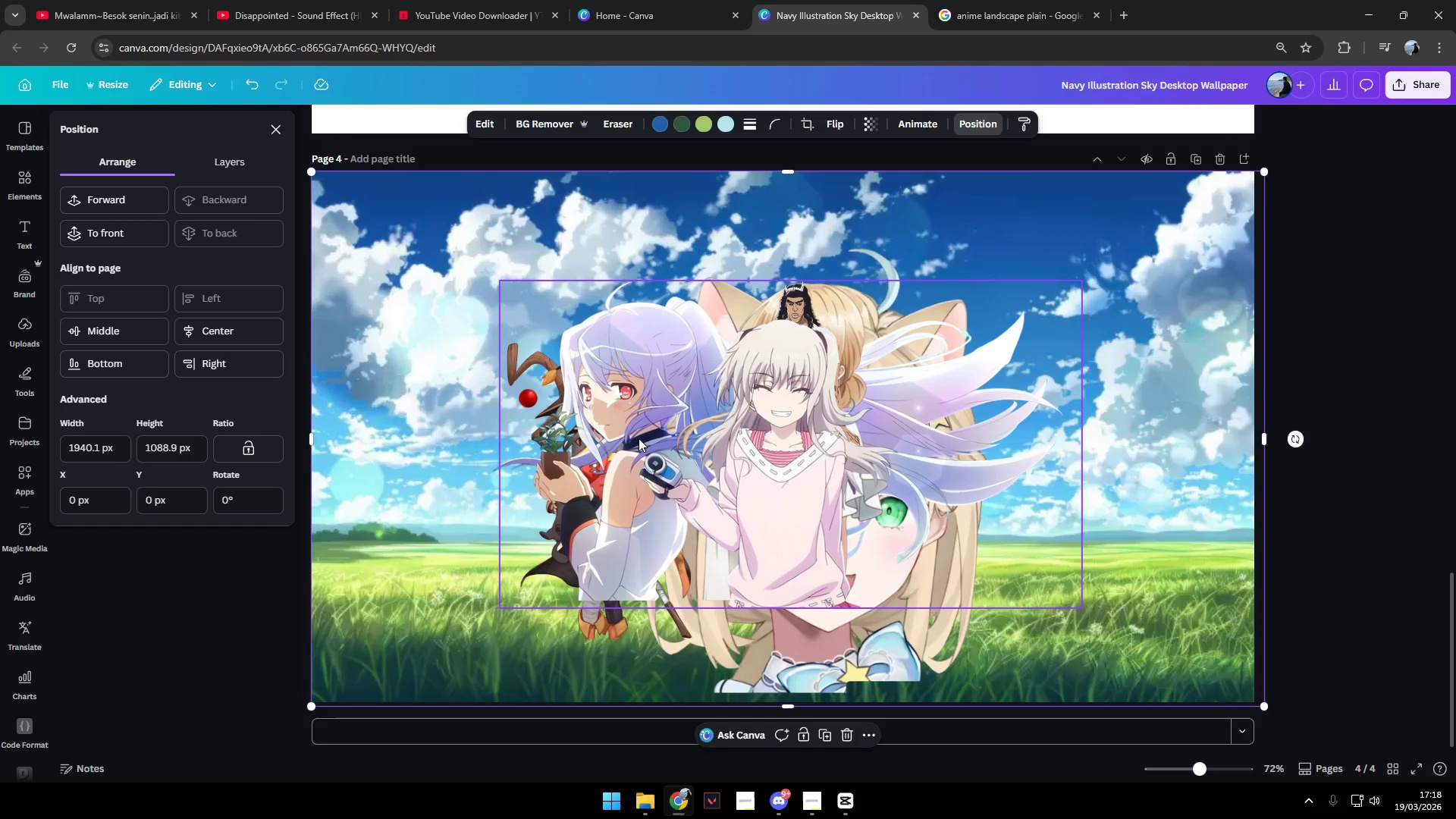 
left_click([615, 370])
 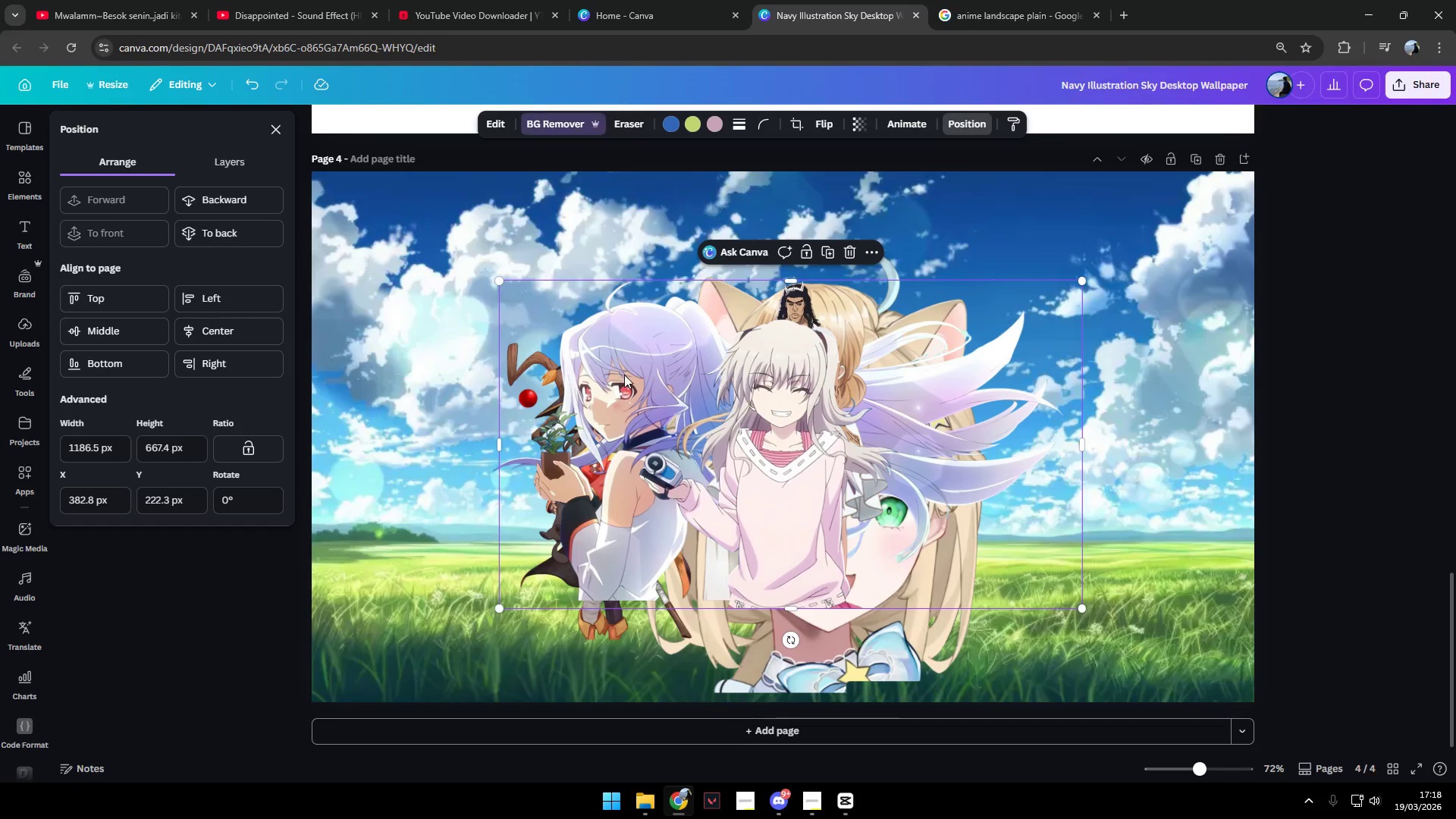 
left_click_drag(start_coordinate=[643, 377], to_coordinate=[907, 357])
 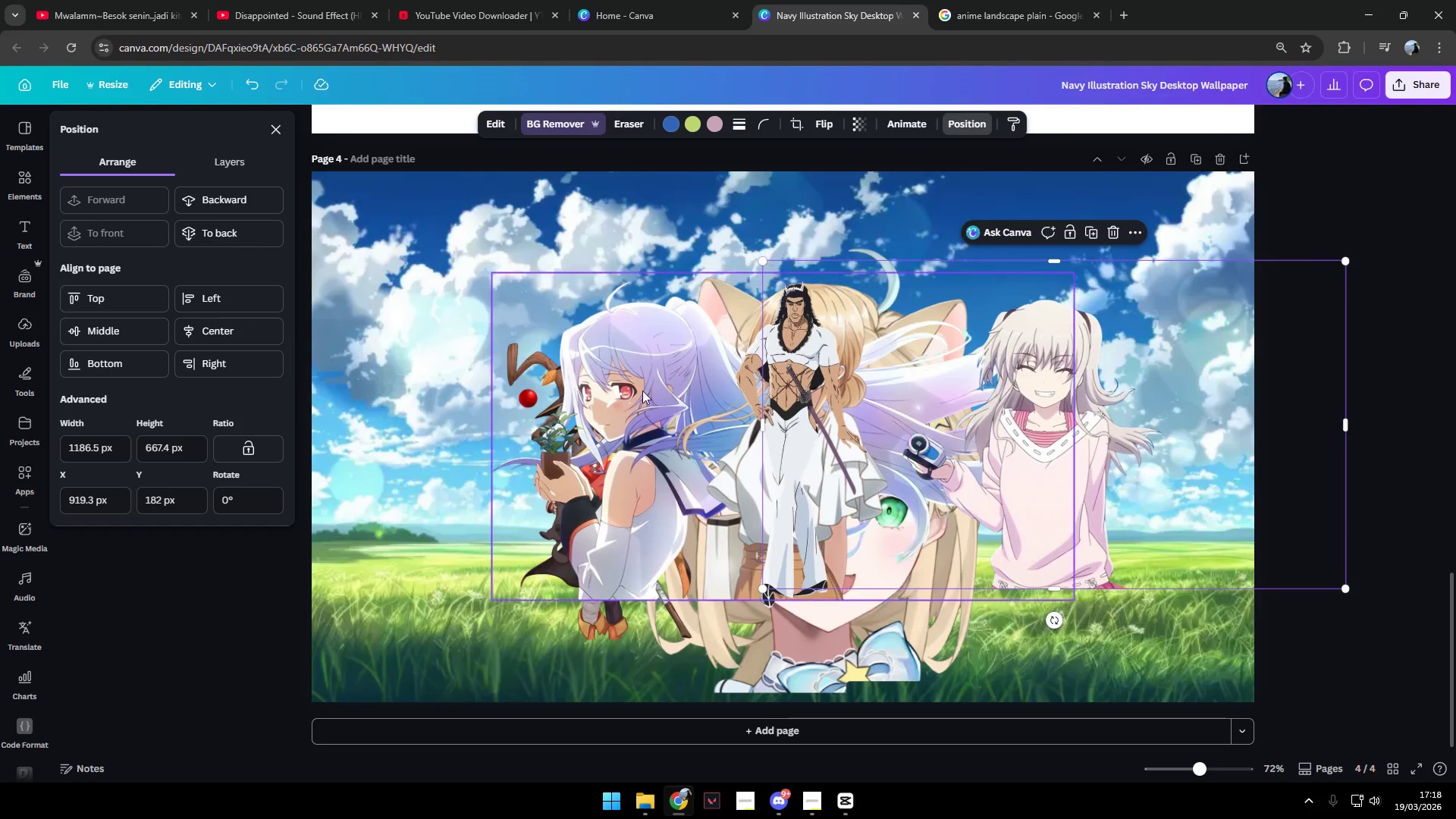 
left_click([642, 391])
 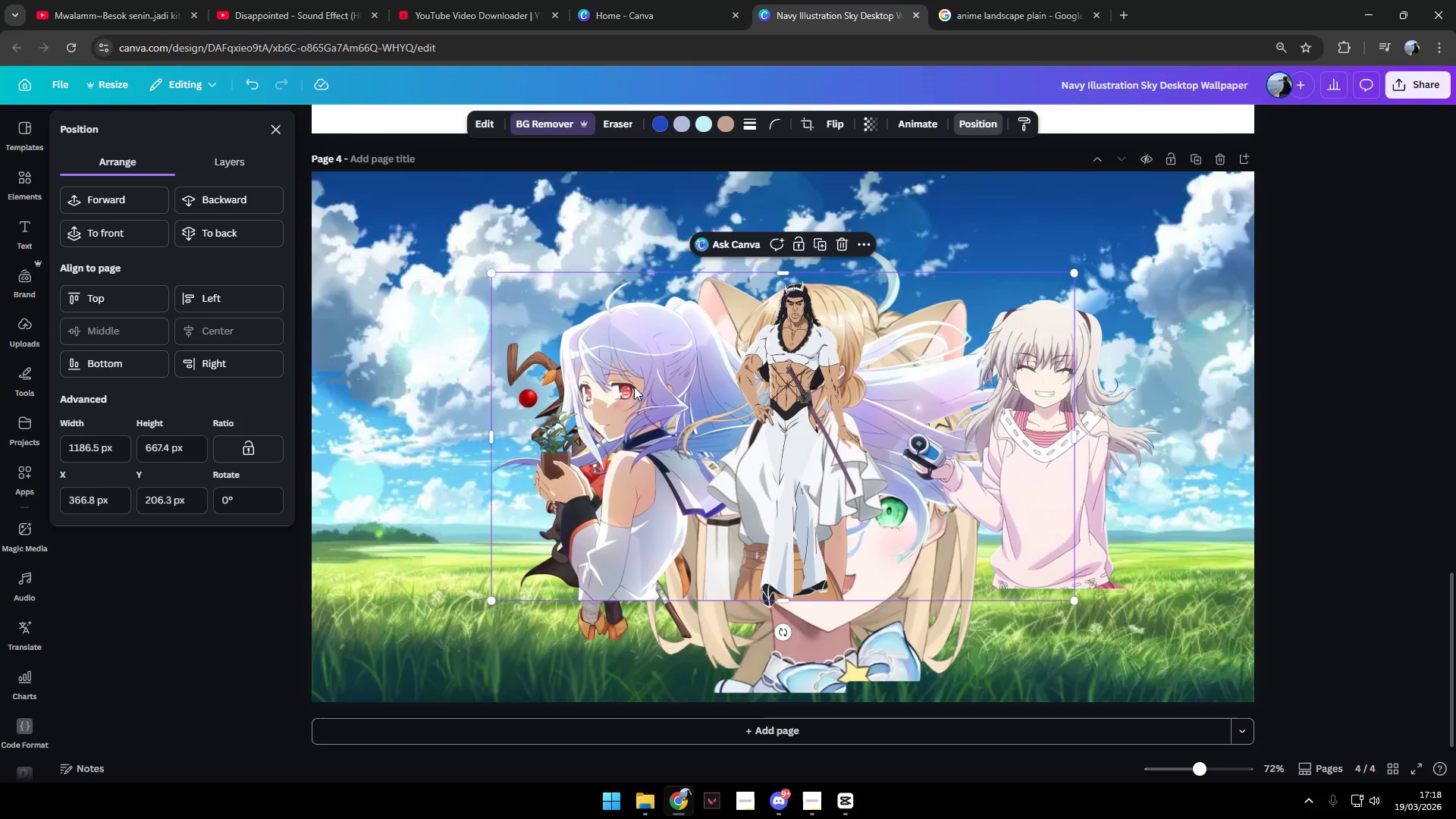 
left_click_drag(start_coordinate=[633, 381], to_coordinate=[446, 472])
 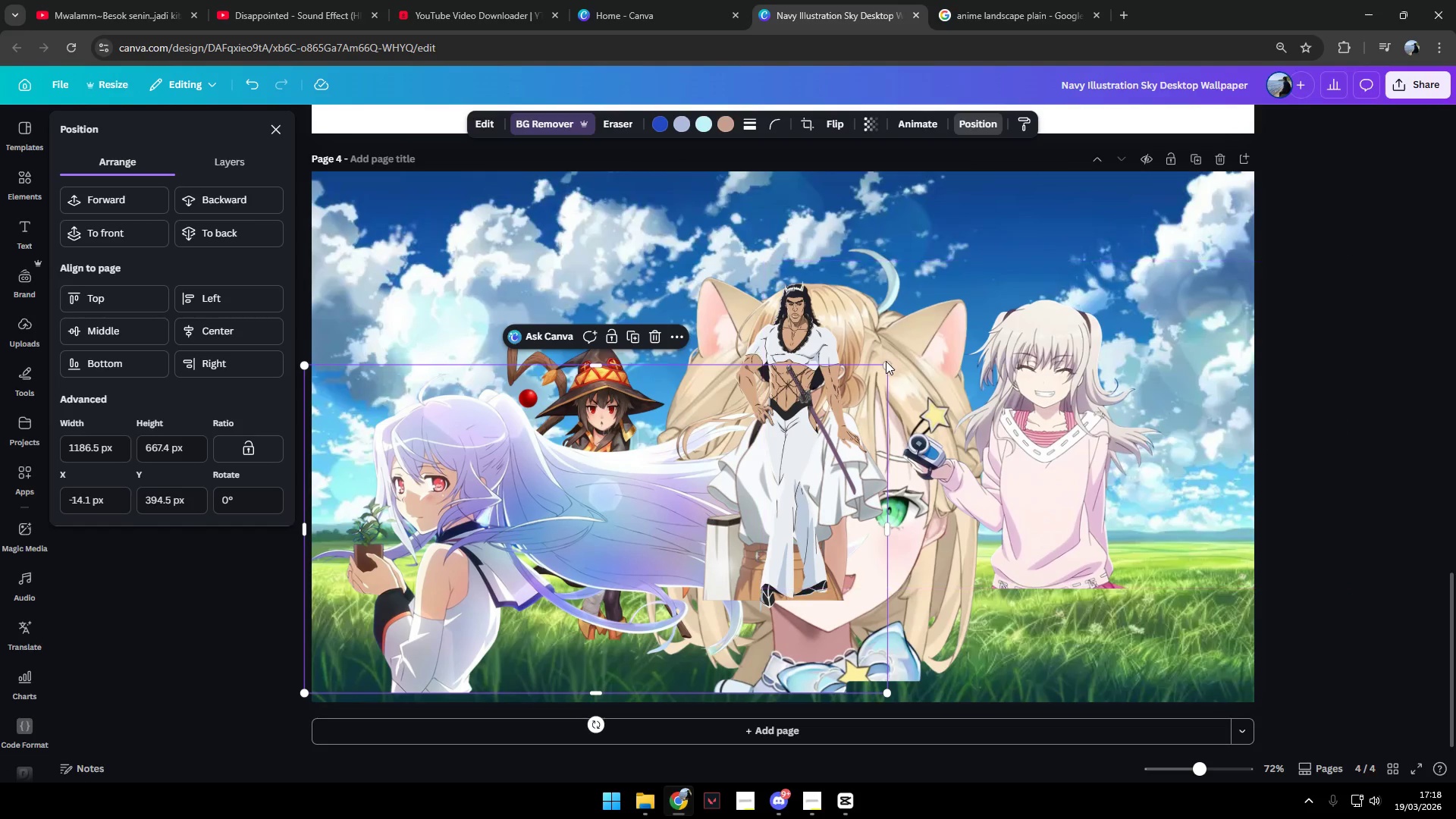 
left_click_drag(start_coordinate=[885, 365], to_coordinate=[1087, 255])
 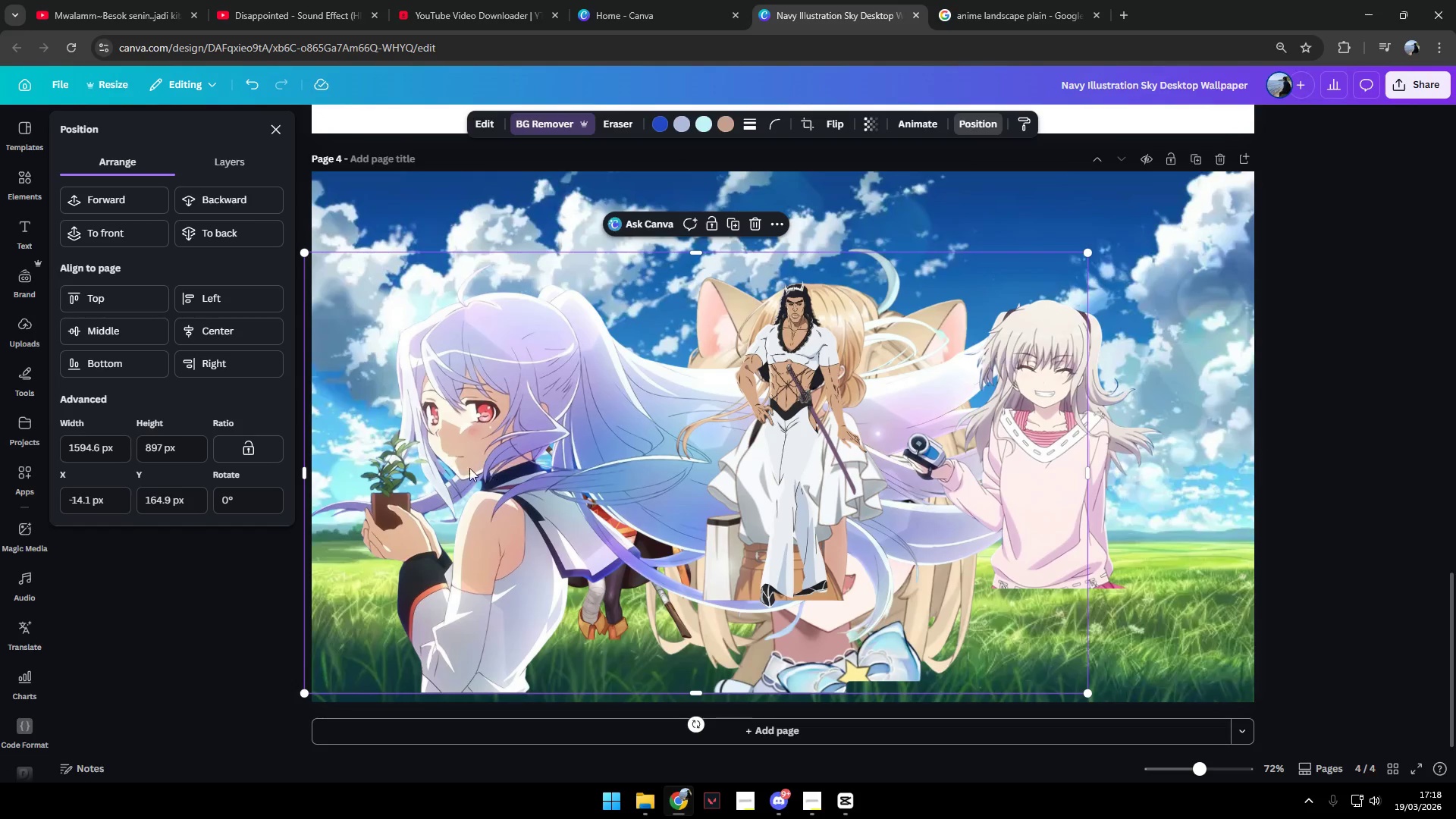 
left_click_drag(start_coordinate=[460, 462], to_coordinate=[420, 630])
 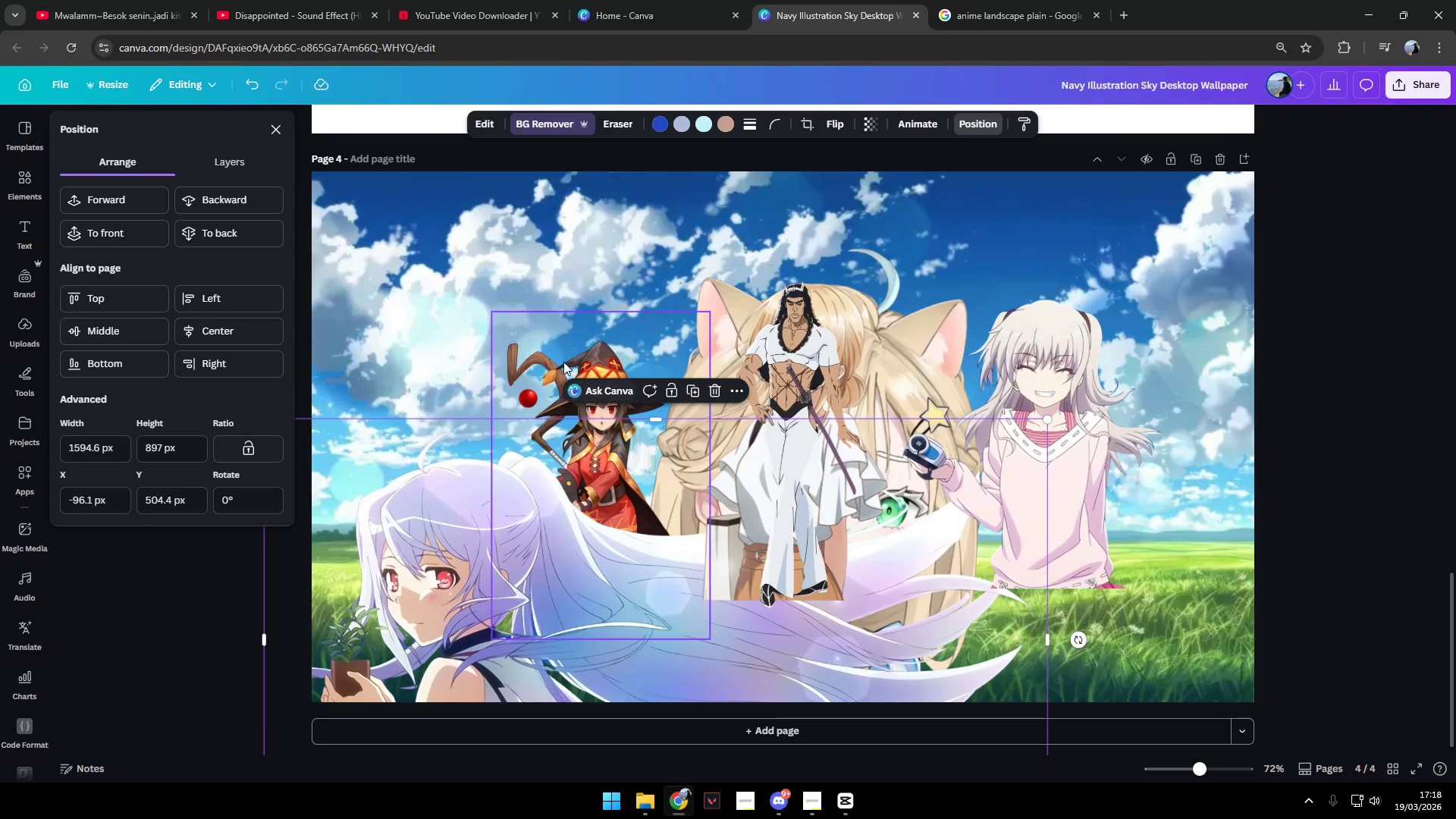 
left_click([566, 345])
 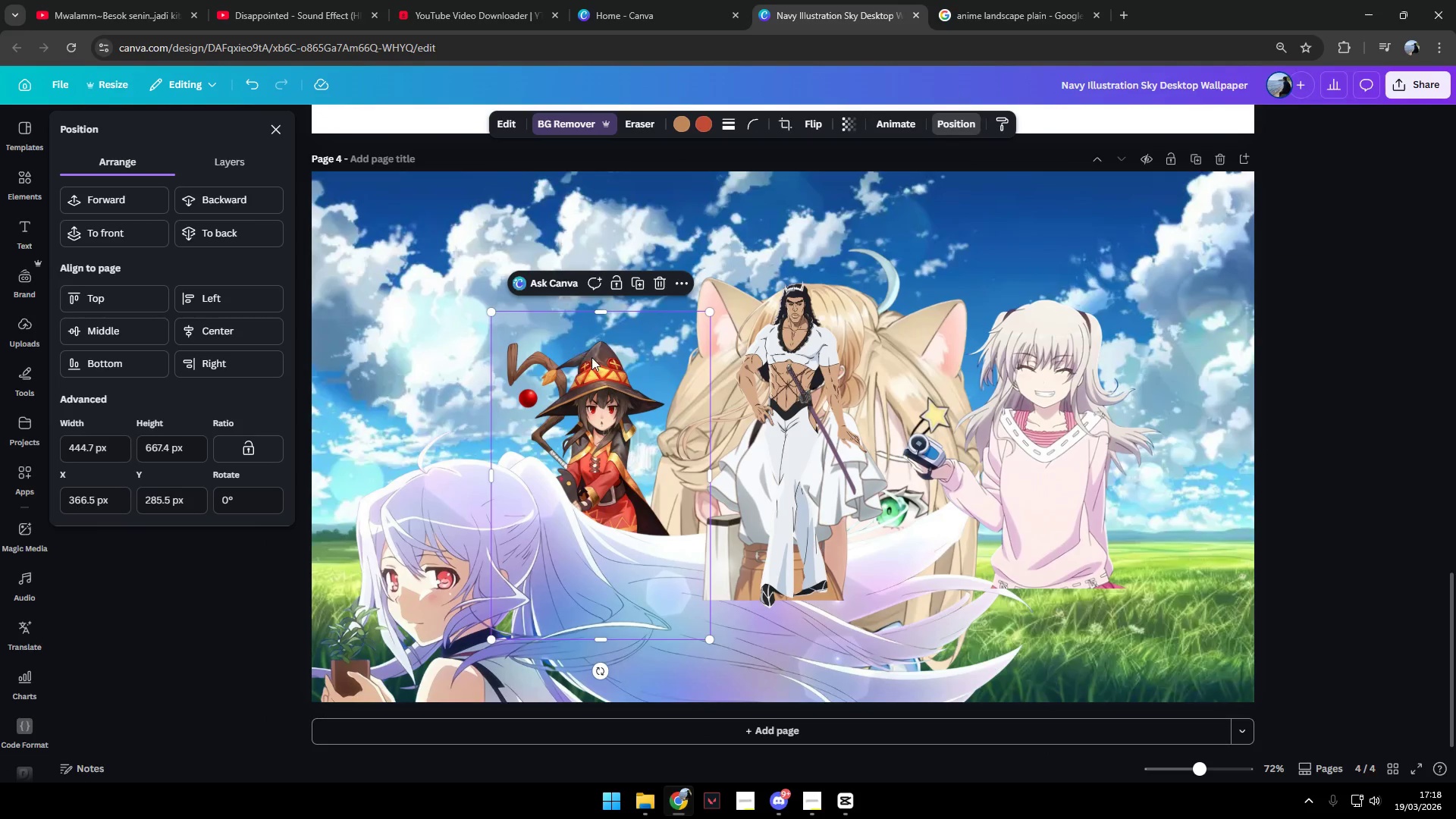 
left_click_drag(start_coordinate=[595, 360], to_coordinate=[1195, 449])
 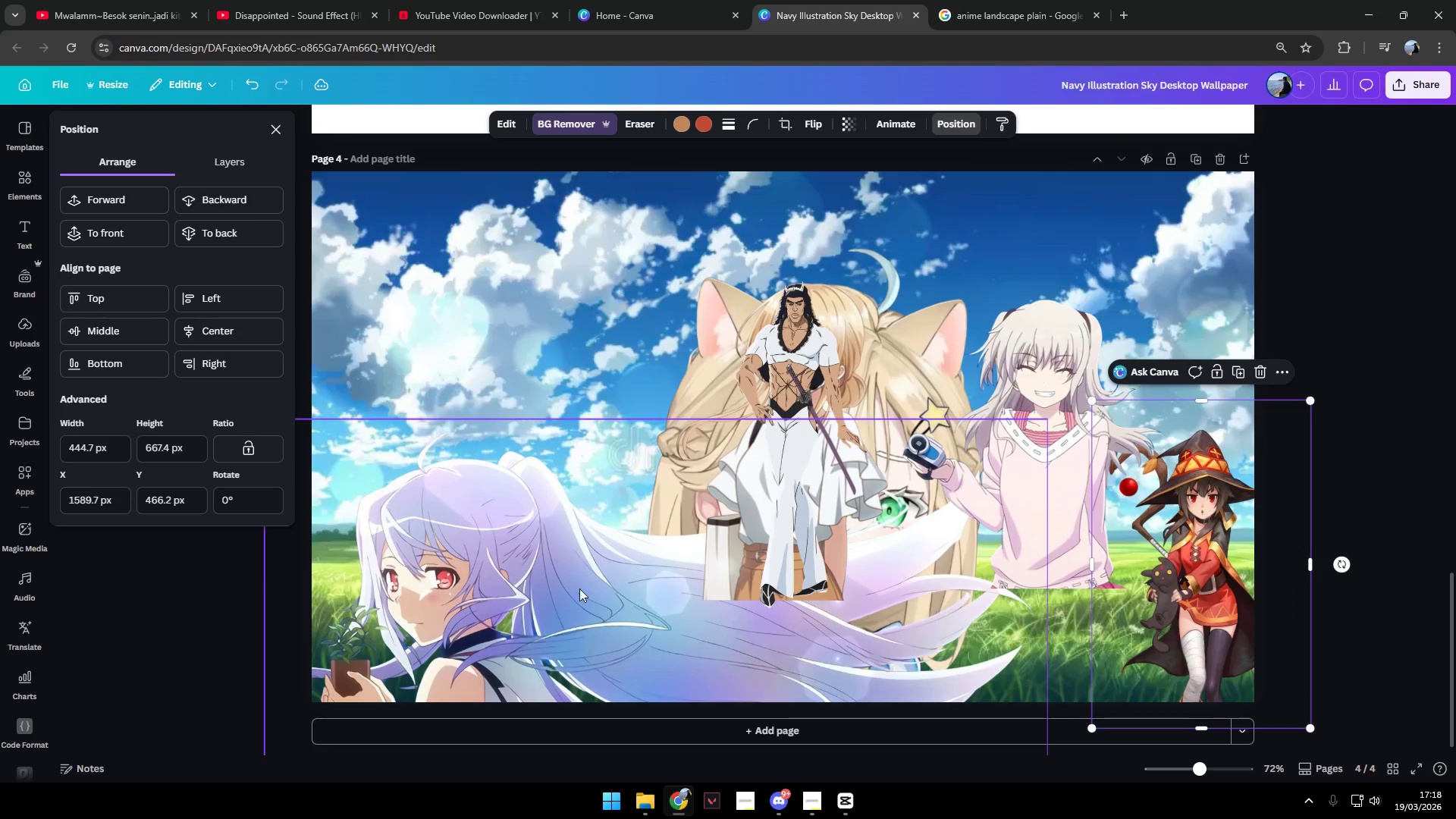 
left_click_drag(start_coordinate=[529, 594], to_coordinate=[539, 493])
 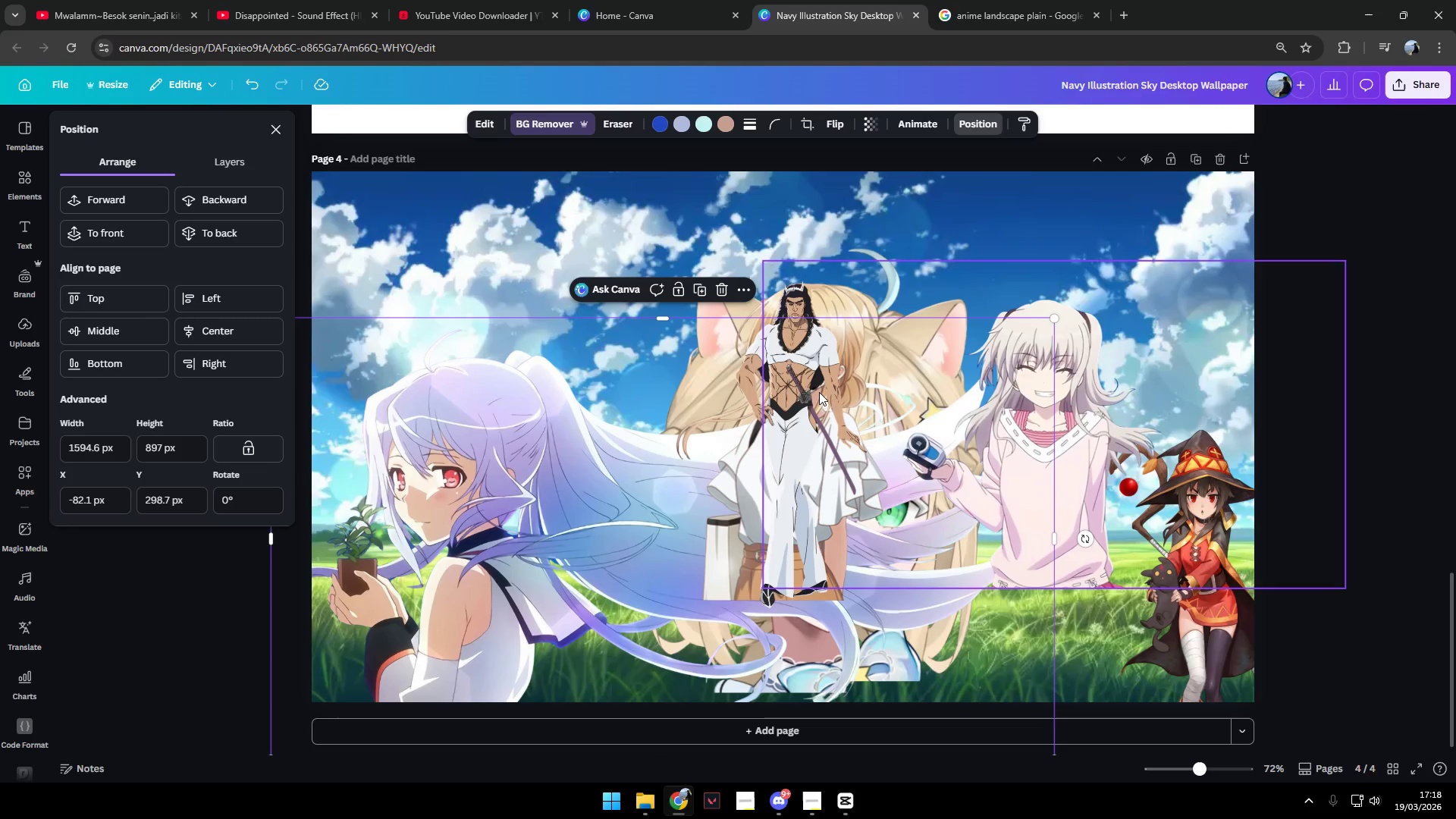 
left_click_drag(start_coordinate=[494, 447], to_coordinate=[510, 403])
 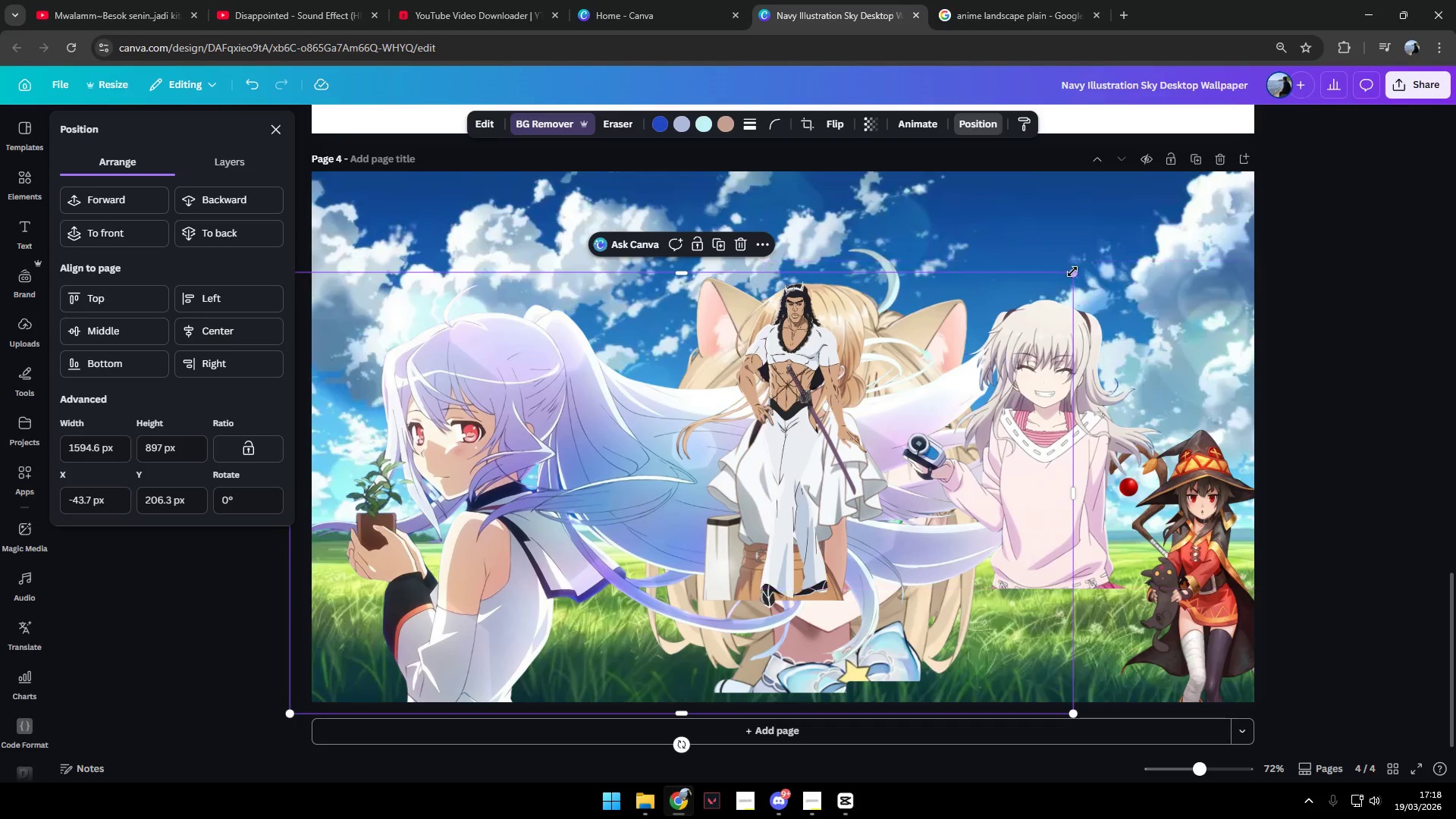 
left_click_drag(start_coordinate=[1072, 271], to_coordinate=[893, 360])
 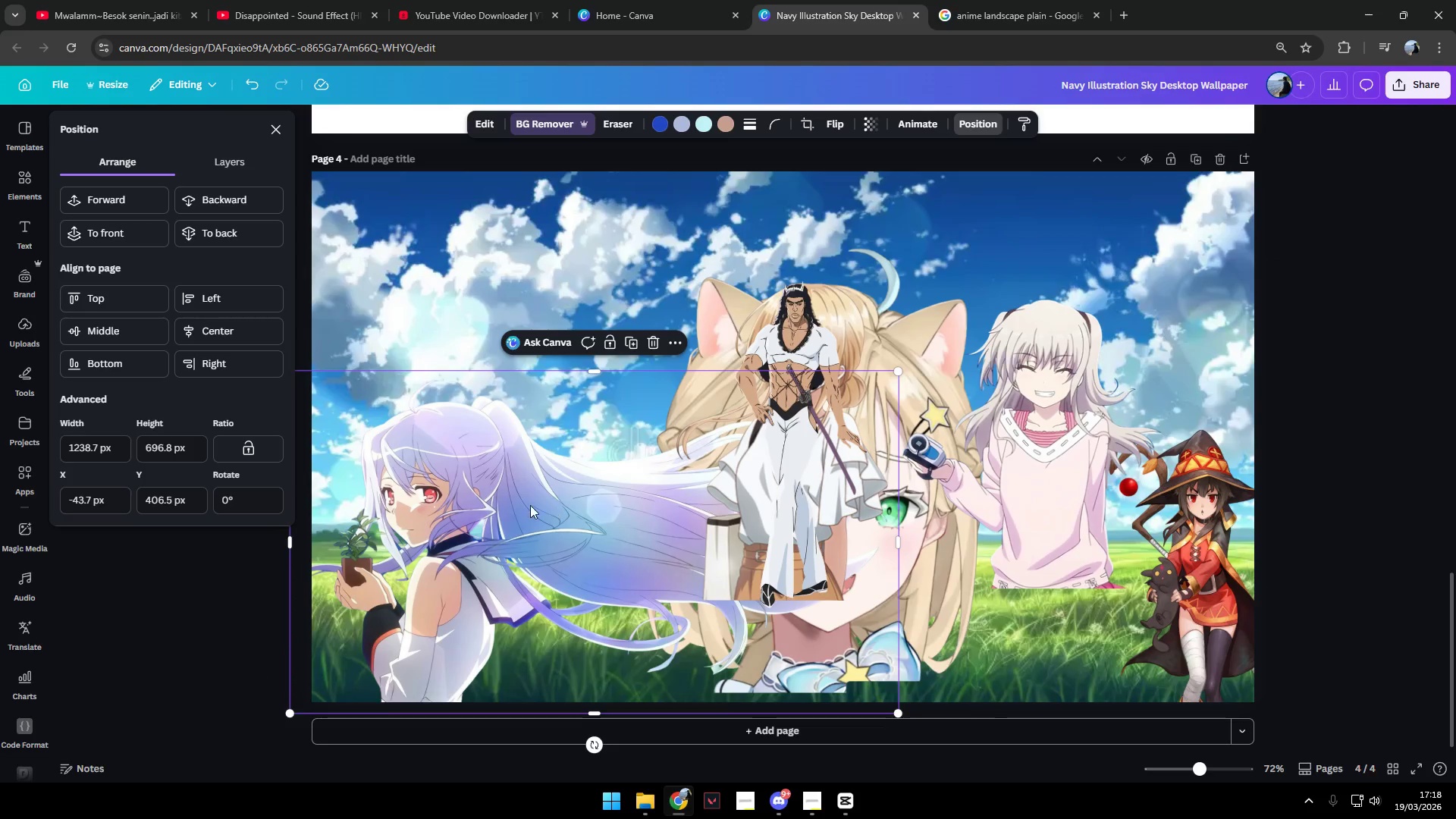 
left_click_drag(start_coordinate=[519, 504], to_coordinate=[534, 503])
 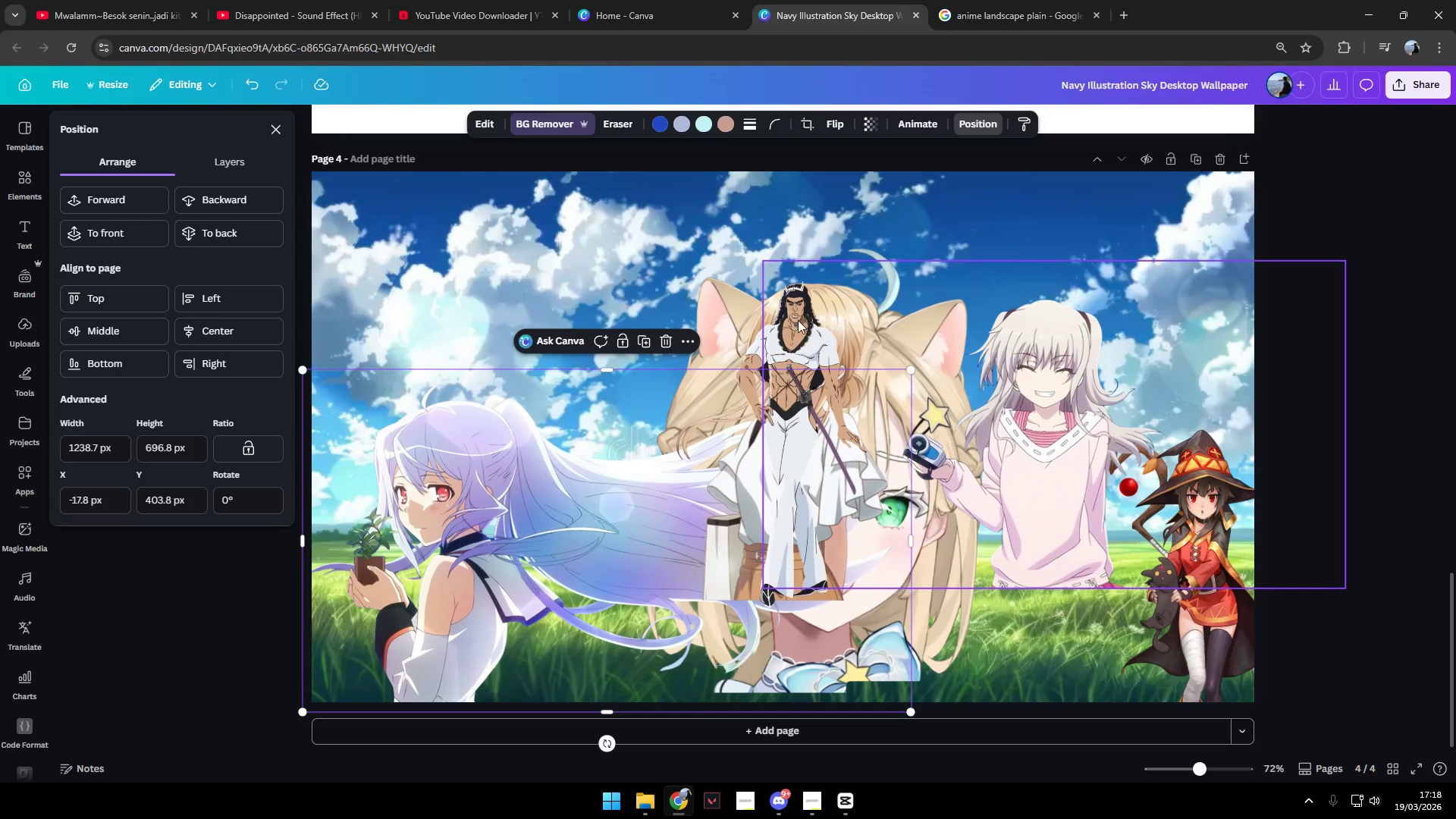 
left_click([796, 320])
 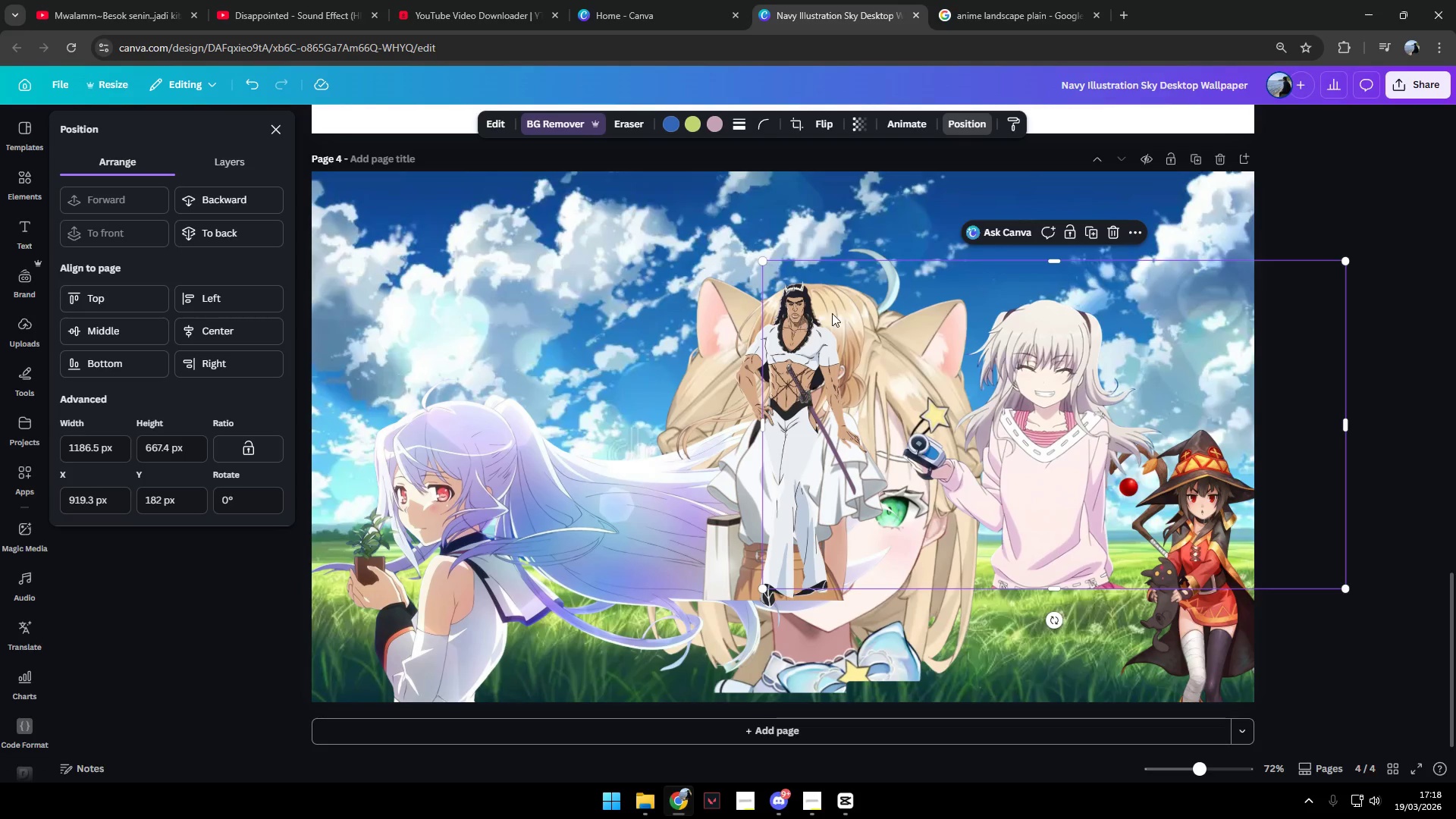 
left_click_drag(start_coordinate=[885, 314], to_coordinate=[1093, 376])
 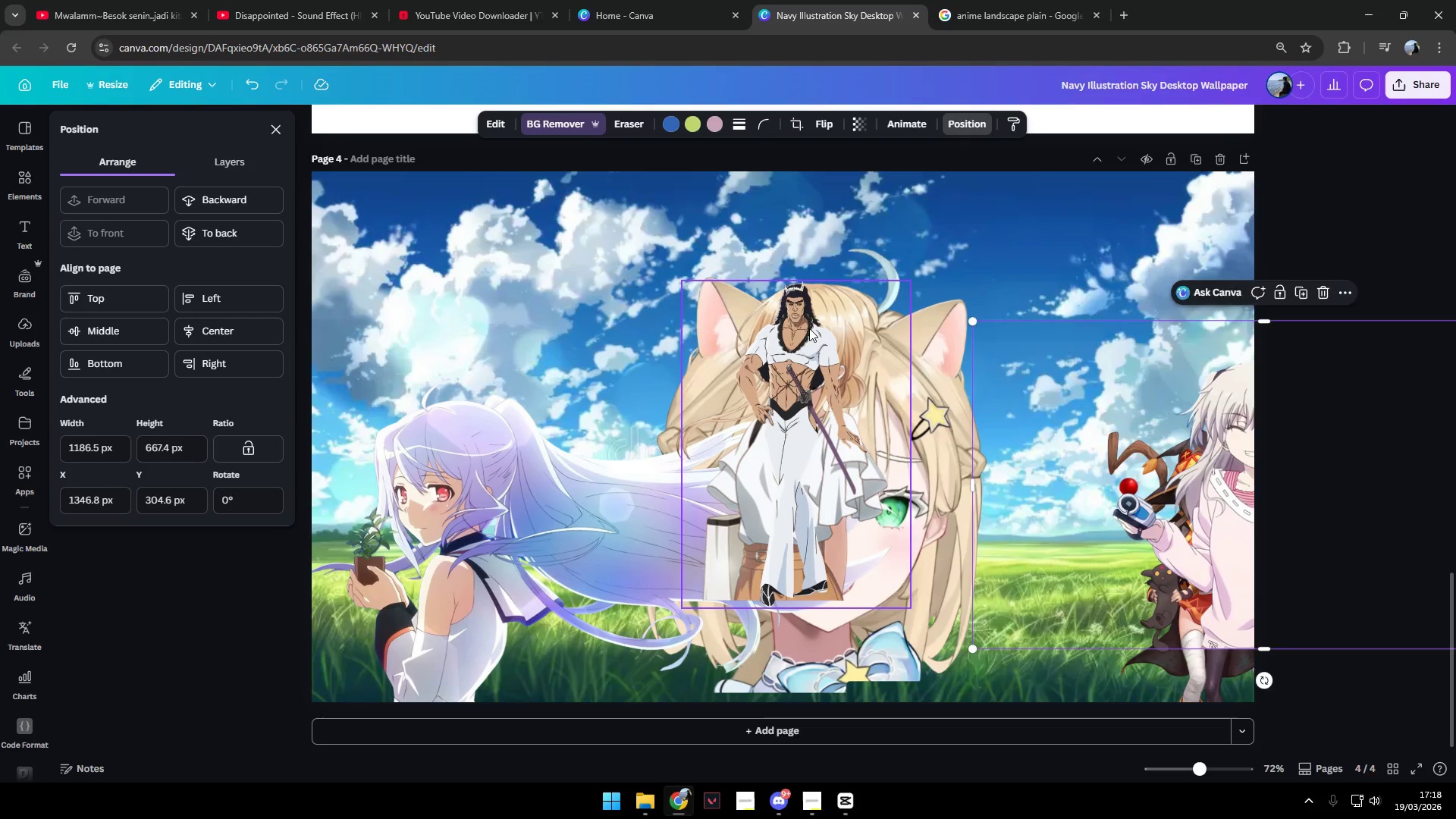 
left_click([809, 328])
 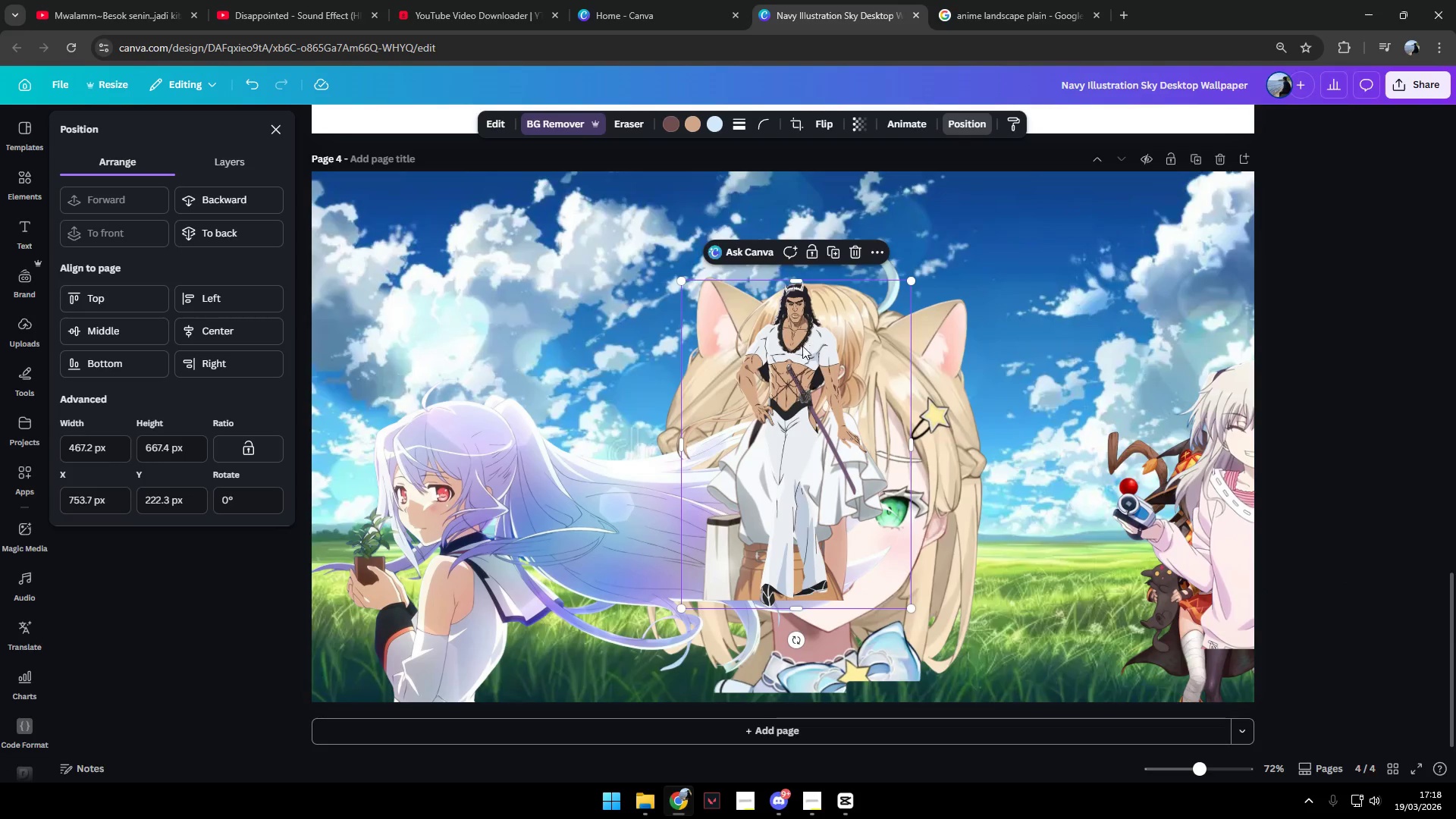 
left_click_drag(start_coordinate=[799, 346], to_coordinate=[583, 439])
 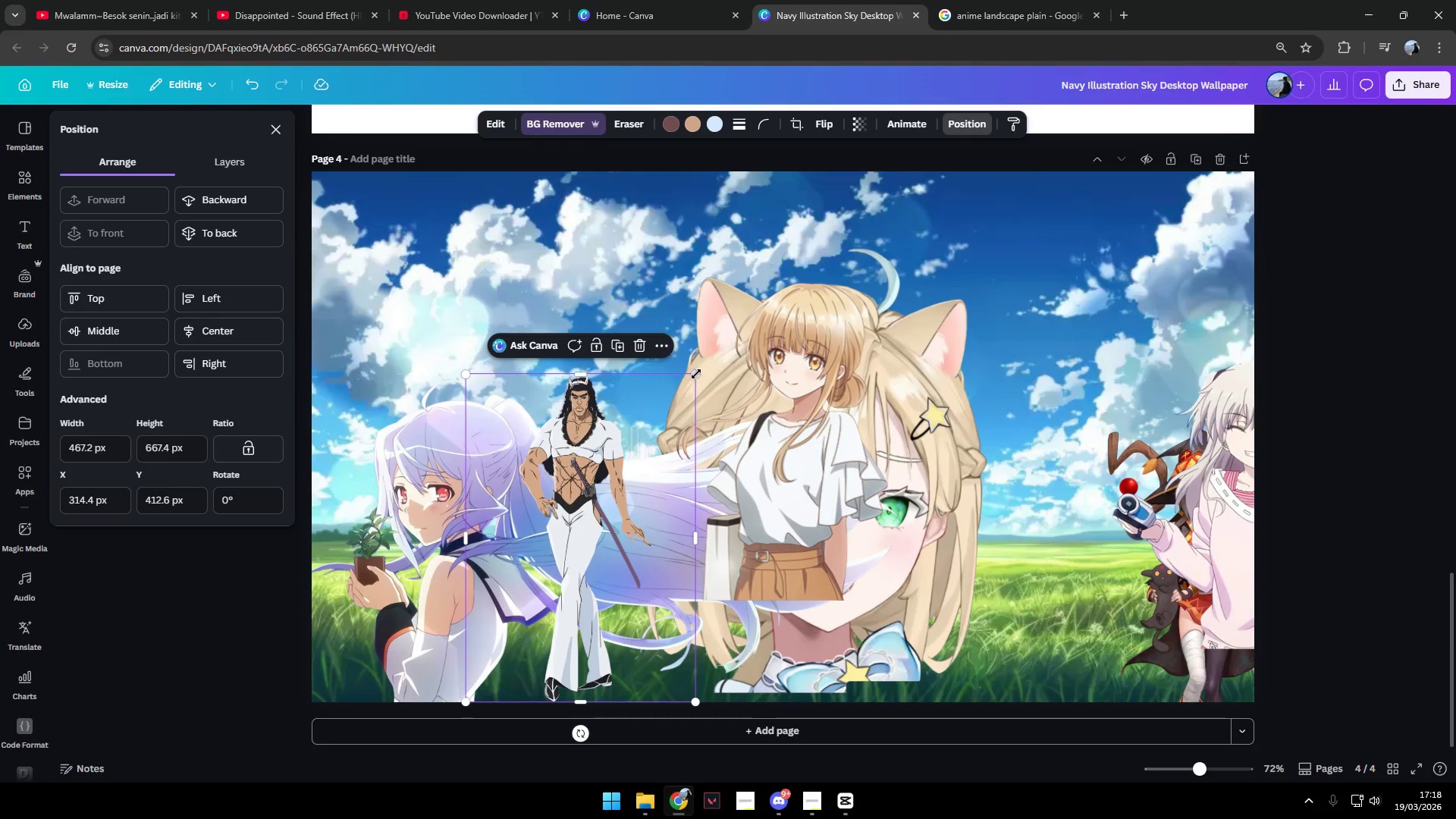 
left_click_drag(start_coordinate=[694, 373], to_coordinate=[1065, 121])
 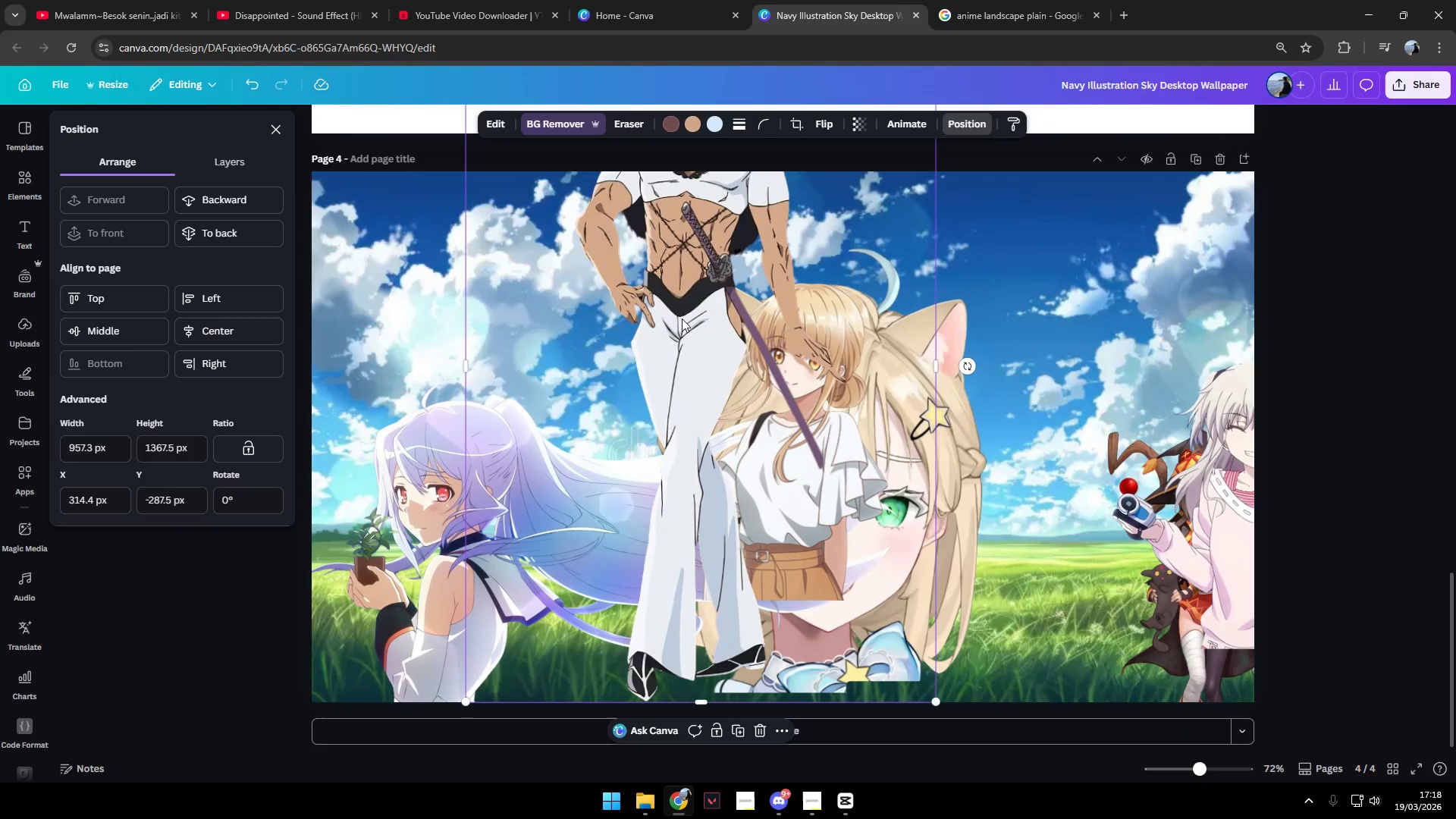 
left_click_drag(start_coordinate=[677, 288], to_coordinate=[600, 497])
 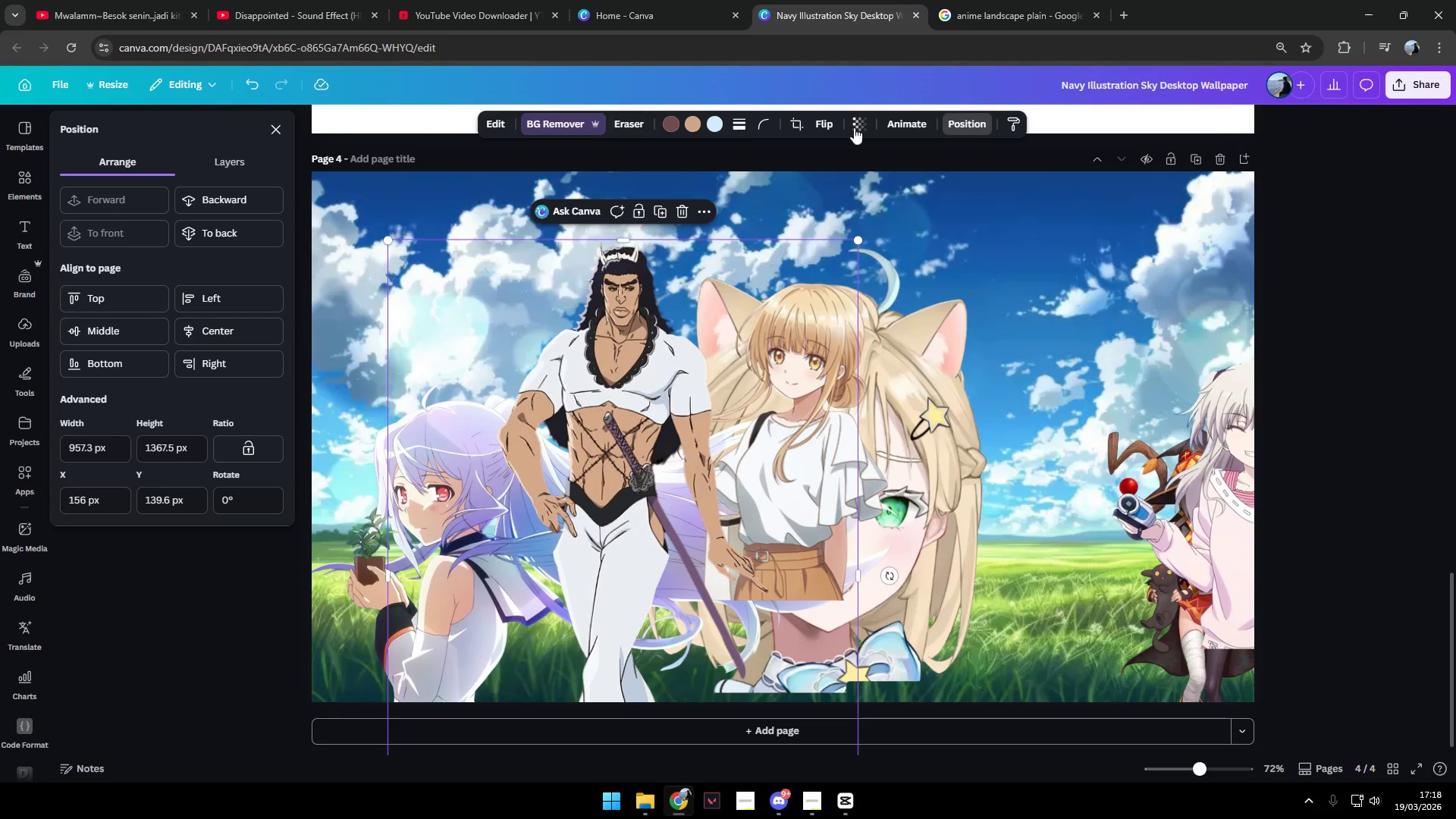 
left_click([959, 119])
 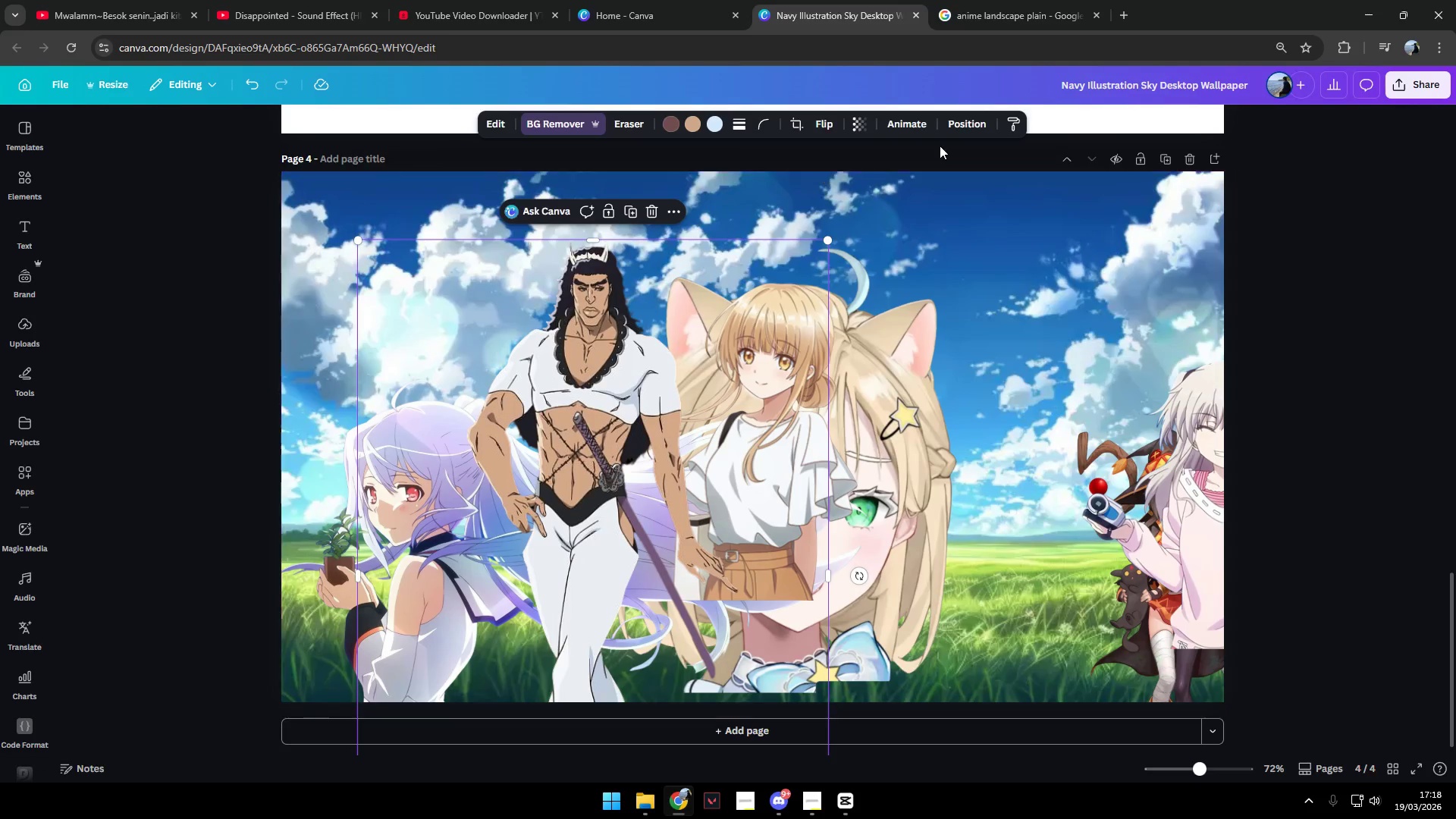 
left_click([970, 127])
 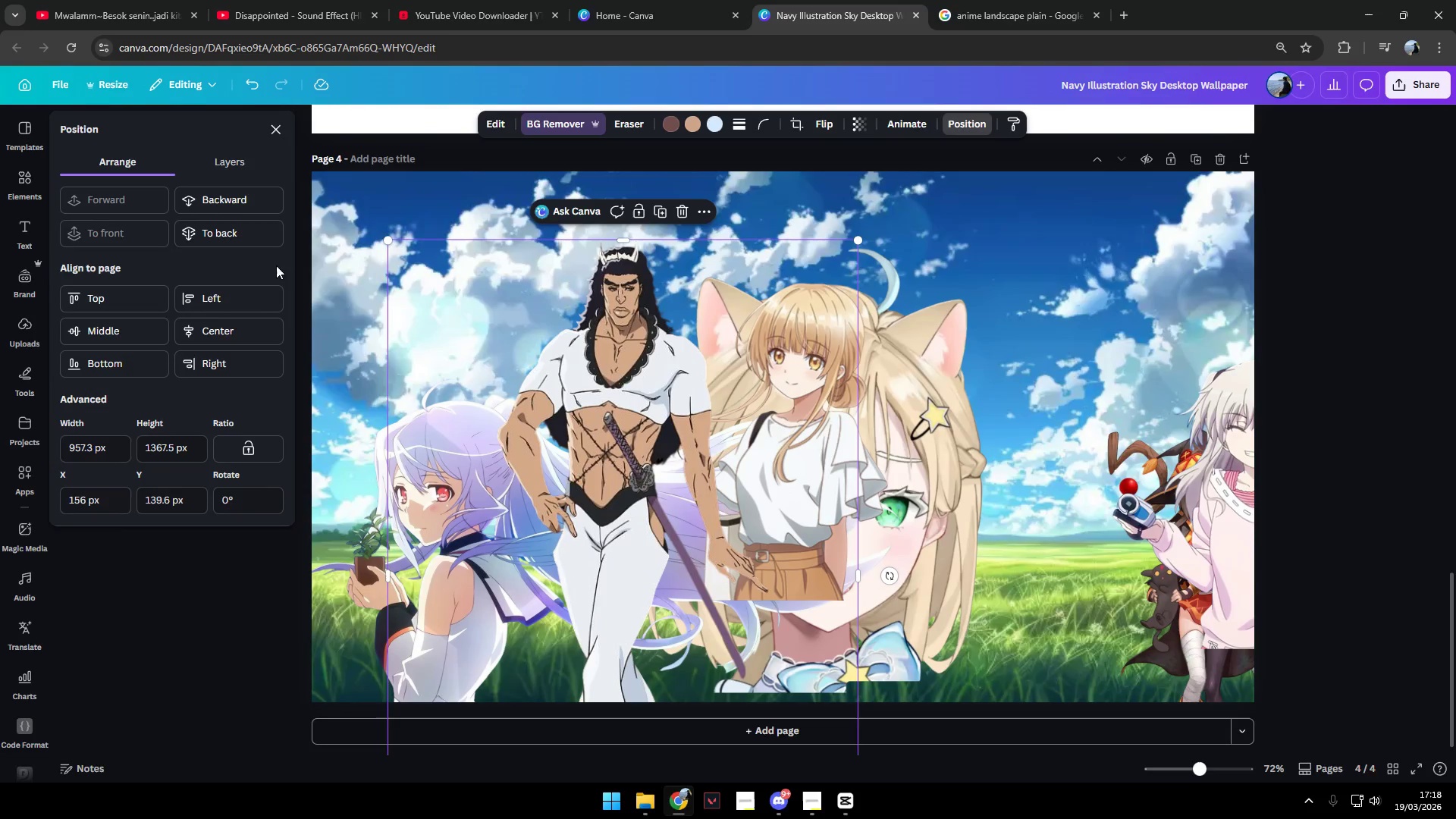 
left_click([244, 234])
 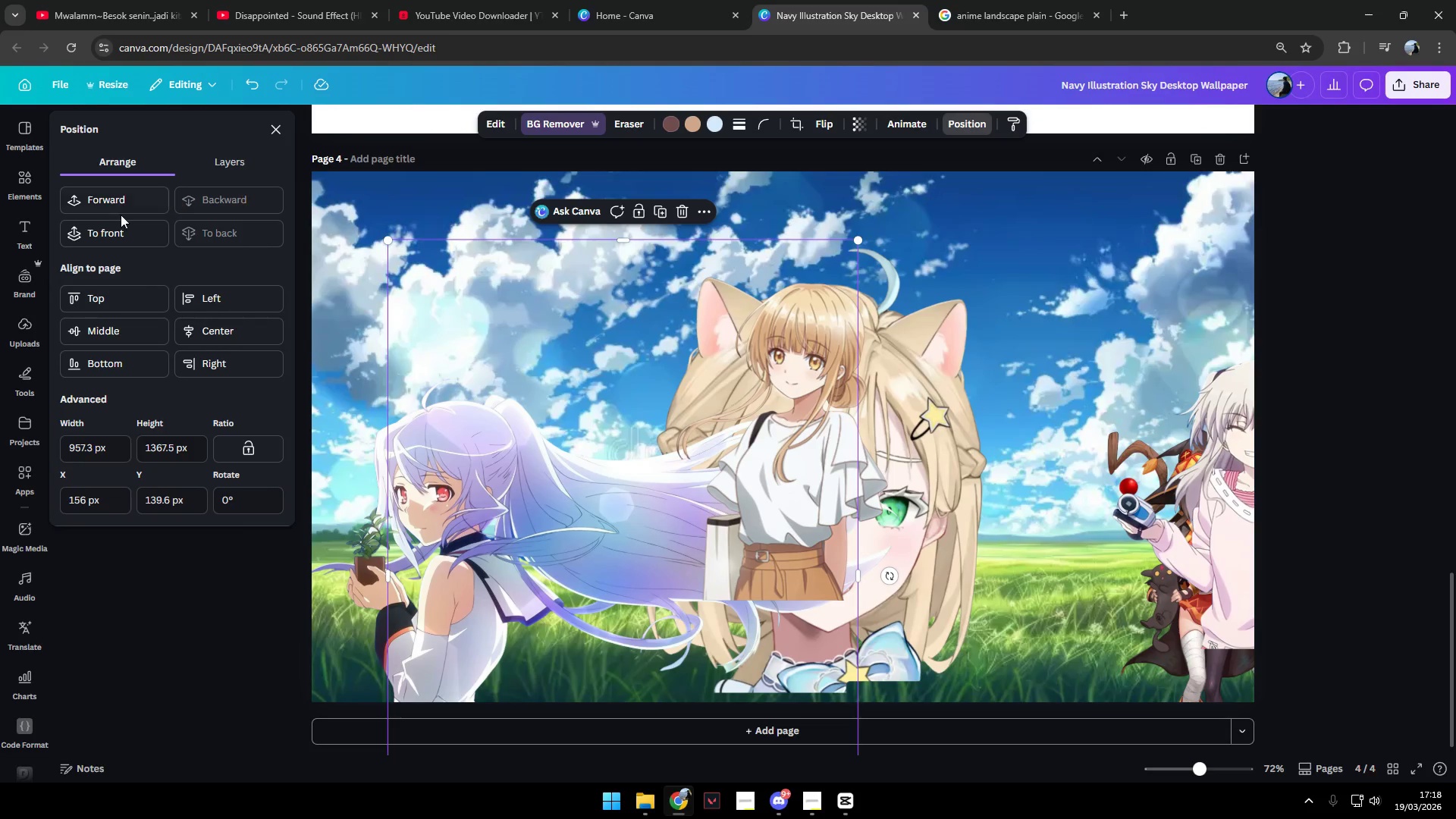 
left_click([115, 198])
 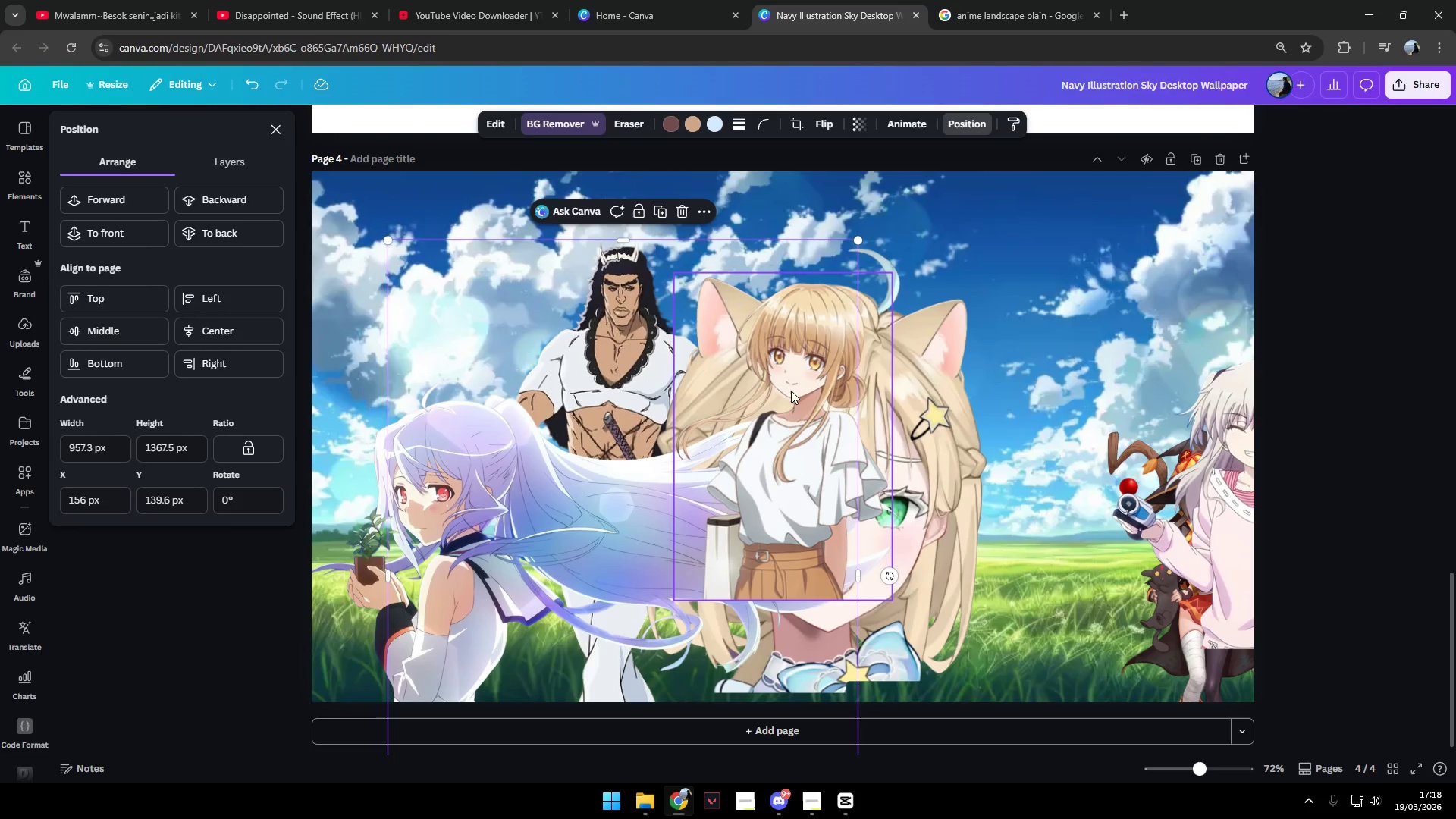 
left_click([800, 372])
 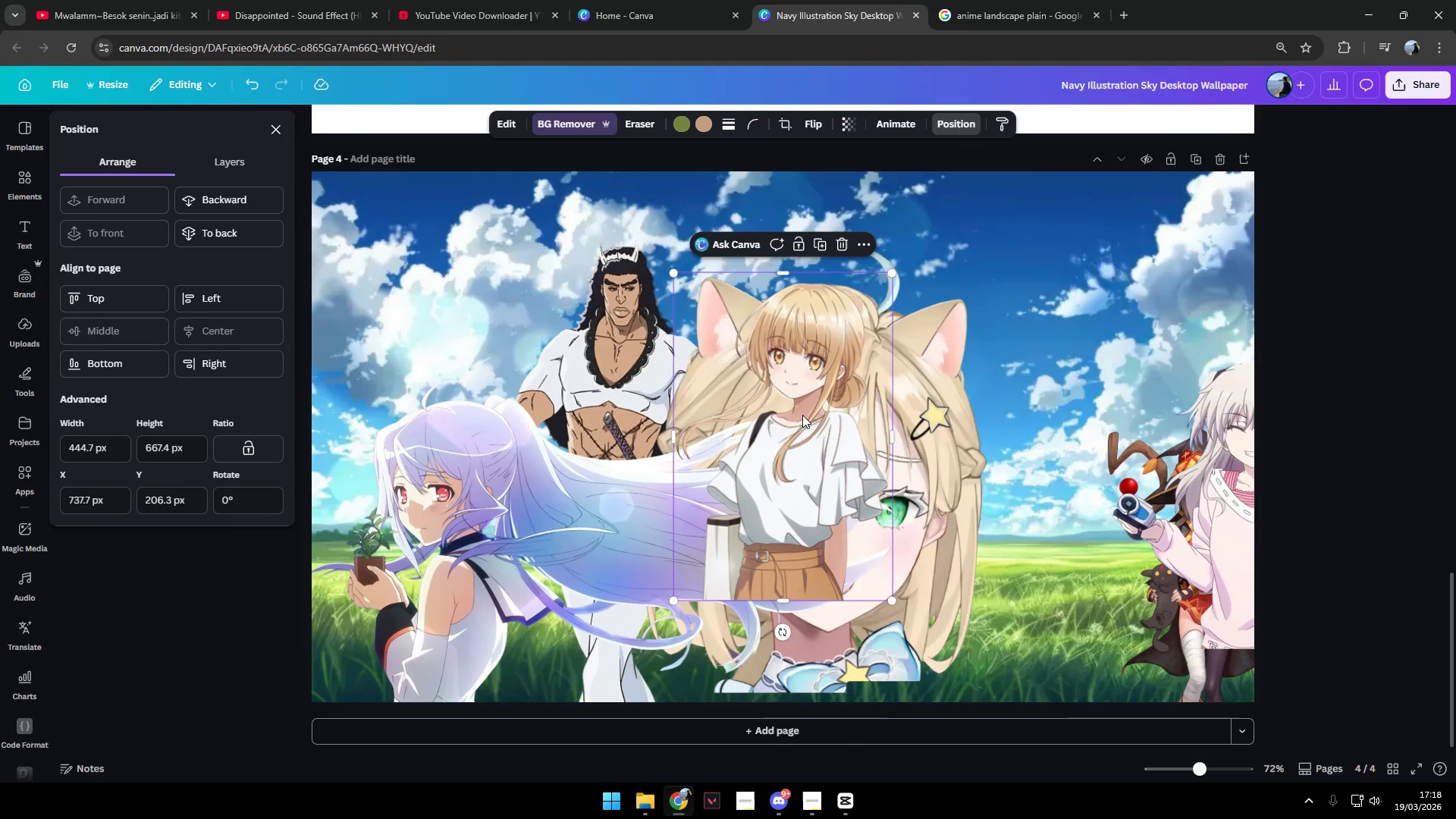 
left_click_drag(start_coordinate=[799, 416], to_coordinate=[1022, 541])
 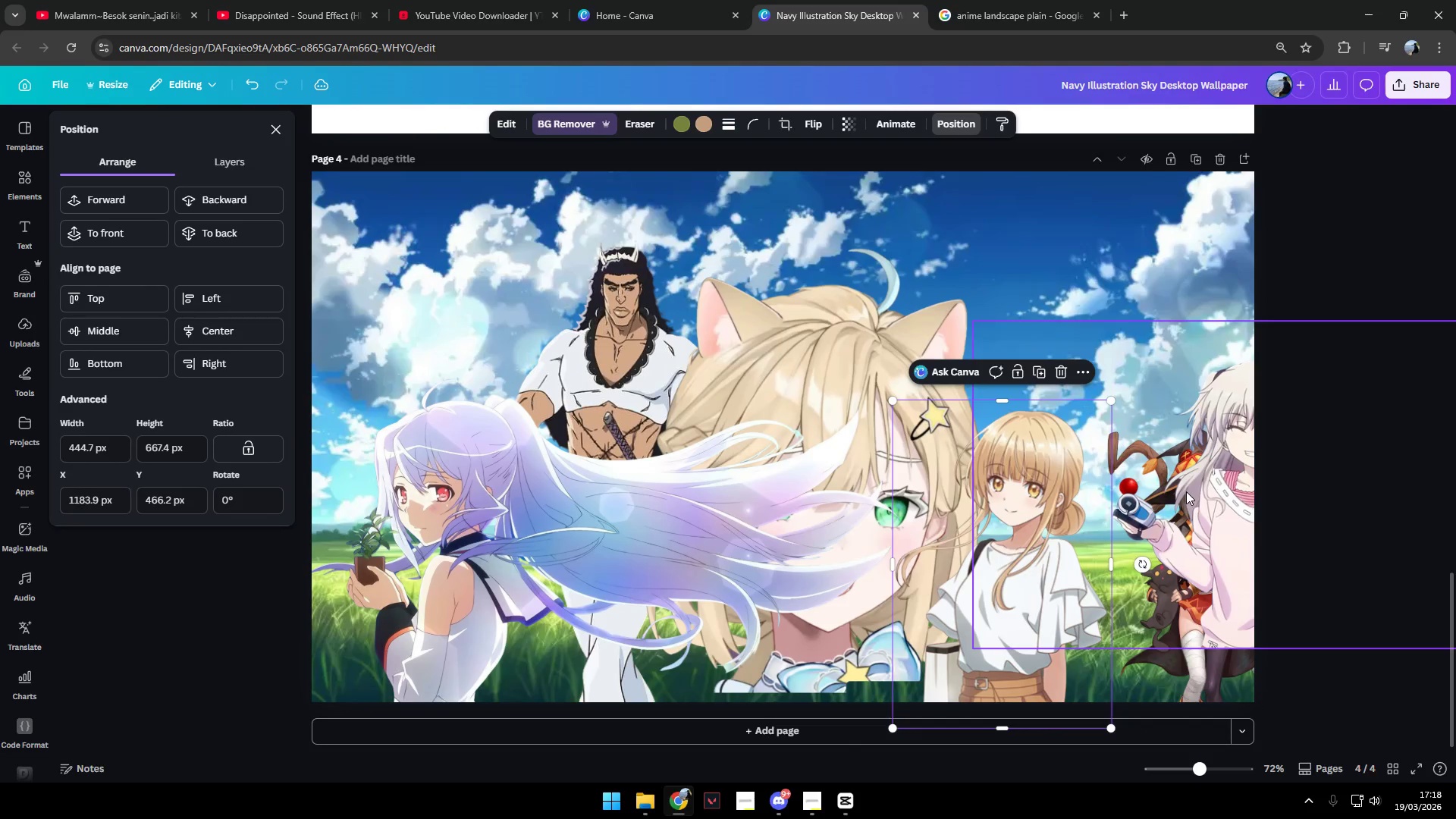 
left_click_drag(start_coordinate=[1197, 490], to_coordinate=[1057, 539])
 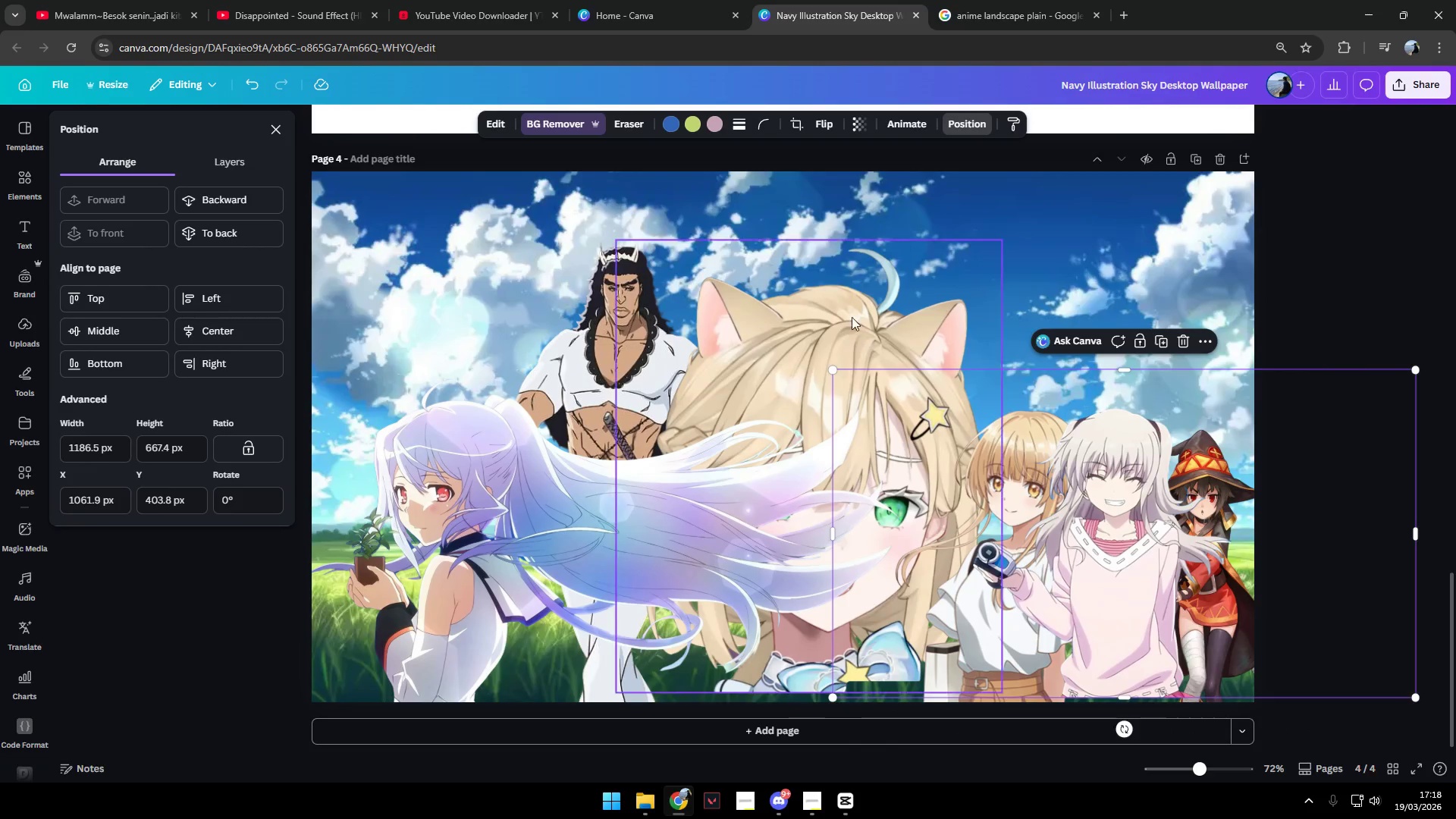 
left_click([846, 309])
 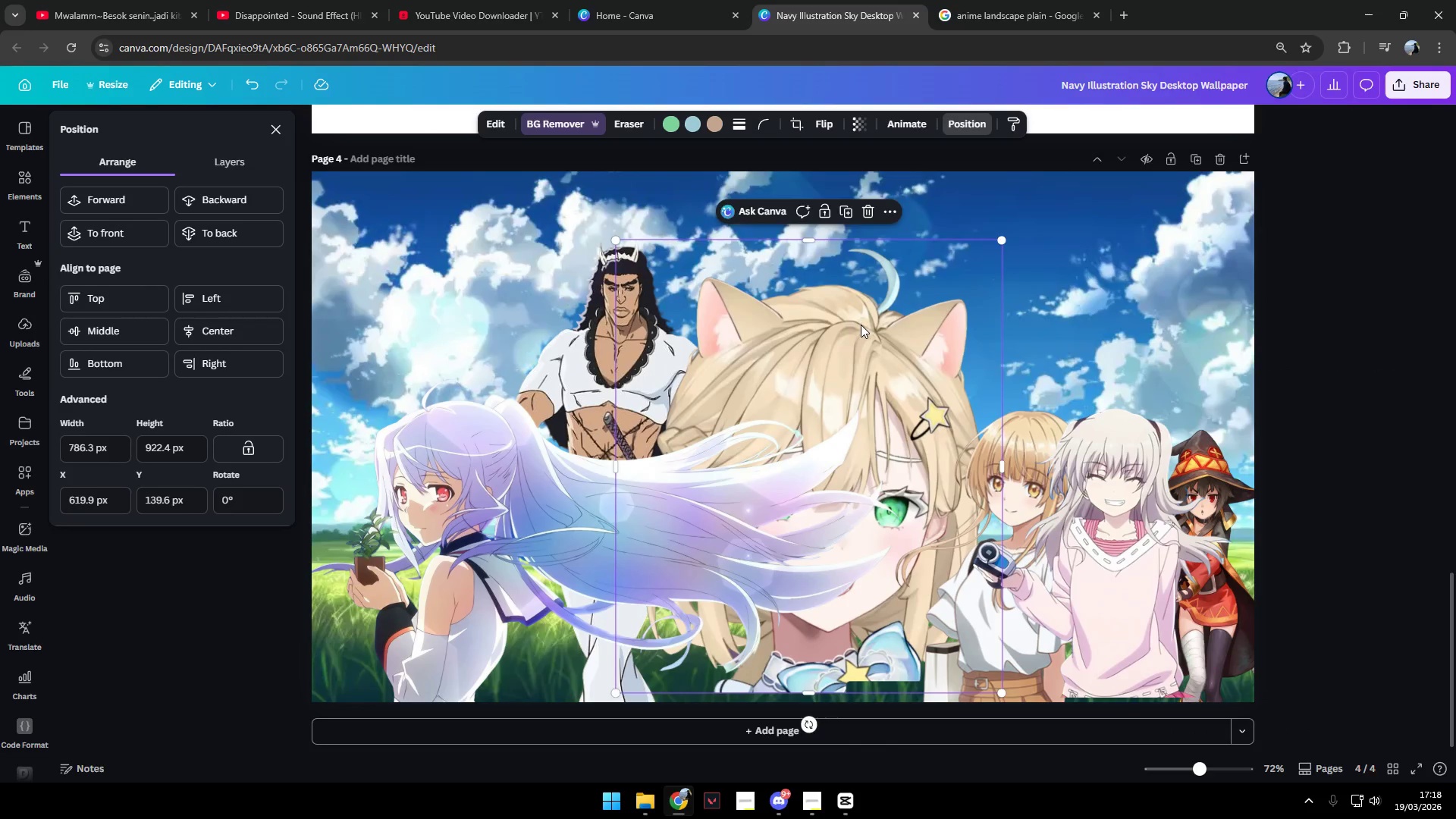 
left_click_drag(start_coordinate=[861, 325], to_coordinate=[829, 307])
 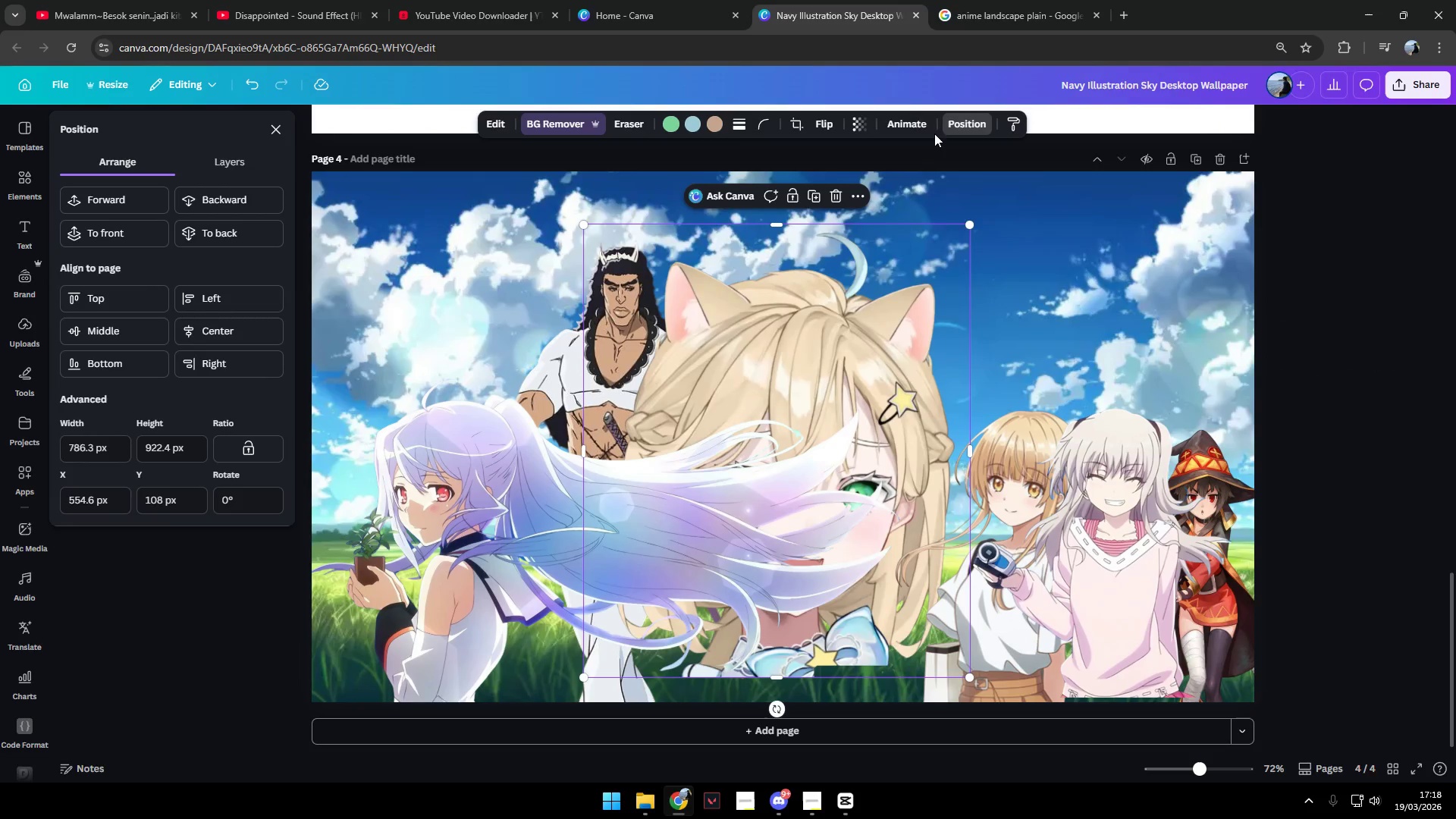 
left_click([925, 124])
 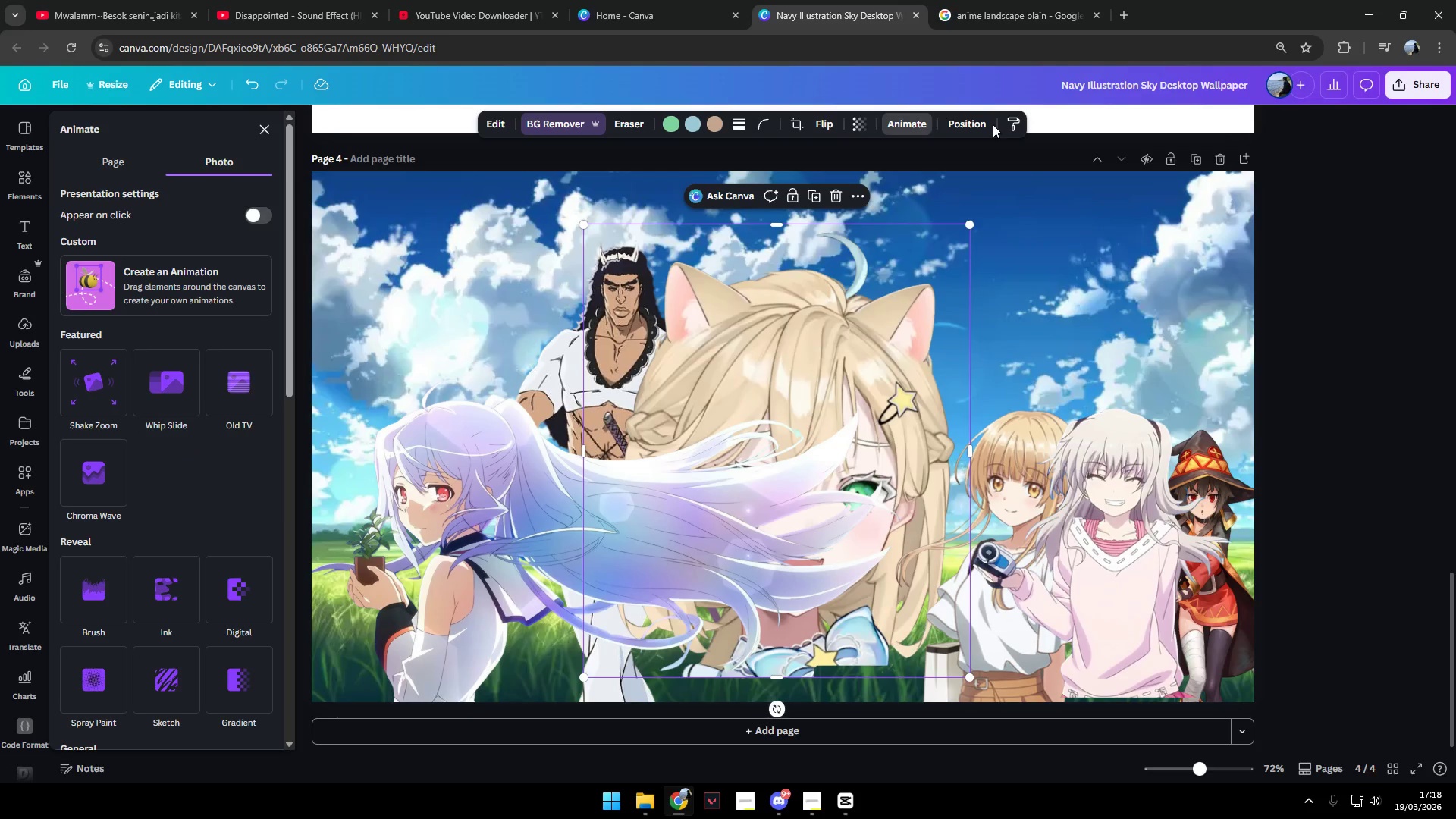 
double_click([971, 127])
 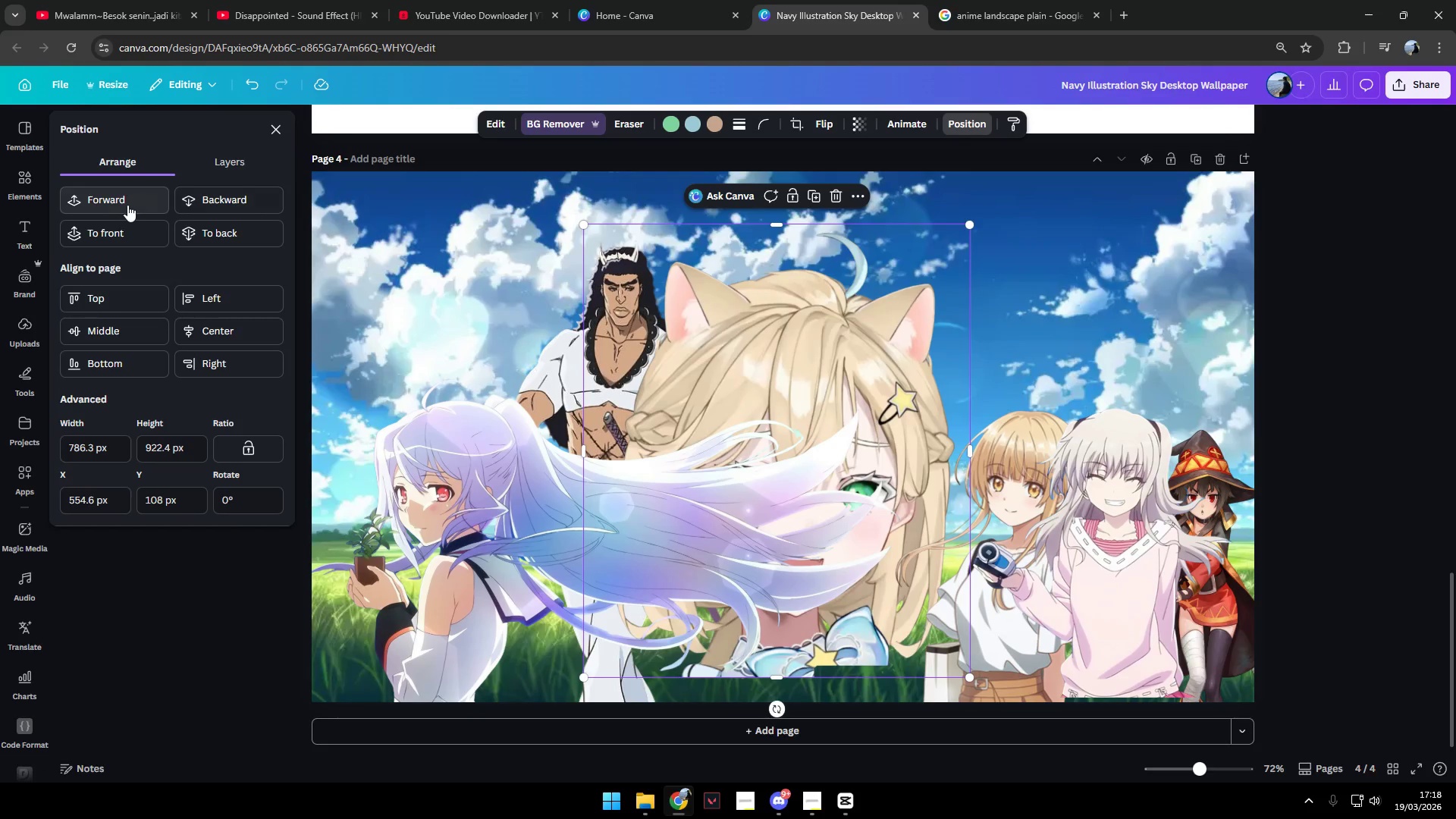 
double_click([118, 228])
 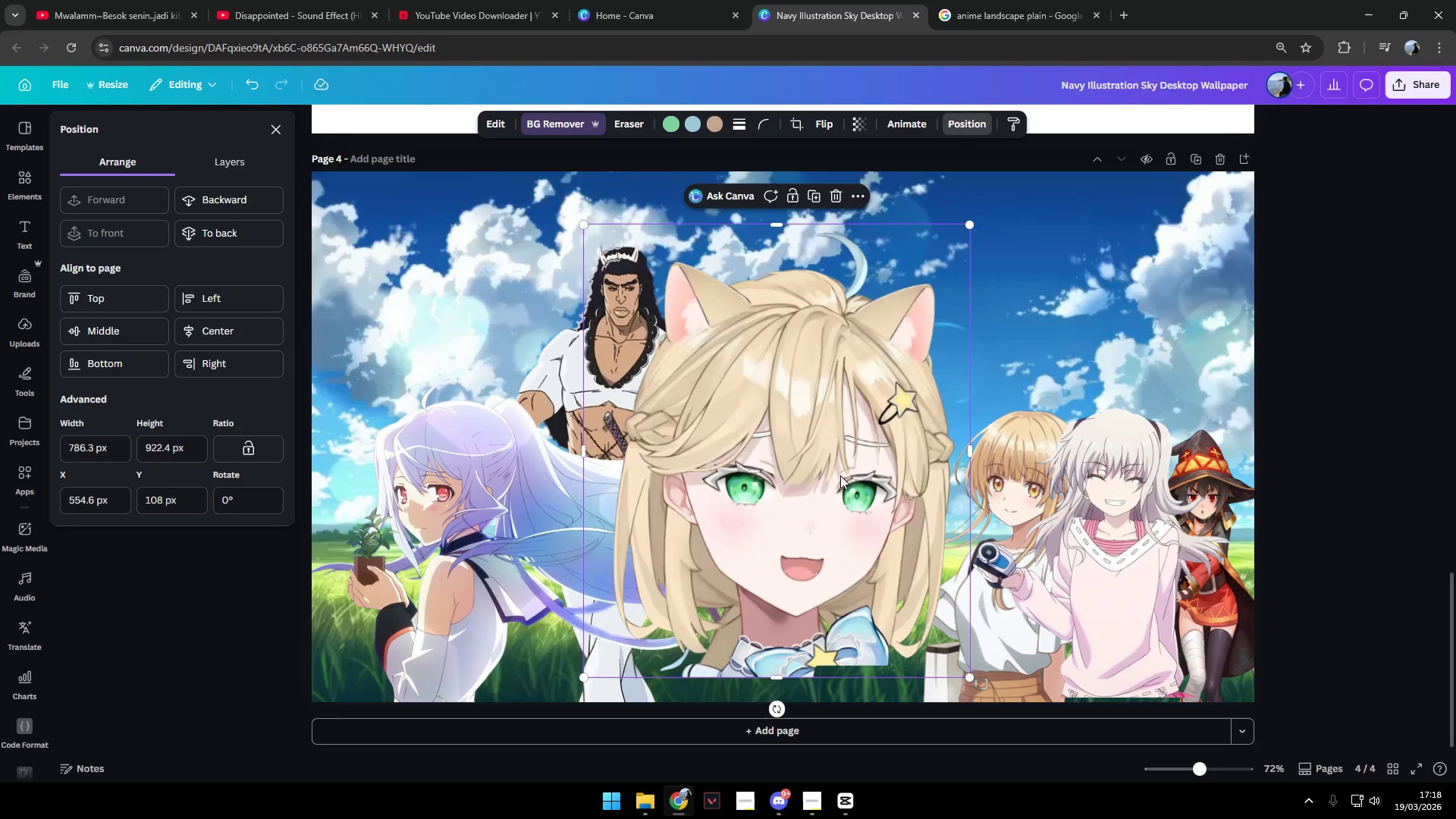 
left_click_drag(start_coordinate=[851, 479], to_coordinate=[837, 522])
 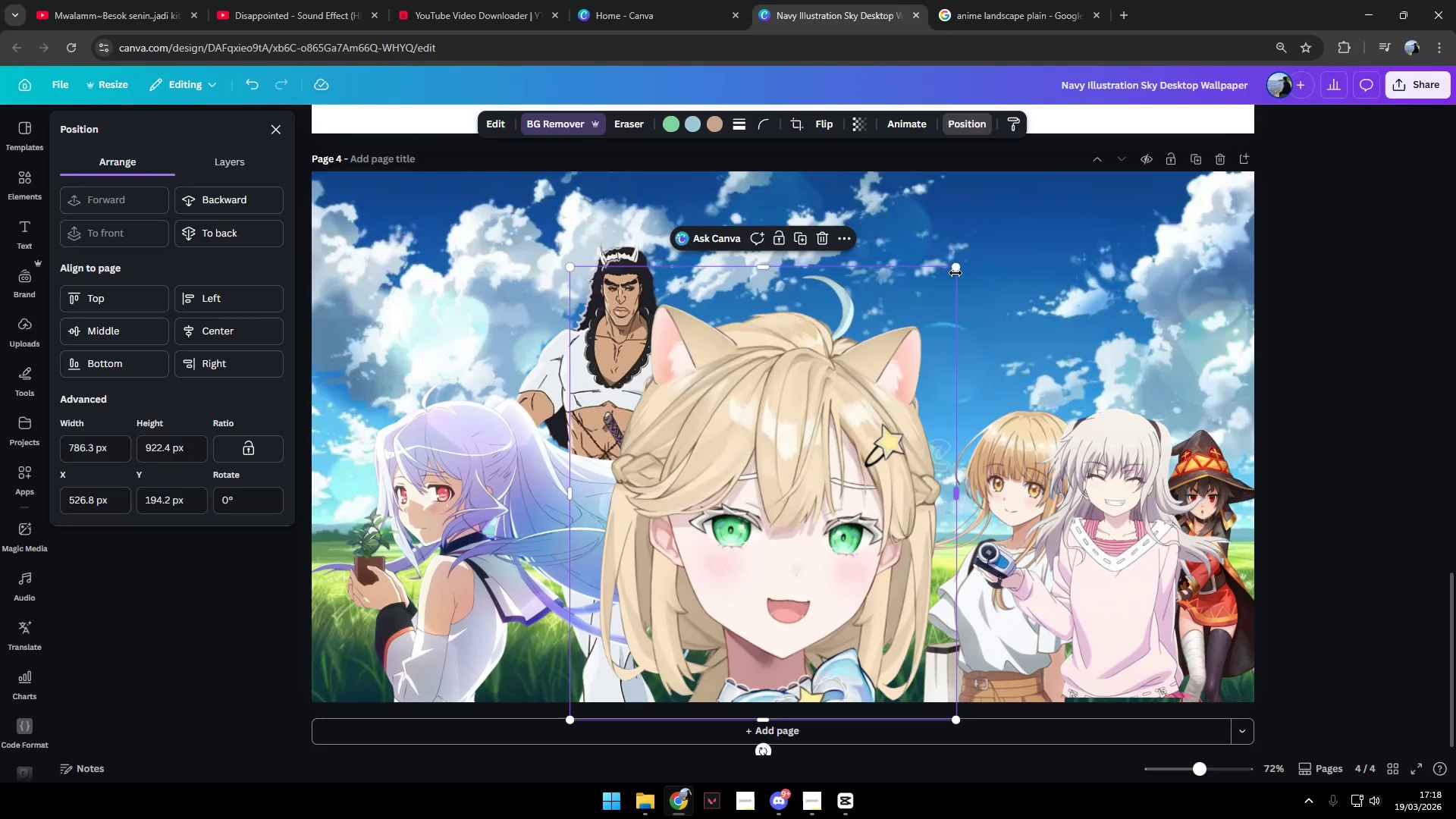 
left_click_drag(start_coordinate=[956, 271], to_coordinate=[1025, 216])
 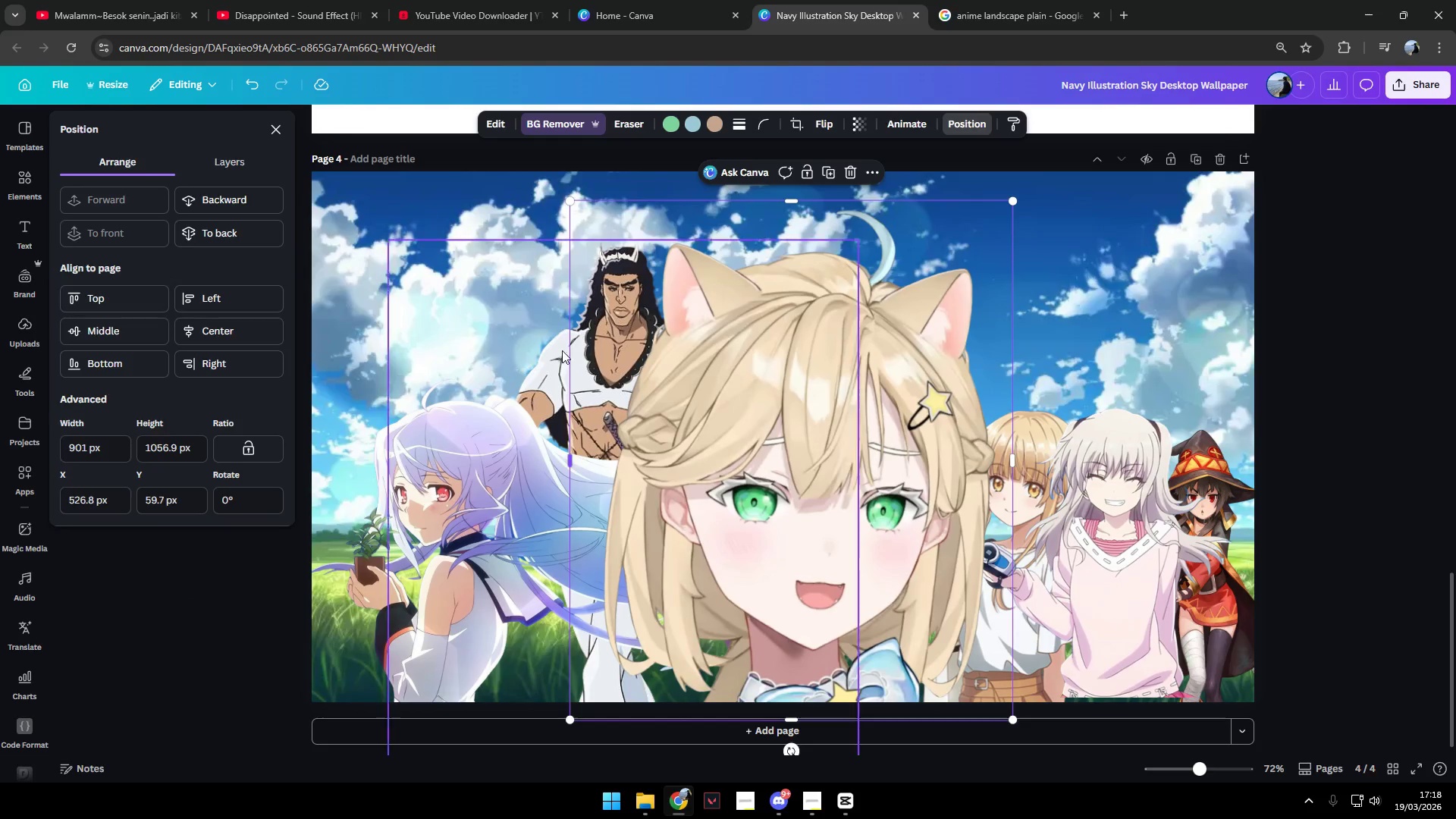 
left_click([565, 348])
 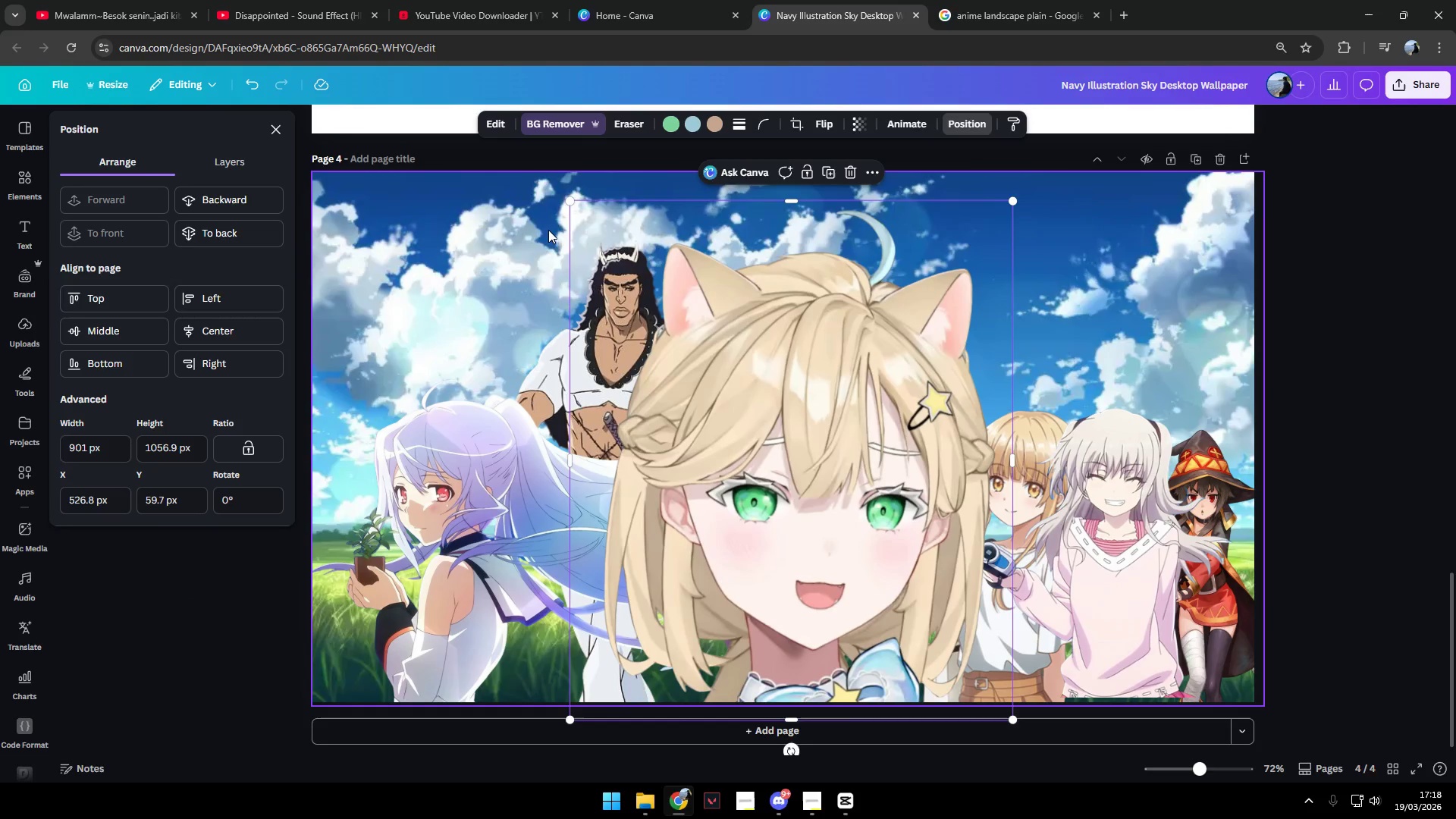 
left_click([548, 228])
 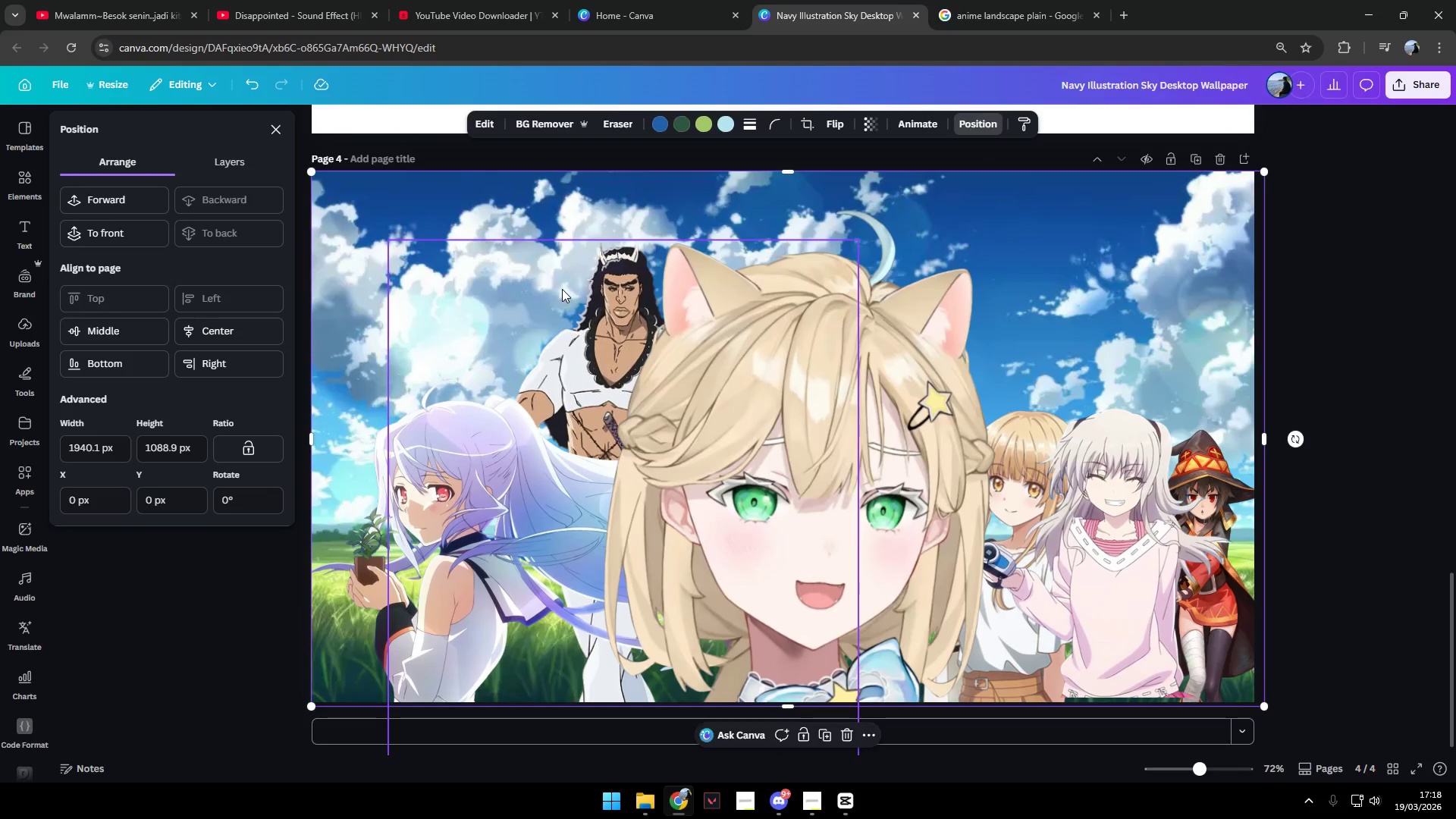 
left_click([562, 289])
 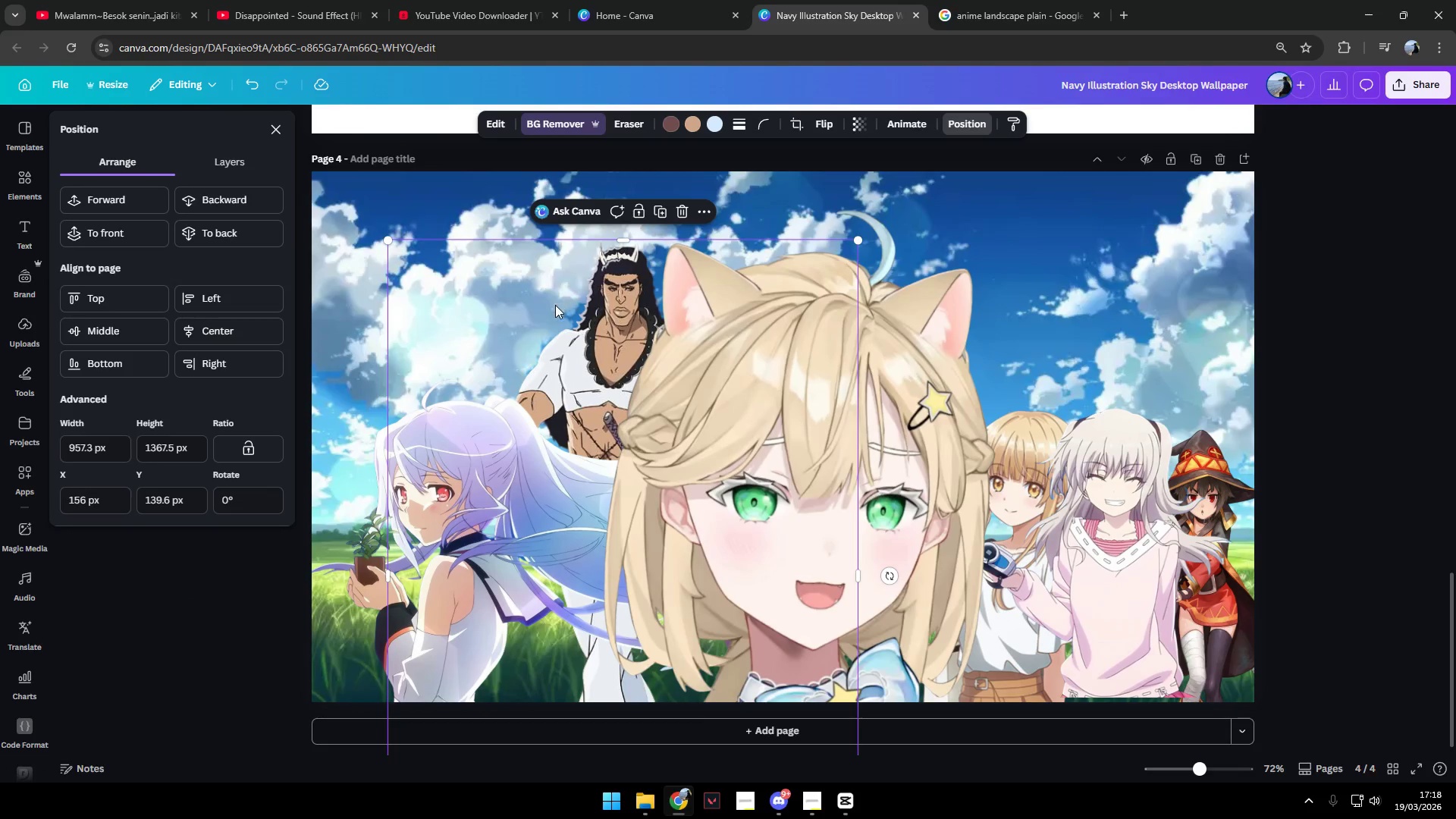 
left_click_drag(start_coordinate=[554, 306], to_coordinate=[513, 293])
 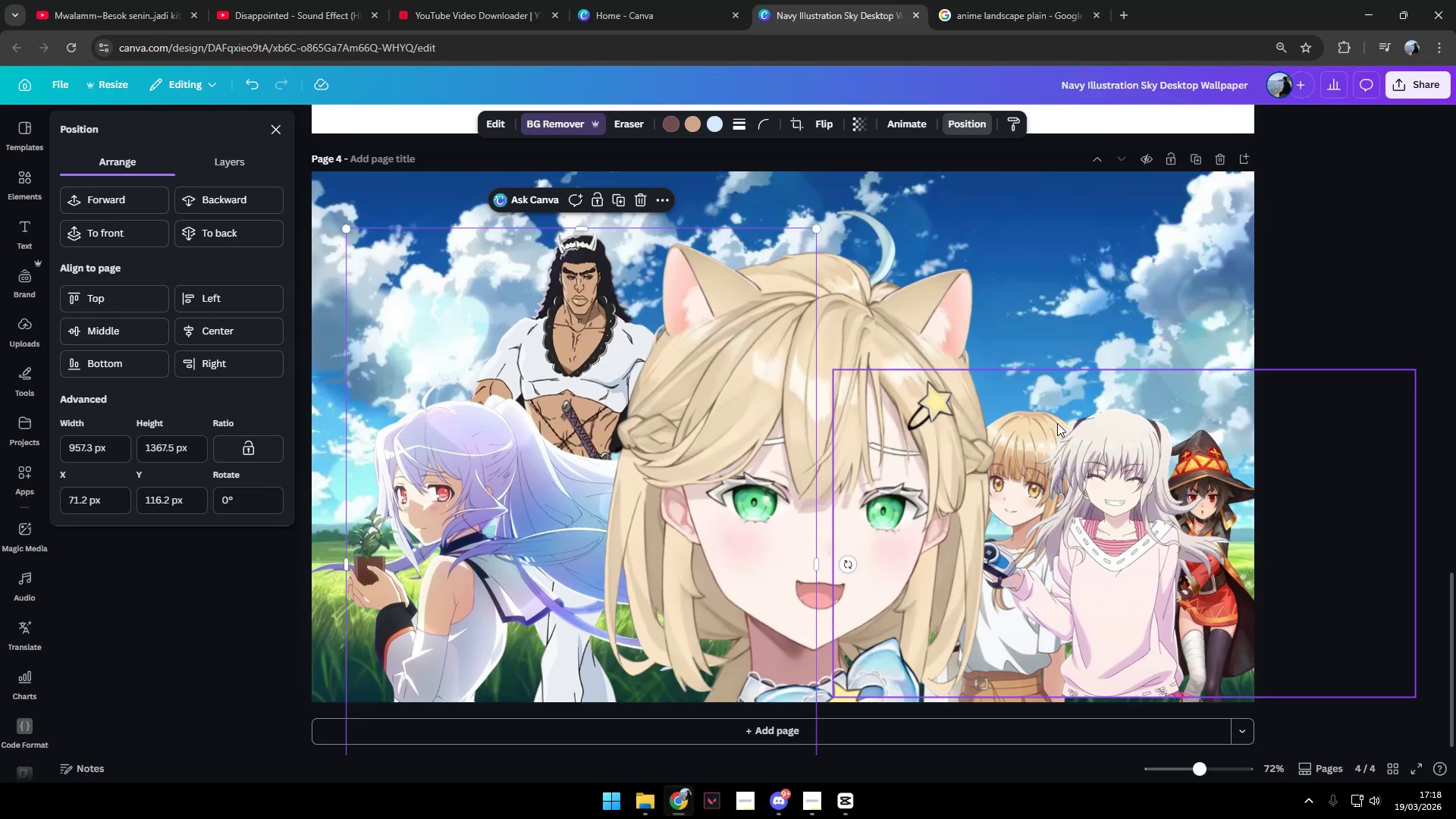 
left_click([1042, 428])
 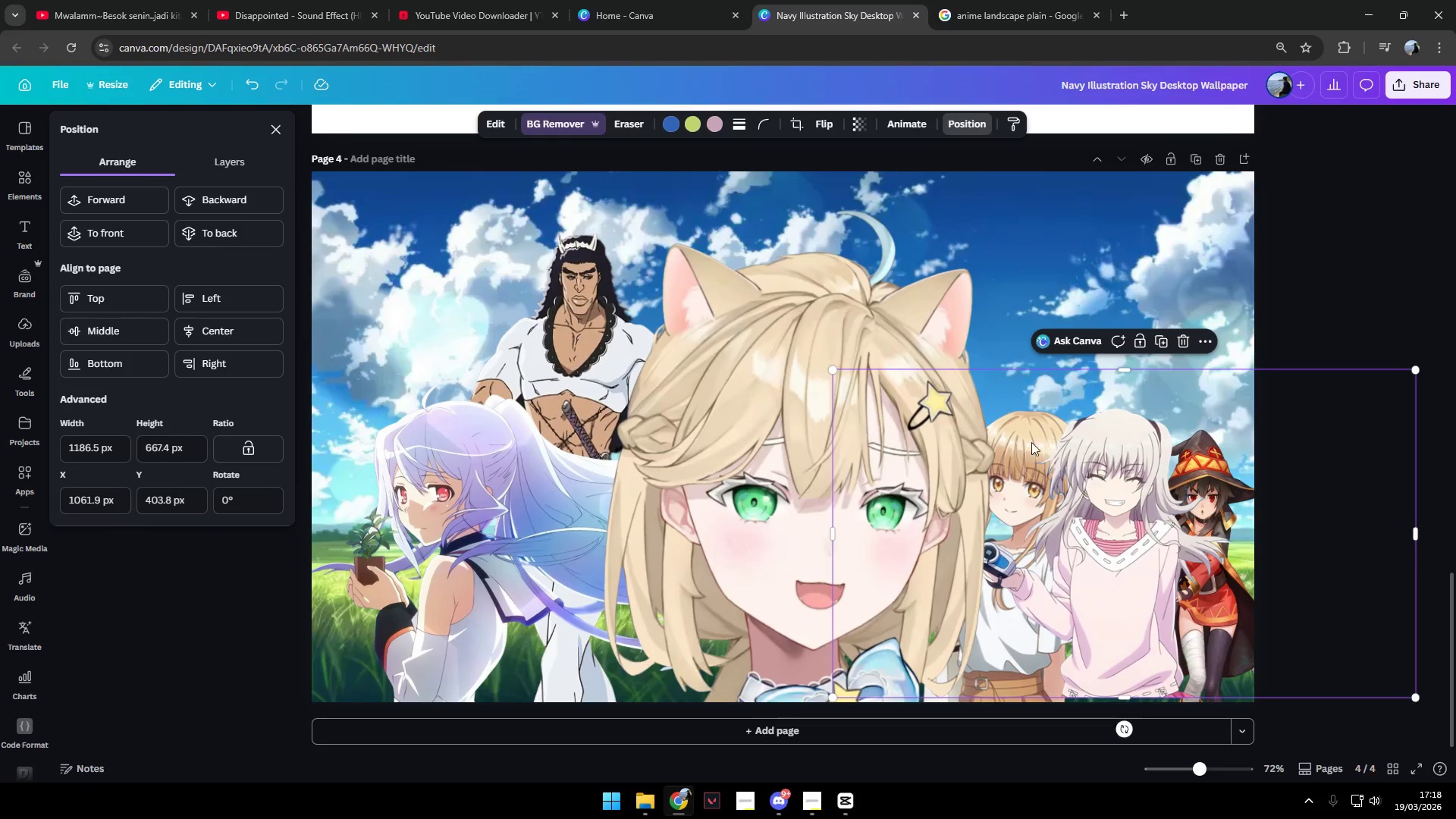 
left_click_drag(start_coordinate=[1031, 442], to_coordinate=[1310, 453])
 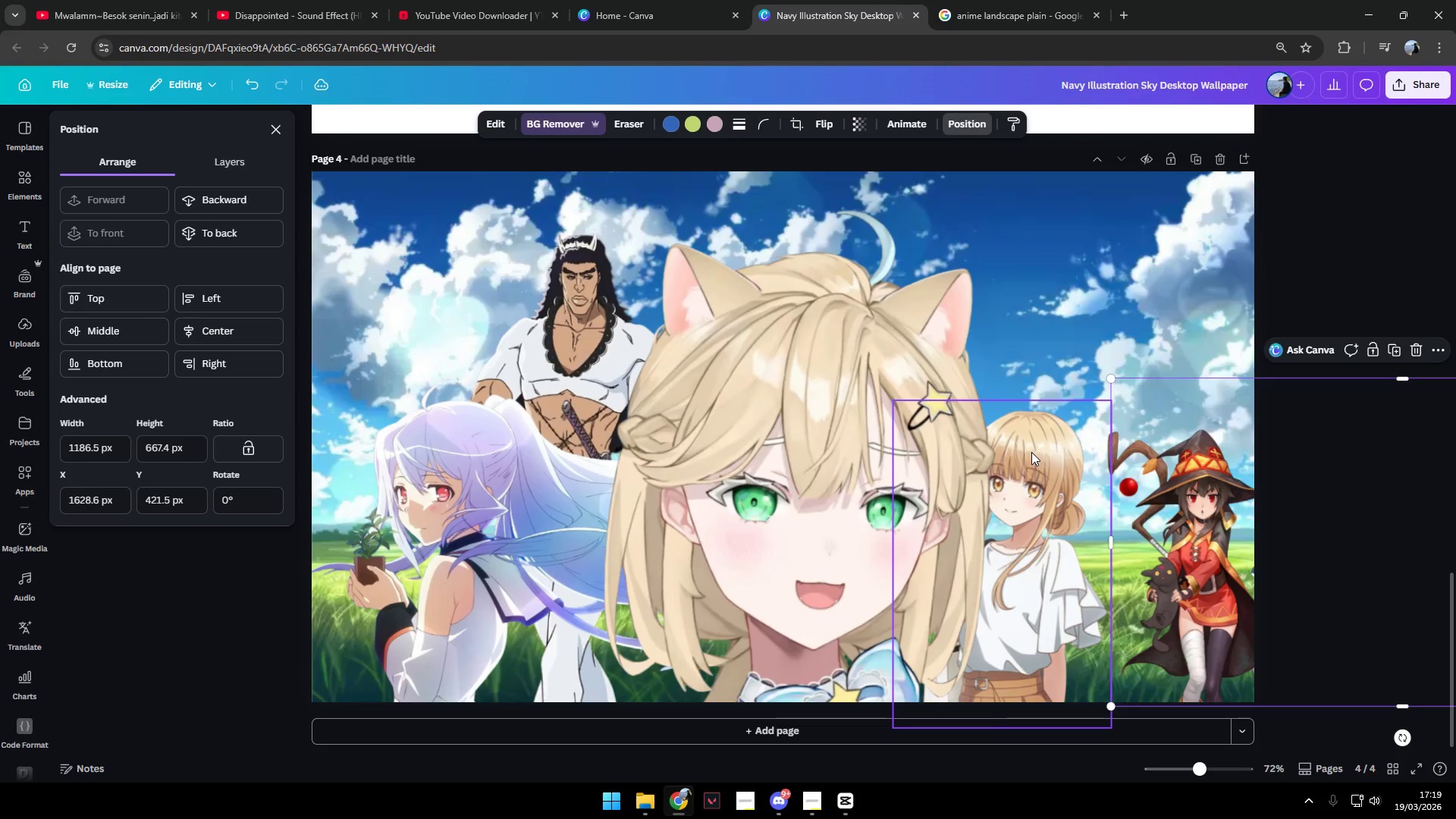 
left_click([1031, 452])
 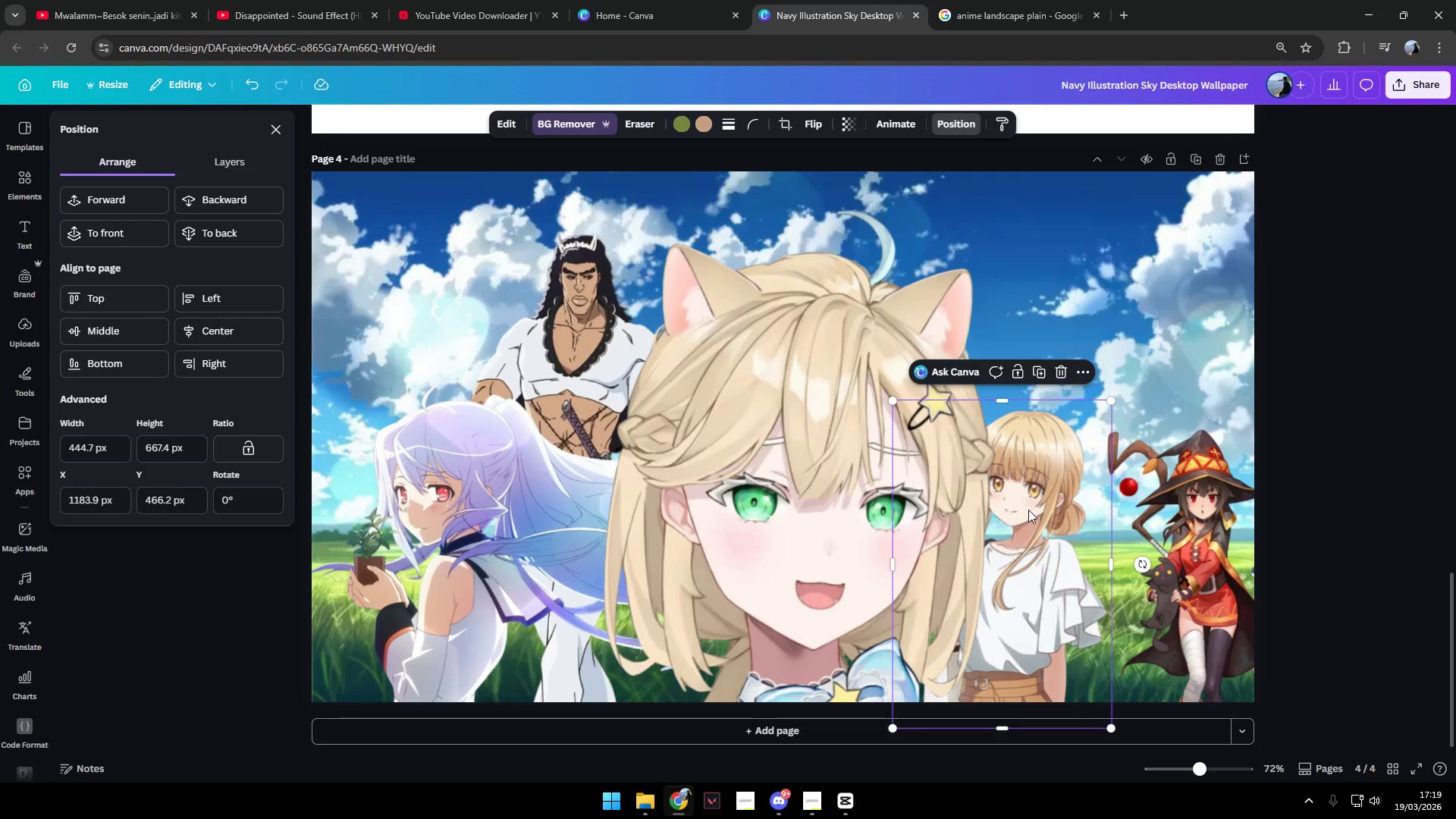 
left_click_drag(start_coordinate=[1028, 510], to_coordinate=[993, 534])
 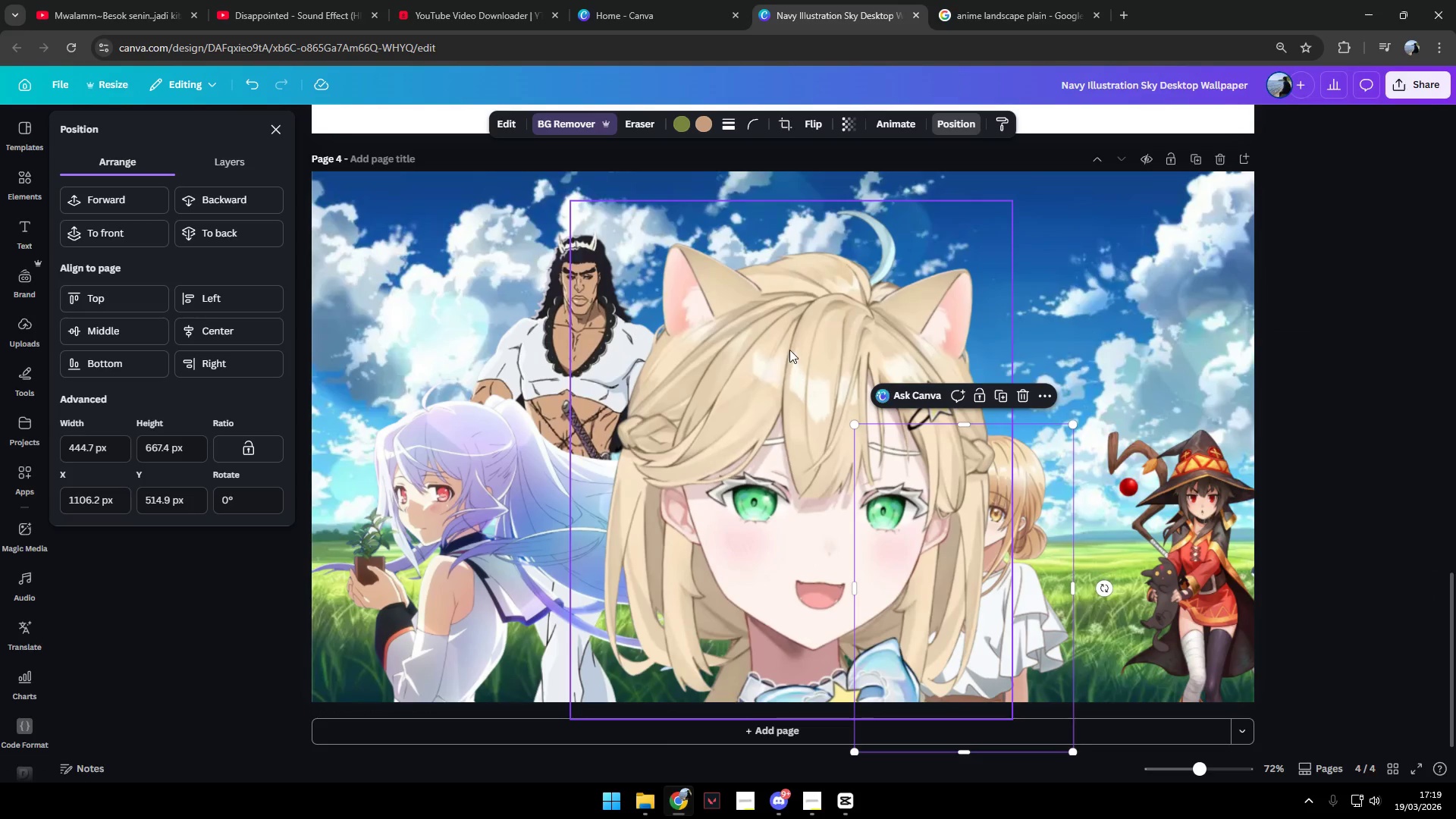 
left_click([790, 346])
 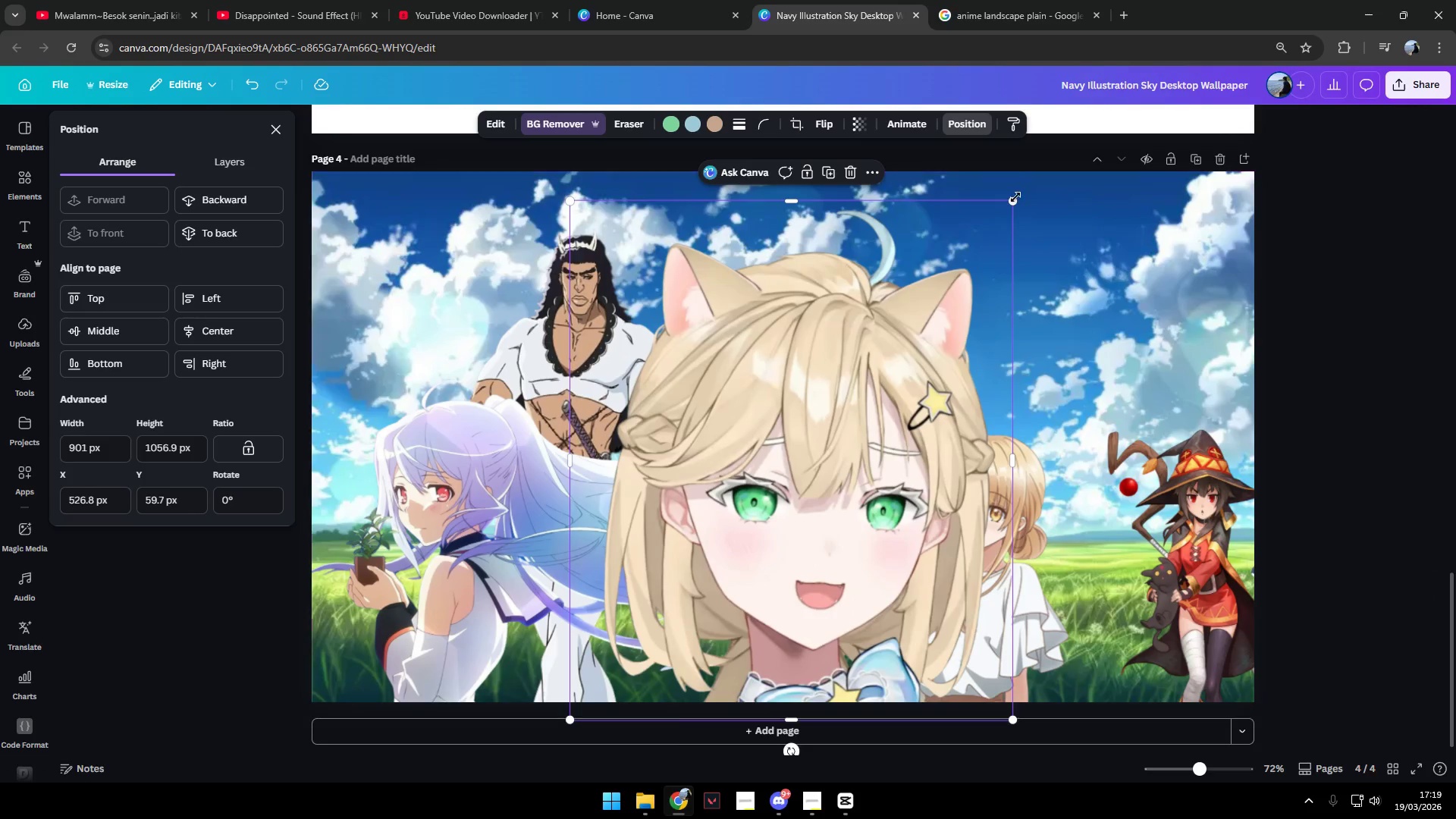 
left_click_drag(start_coordinate=[1015, 197], to_coordinate=[896, 306])
 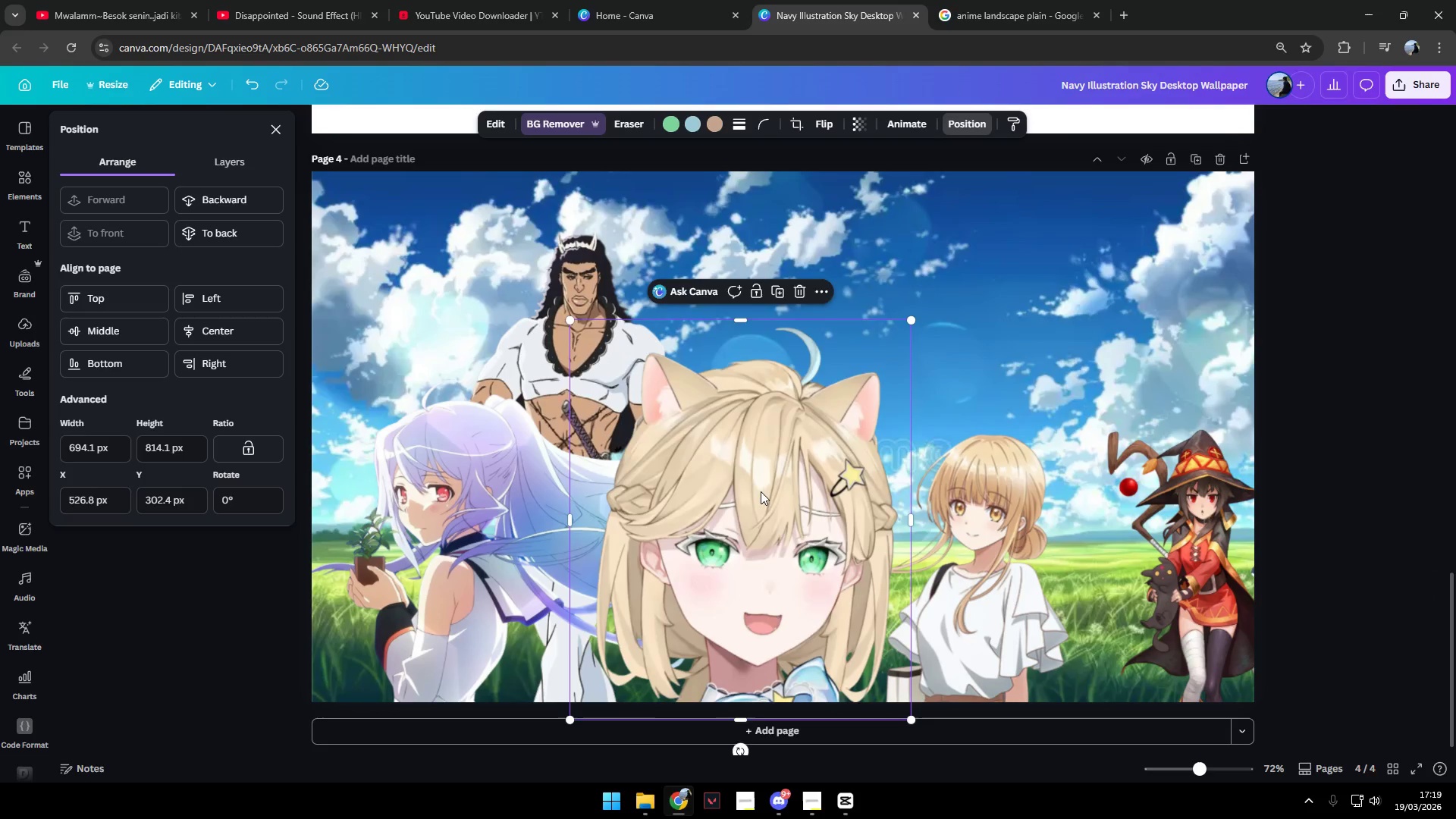 
left_click_drag(start_coordinate=[761, 493], to_coordinate=[792, 489])
 